 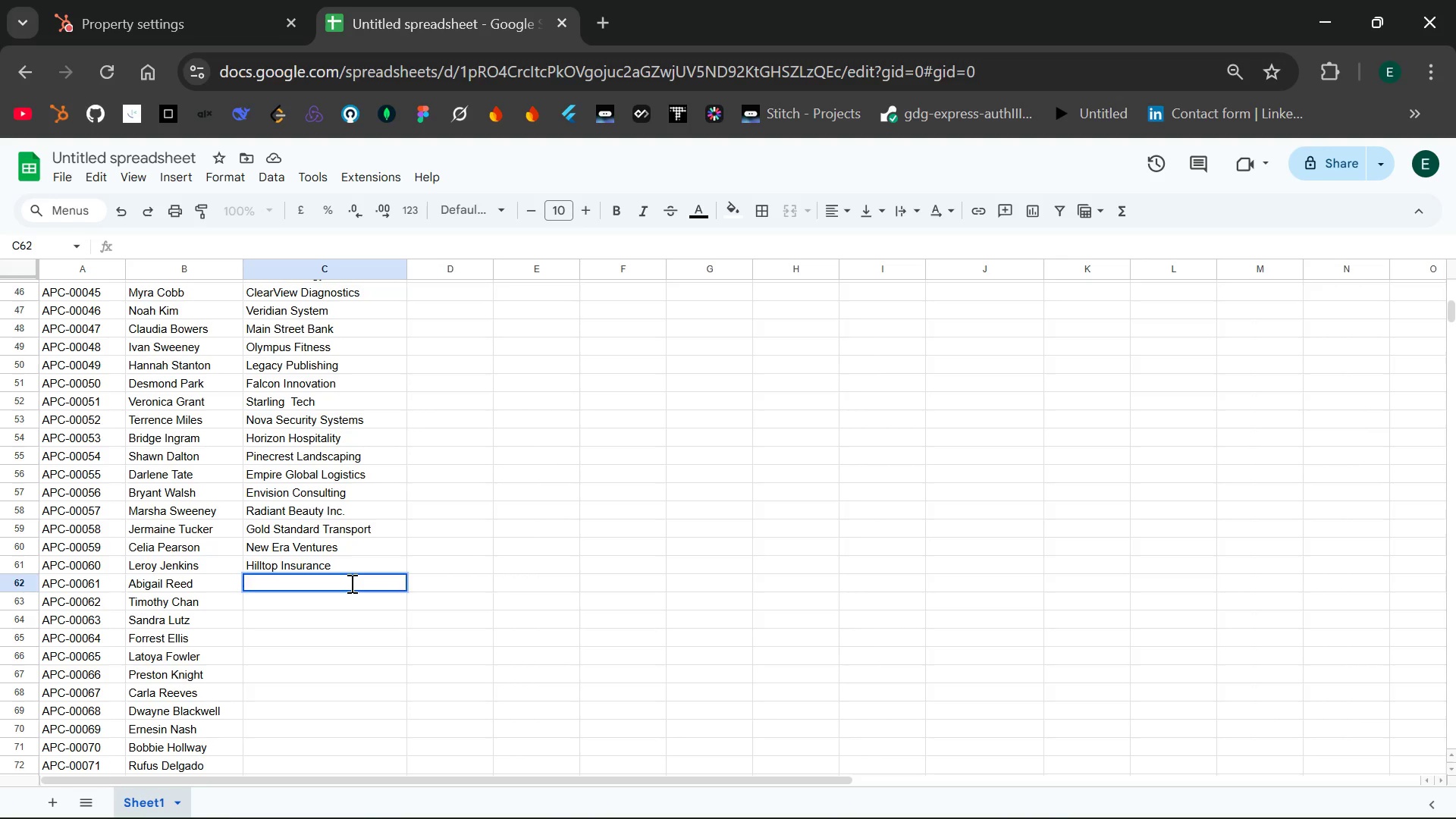 
type(Sunset Retirement)
 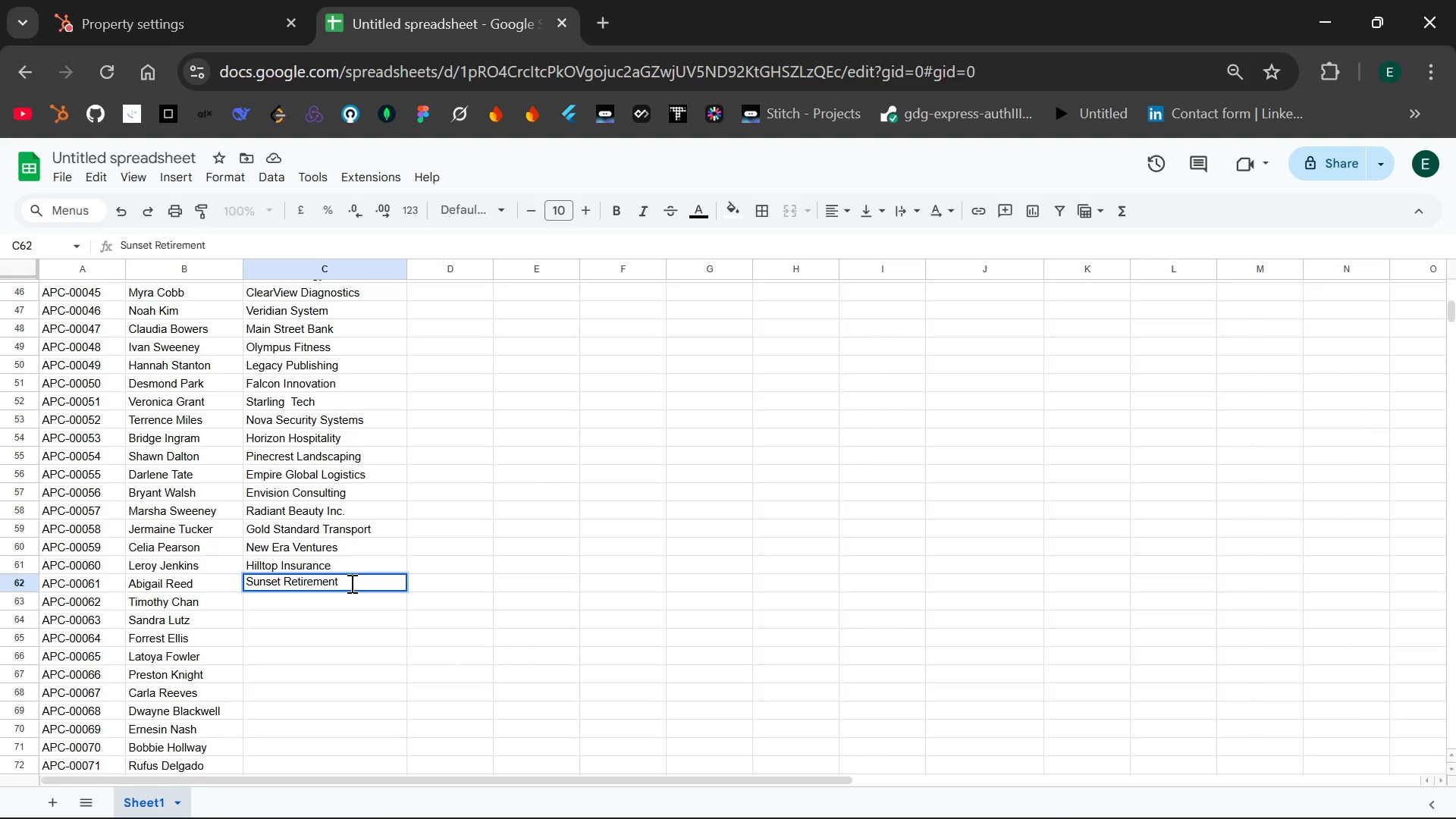 
key(Enter)
 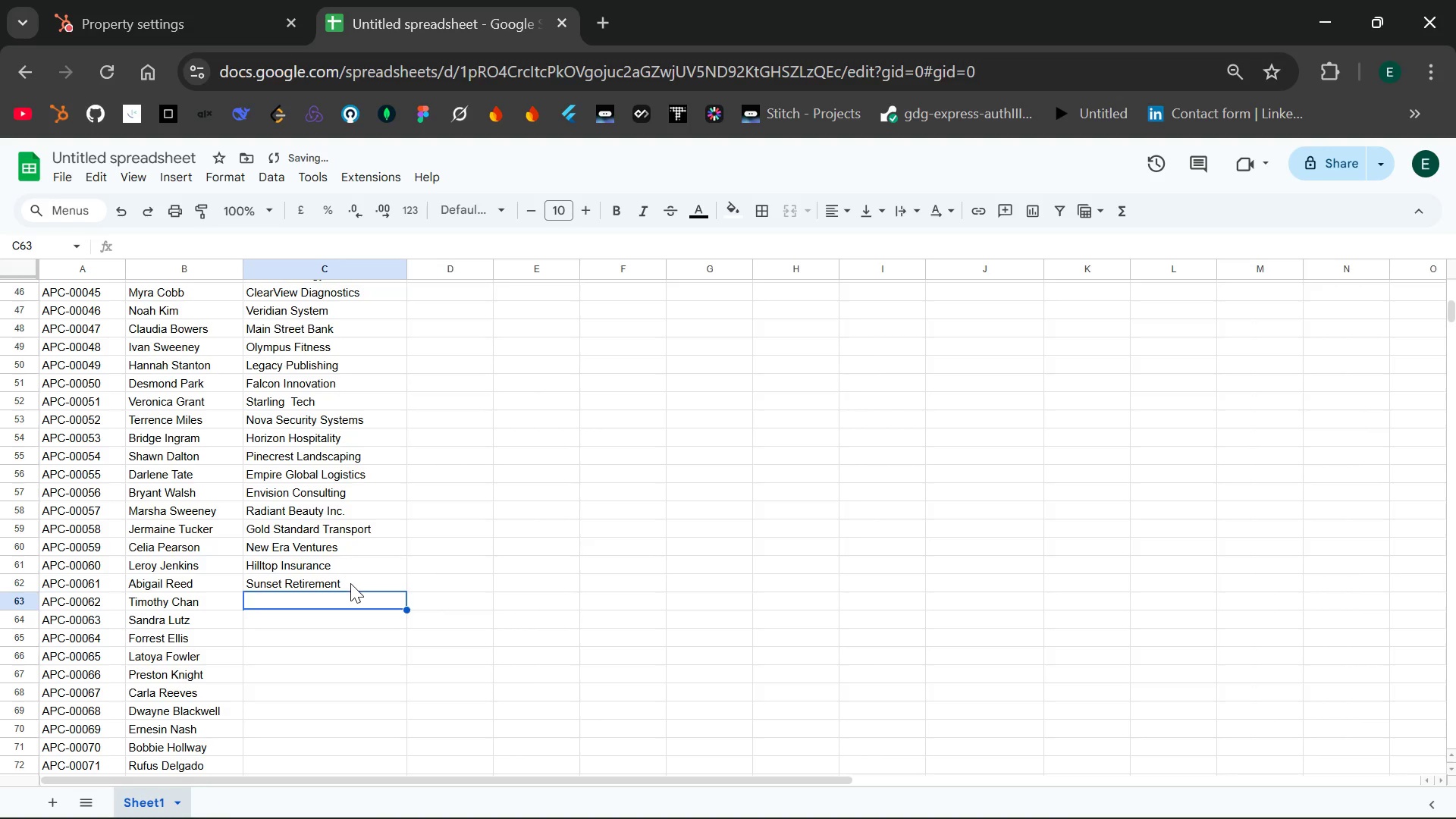 
type(Quantem)
key(Backspace)
type(um Analytics)
 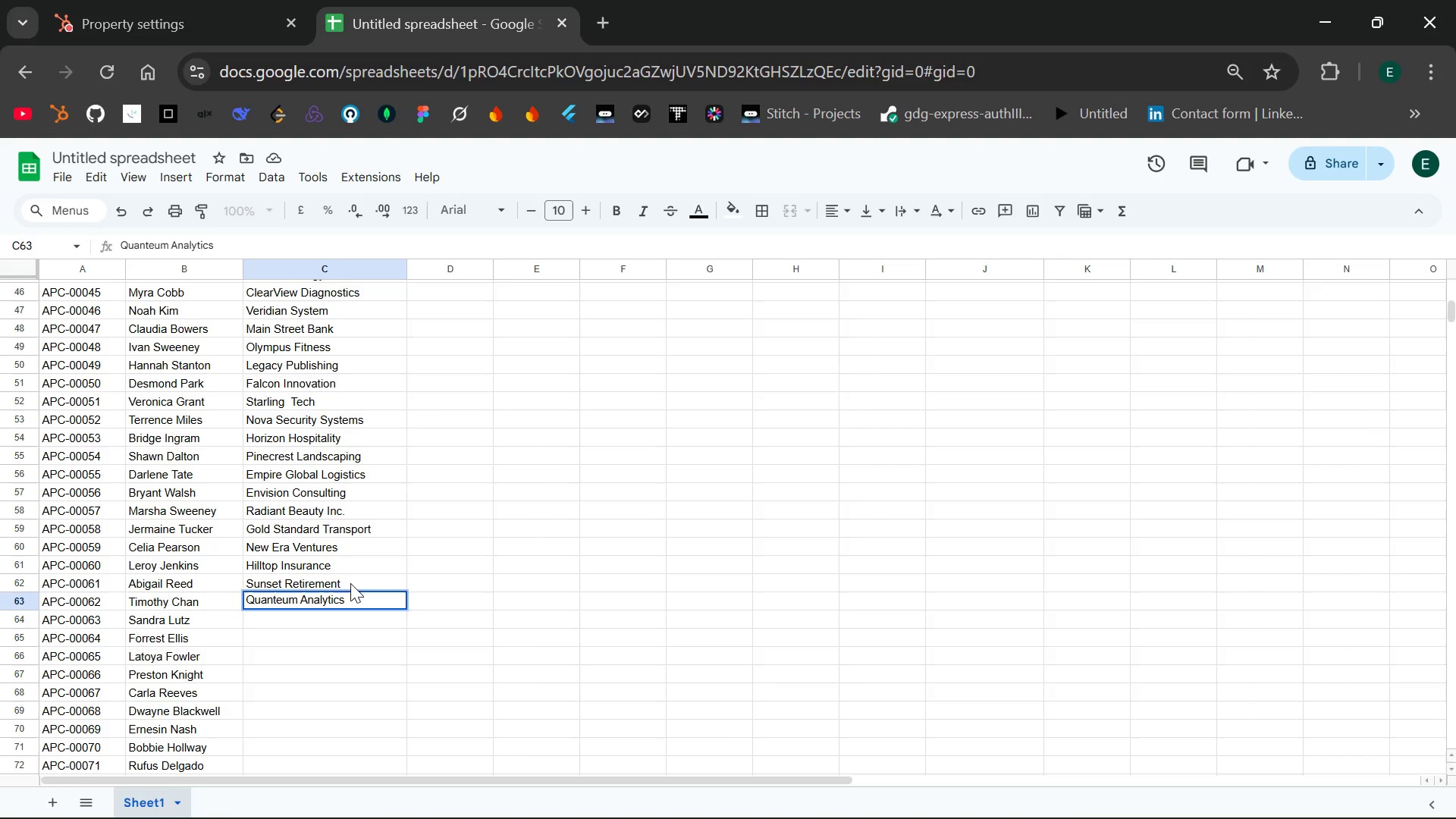 
key(Enter)
 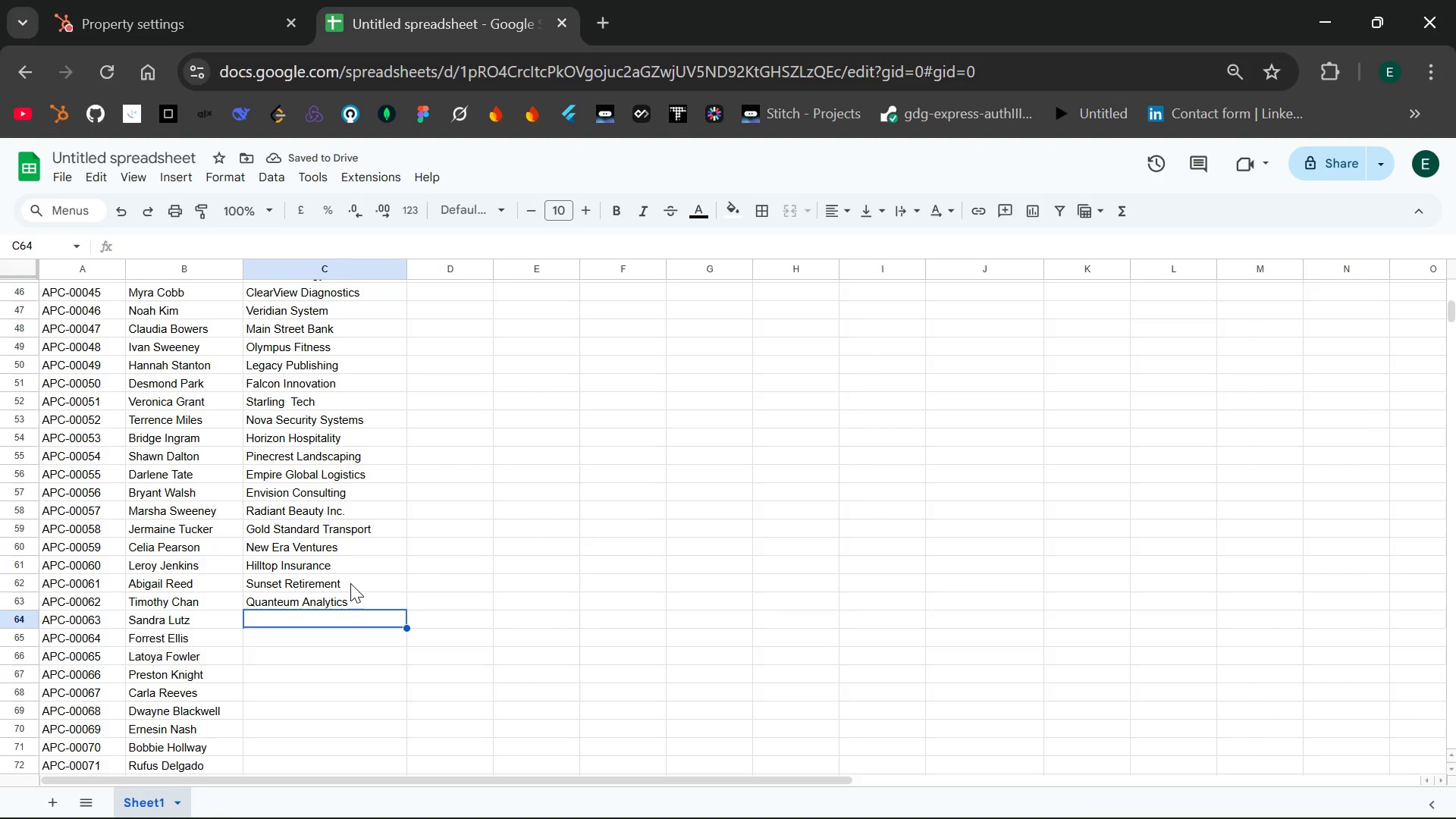 
type(Twin Peaks Hos)
 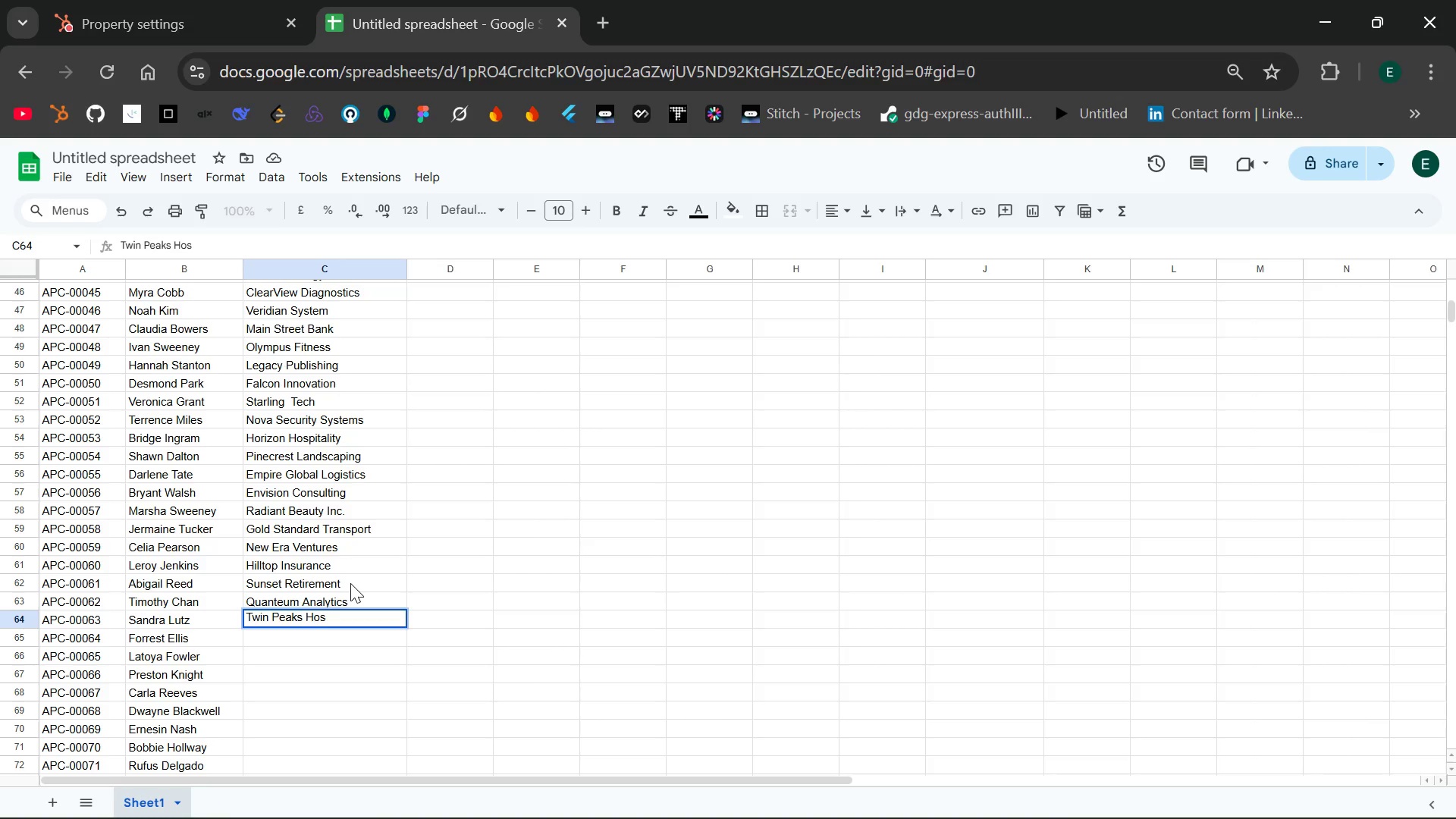 
type(pitality)
 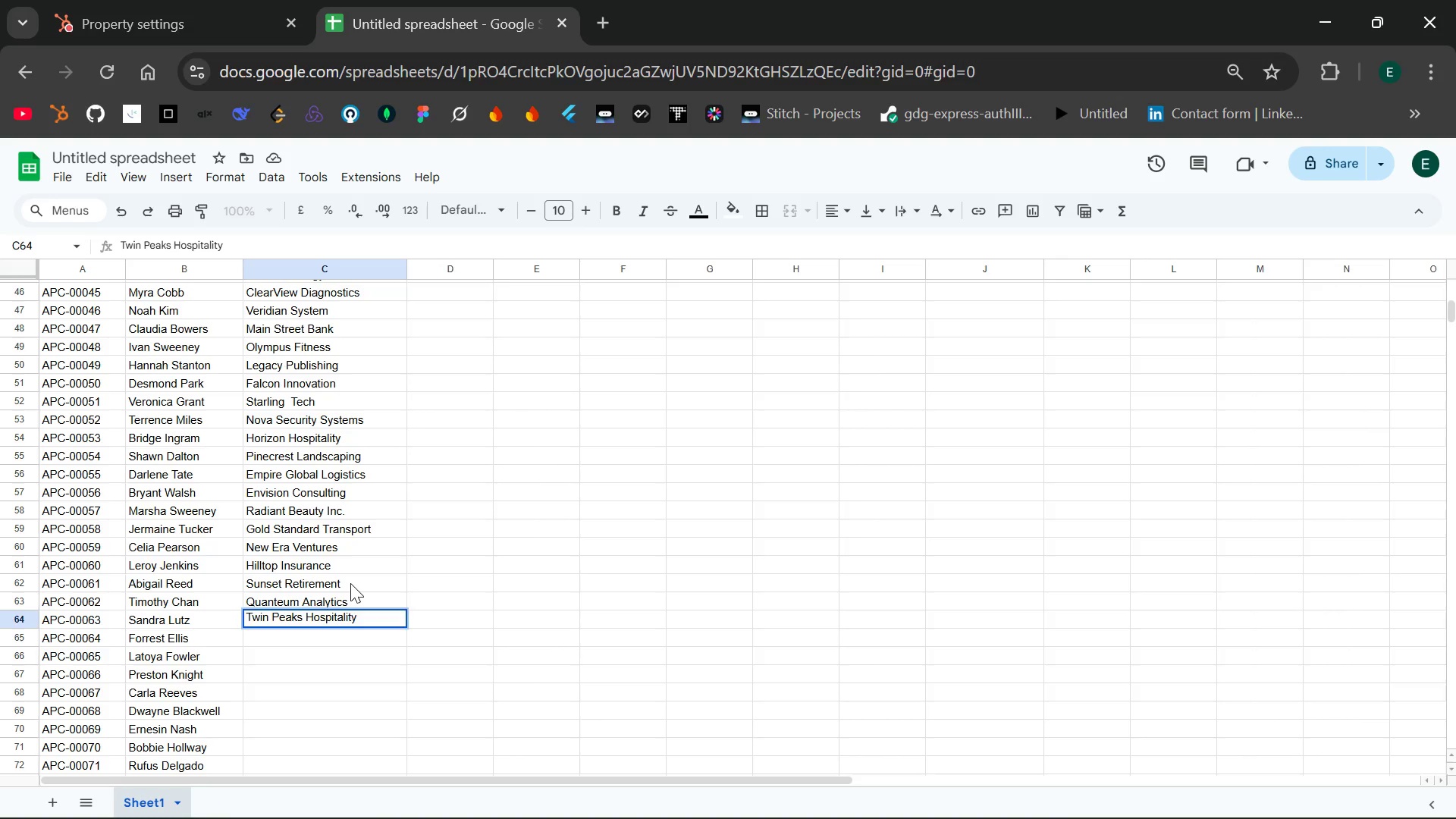 
key(Enter)
 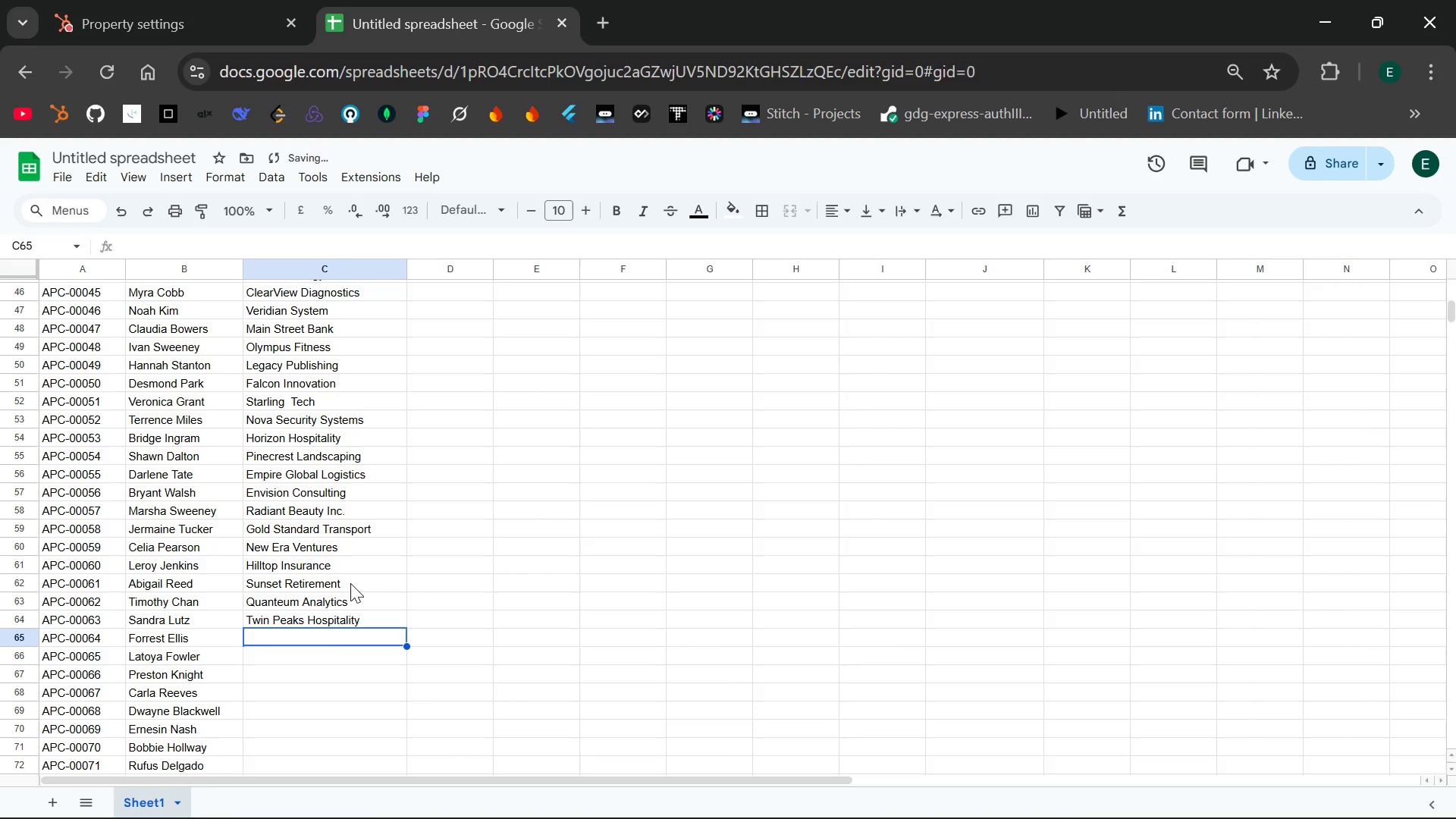 
type(Americana God)
key(Backspace)
type(ods)
 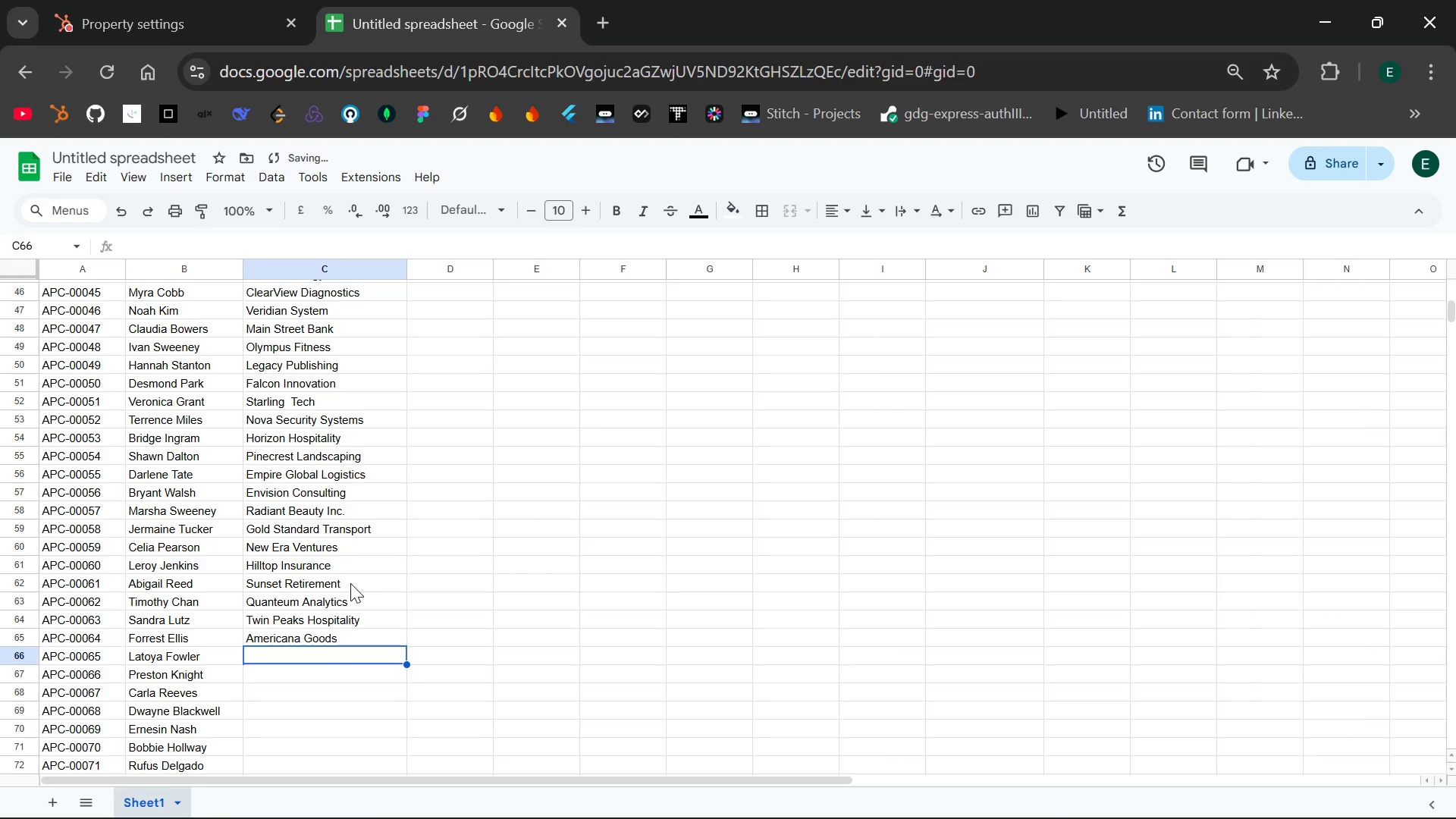 
 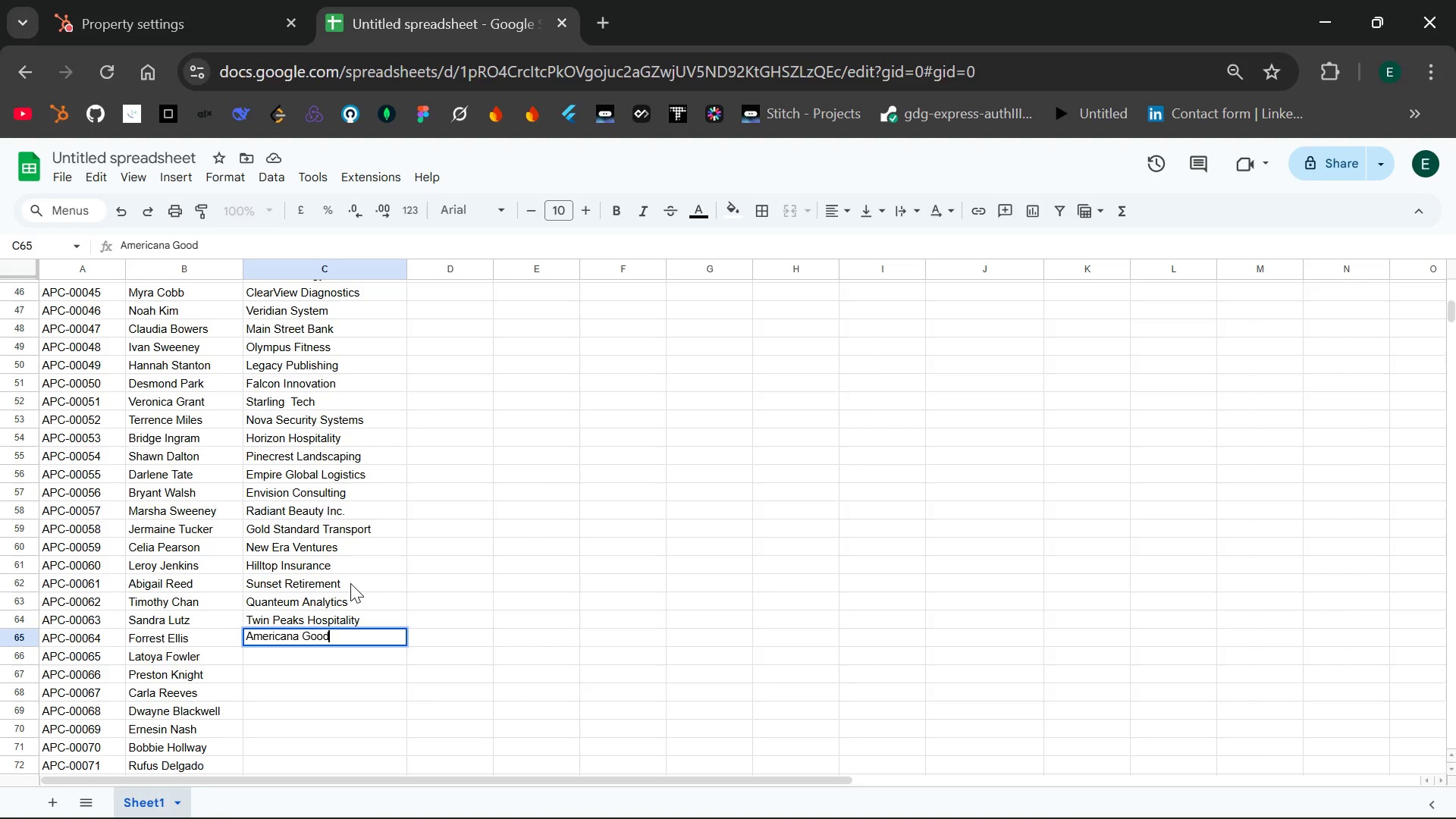 
key(Enter)
 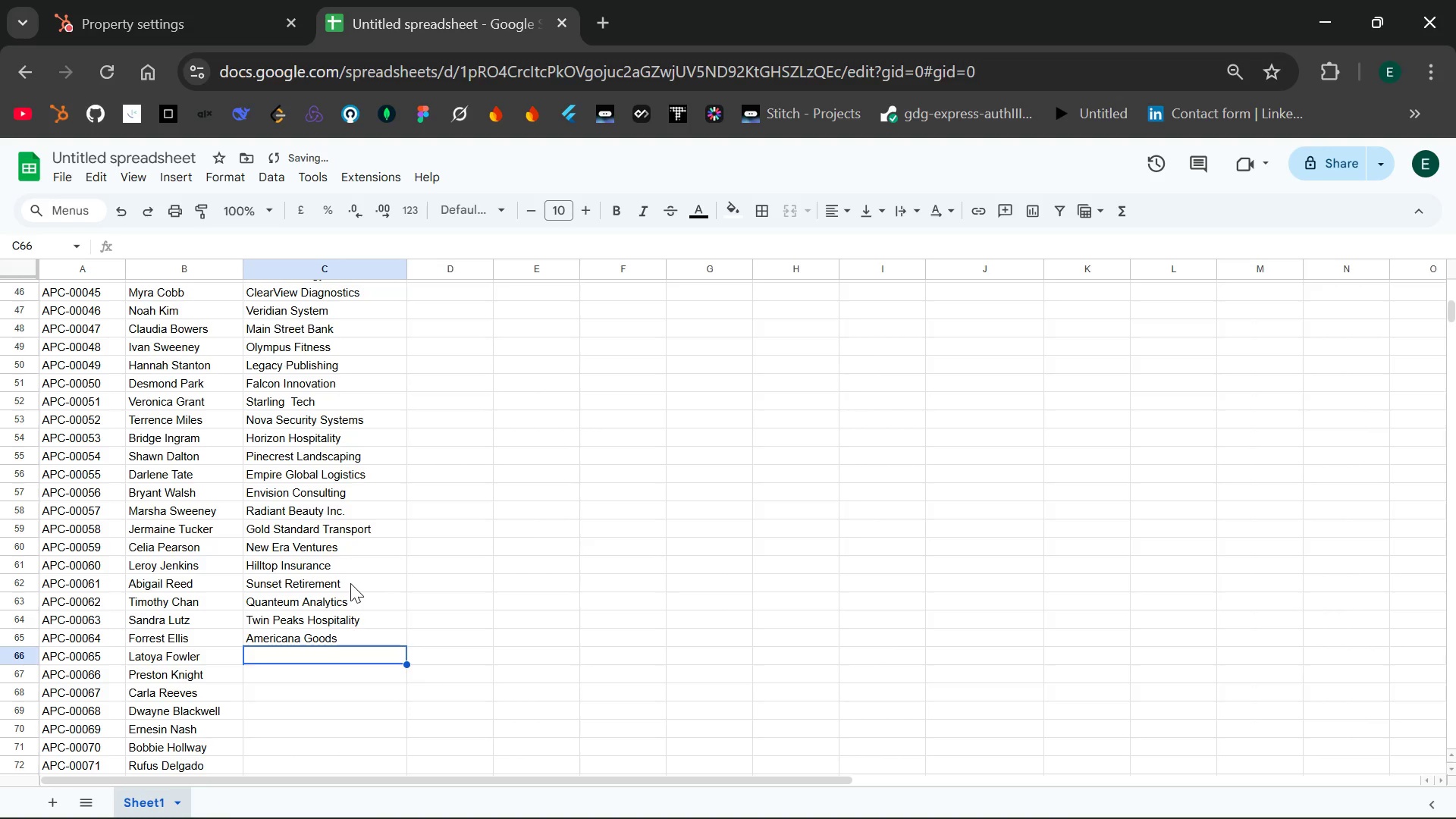 
type(Omni Helathcare )
 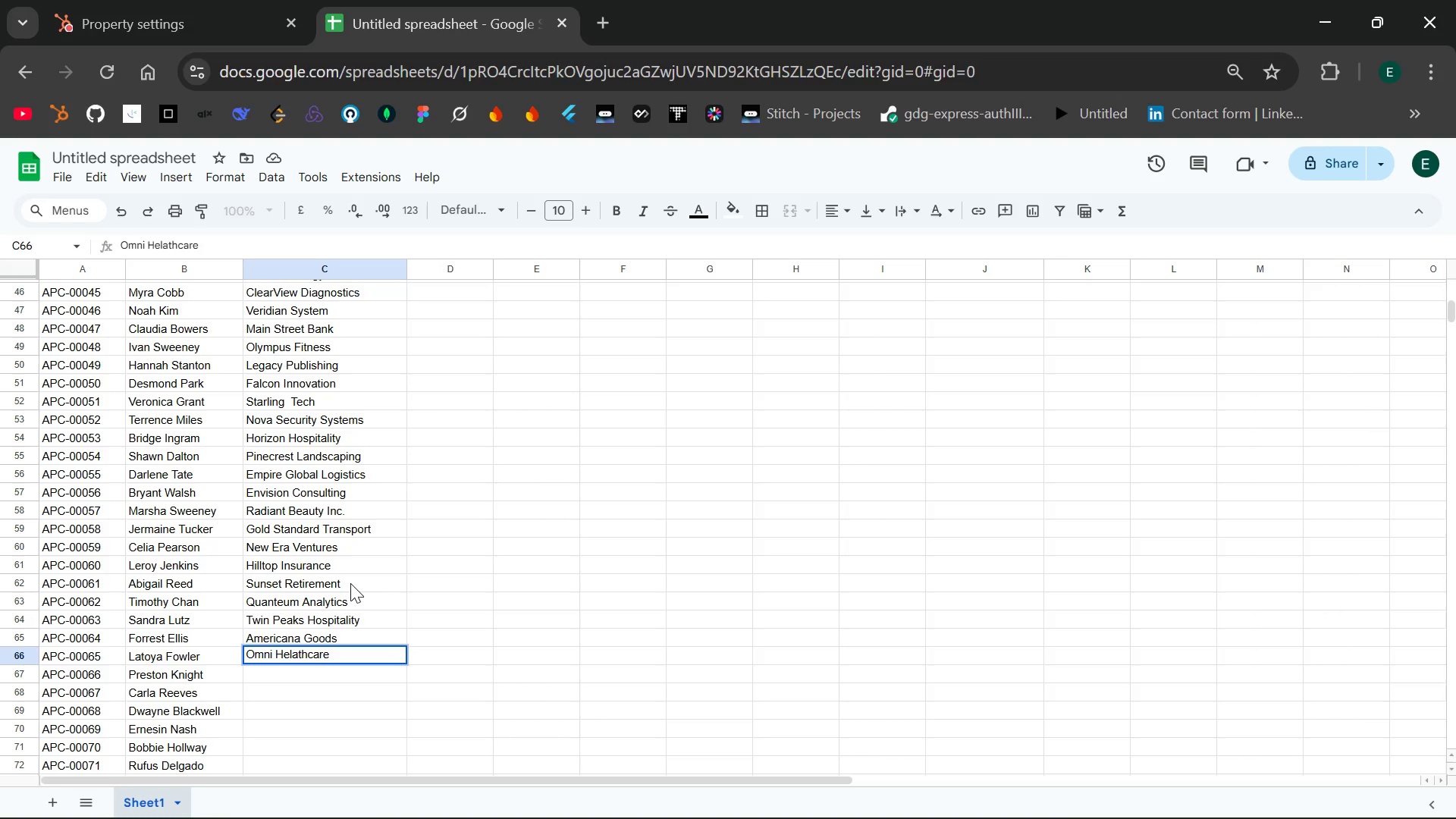 
key(Enter)
 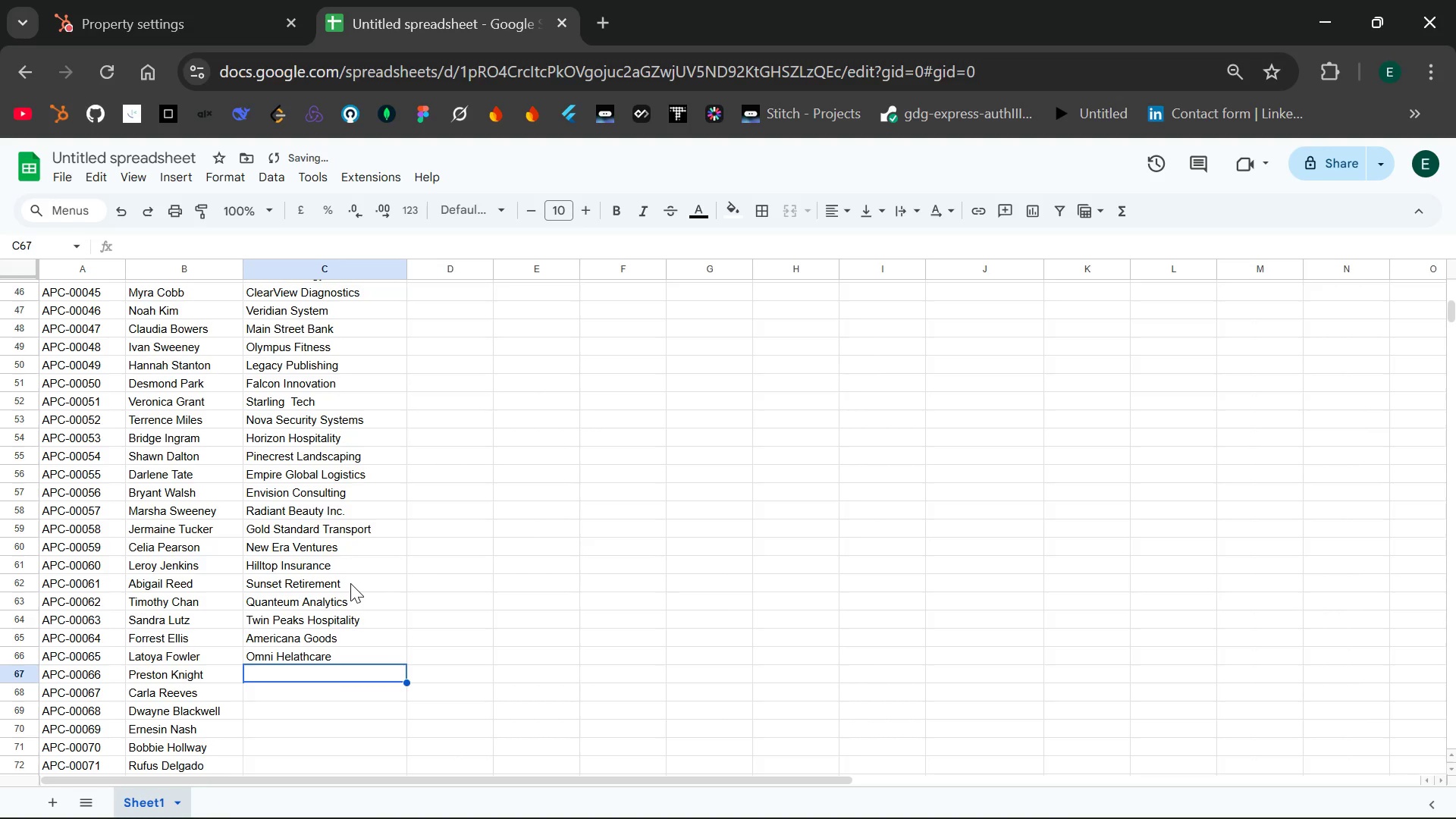 
type(Capital City Bank)
 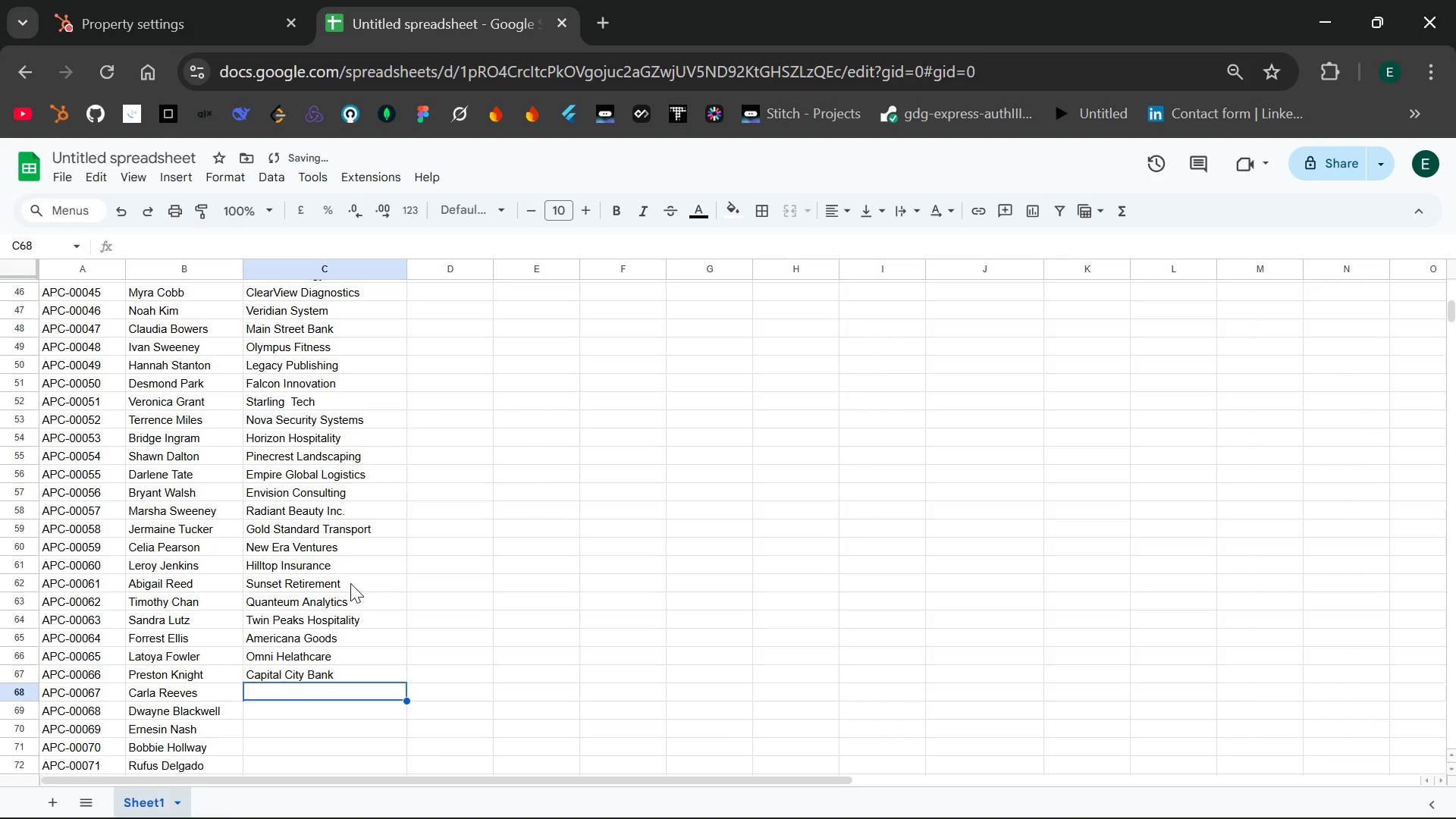 
 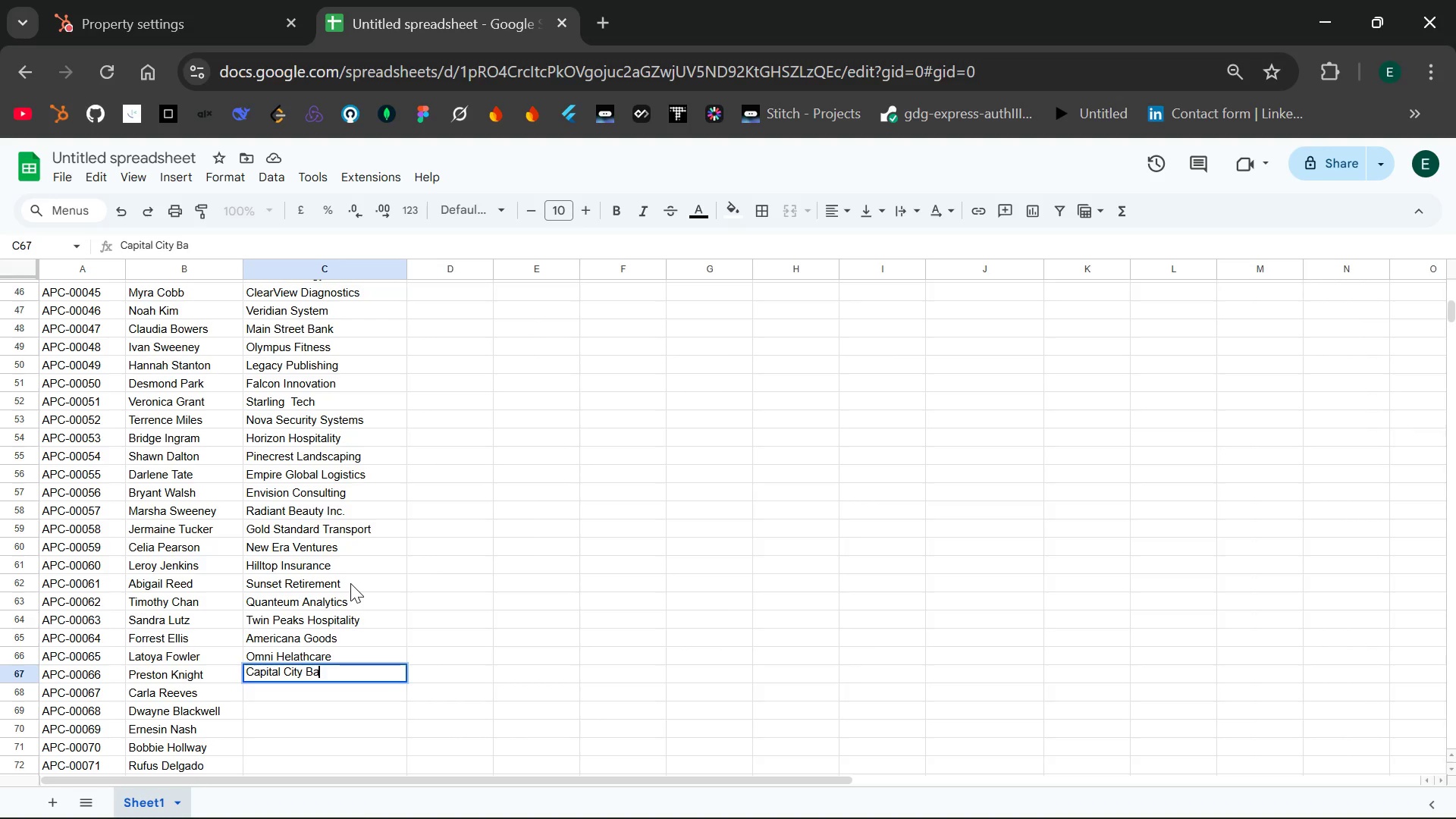 
key(Enter)
 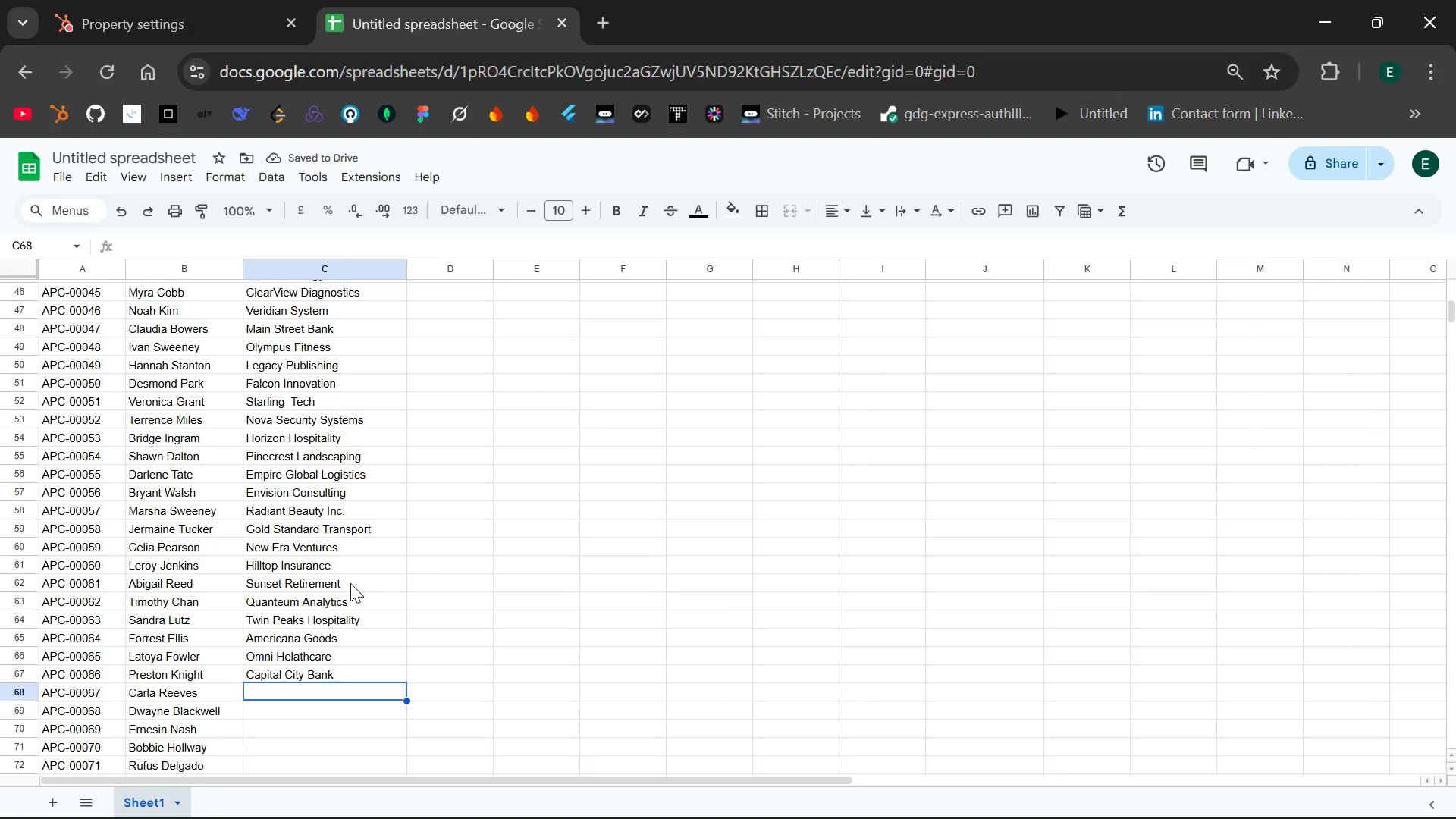 
wait(6.23)
 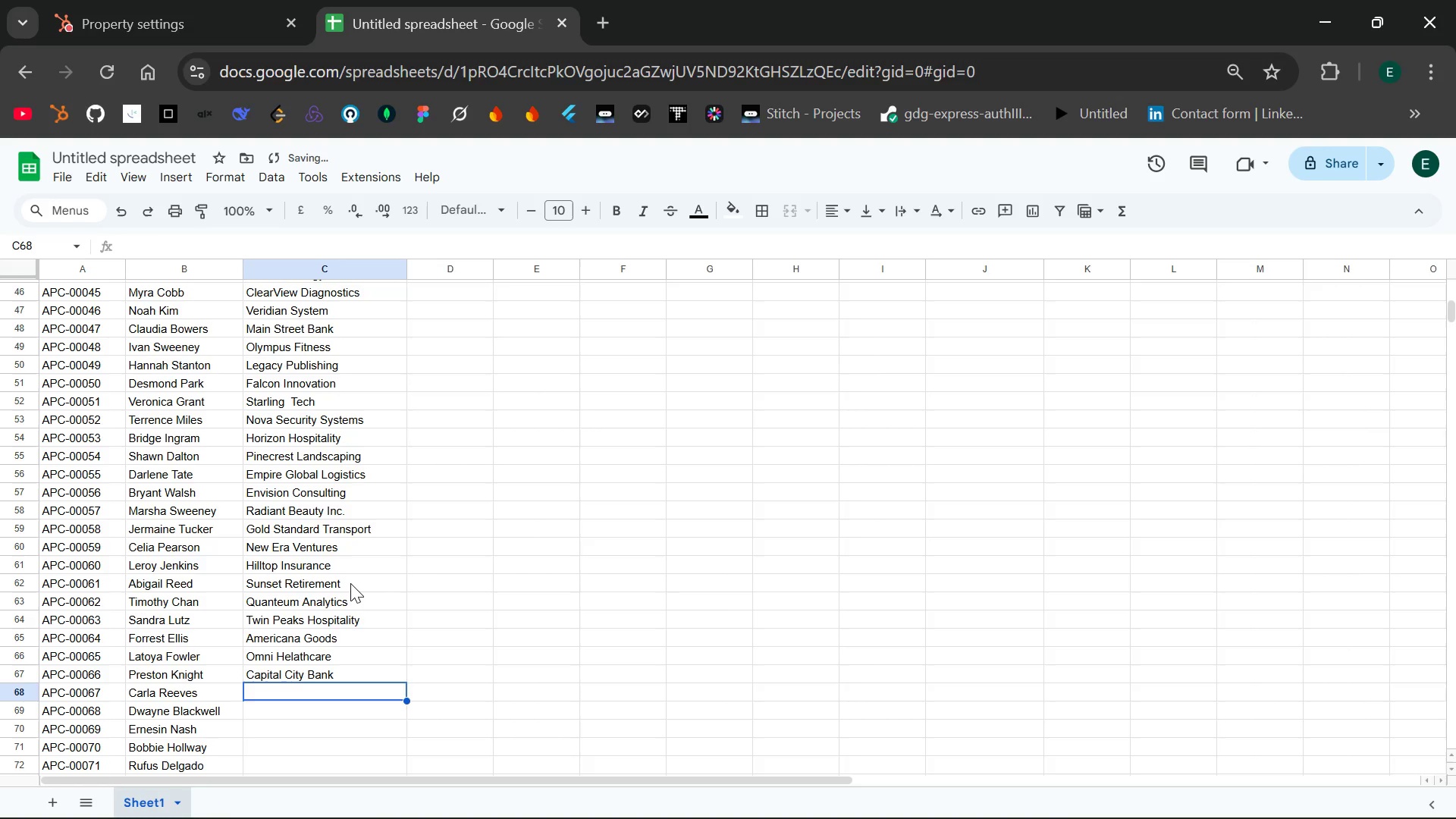 
type(Midtown Ventures)
 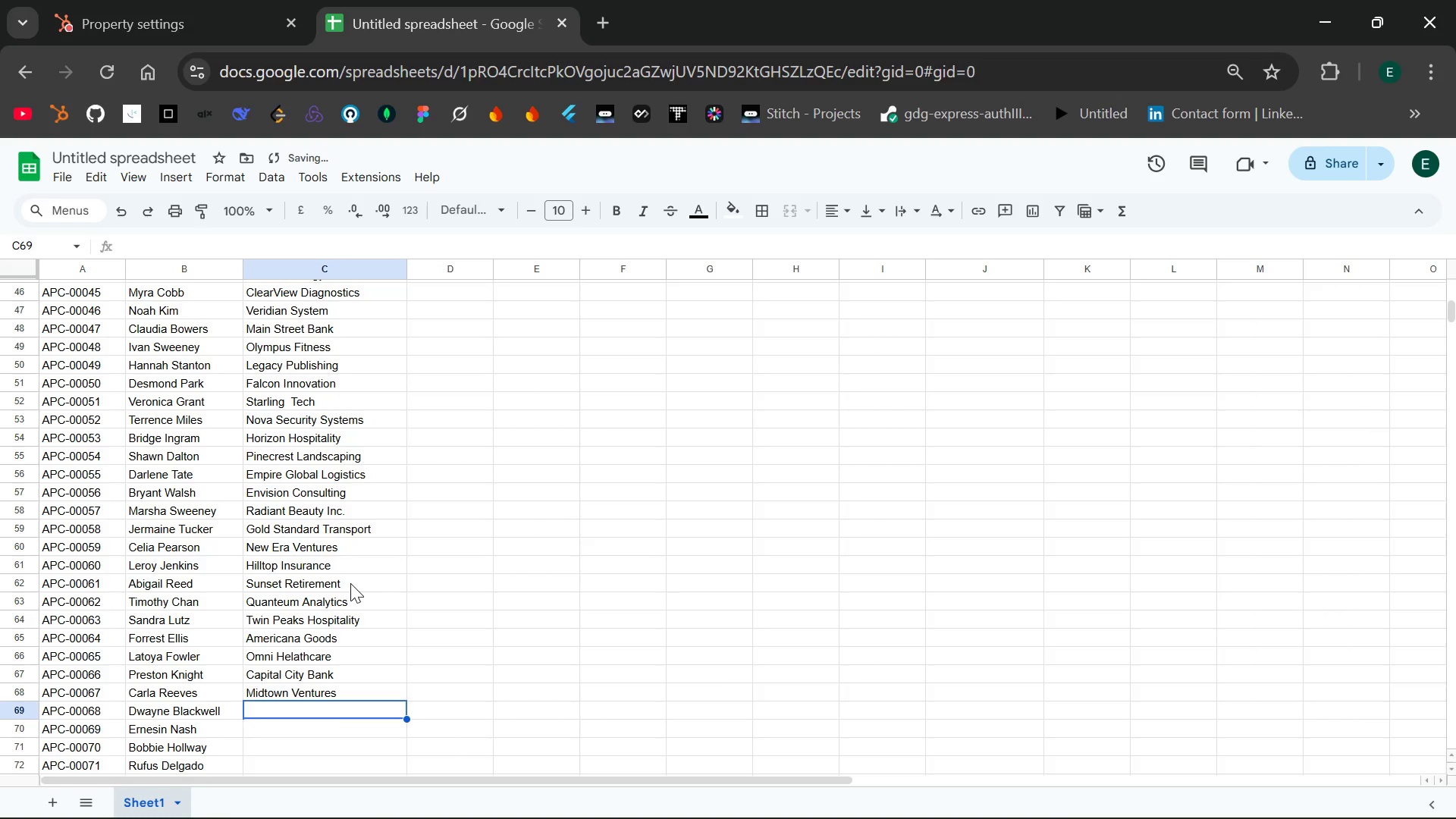 
 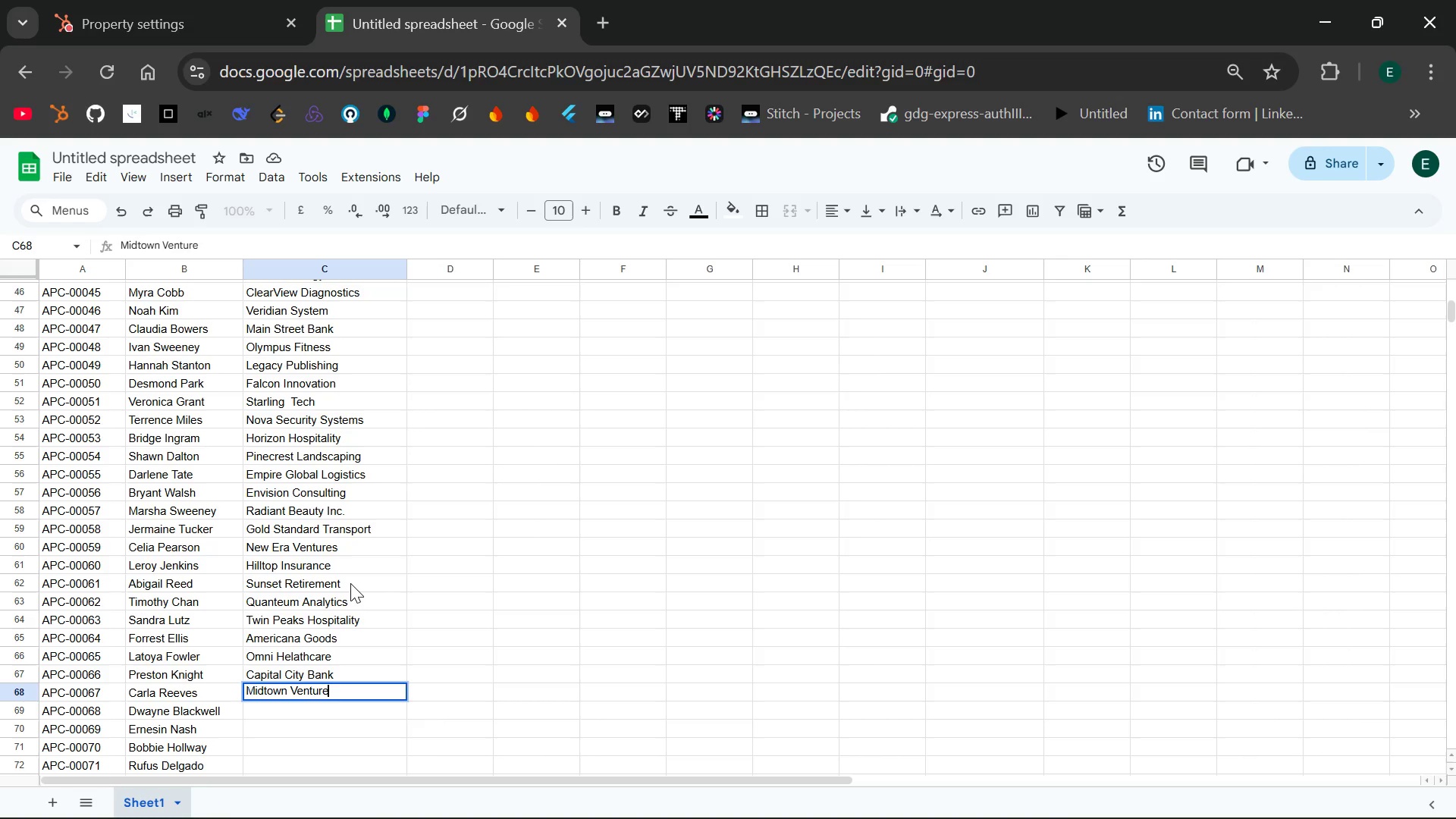 
key(Enter)
 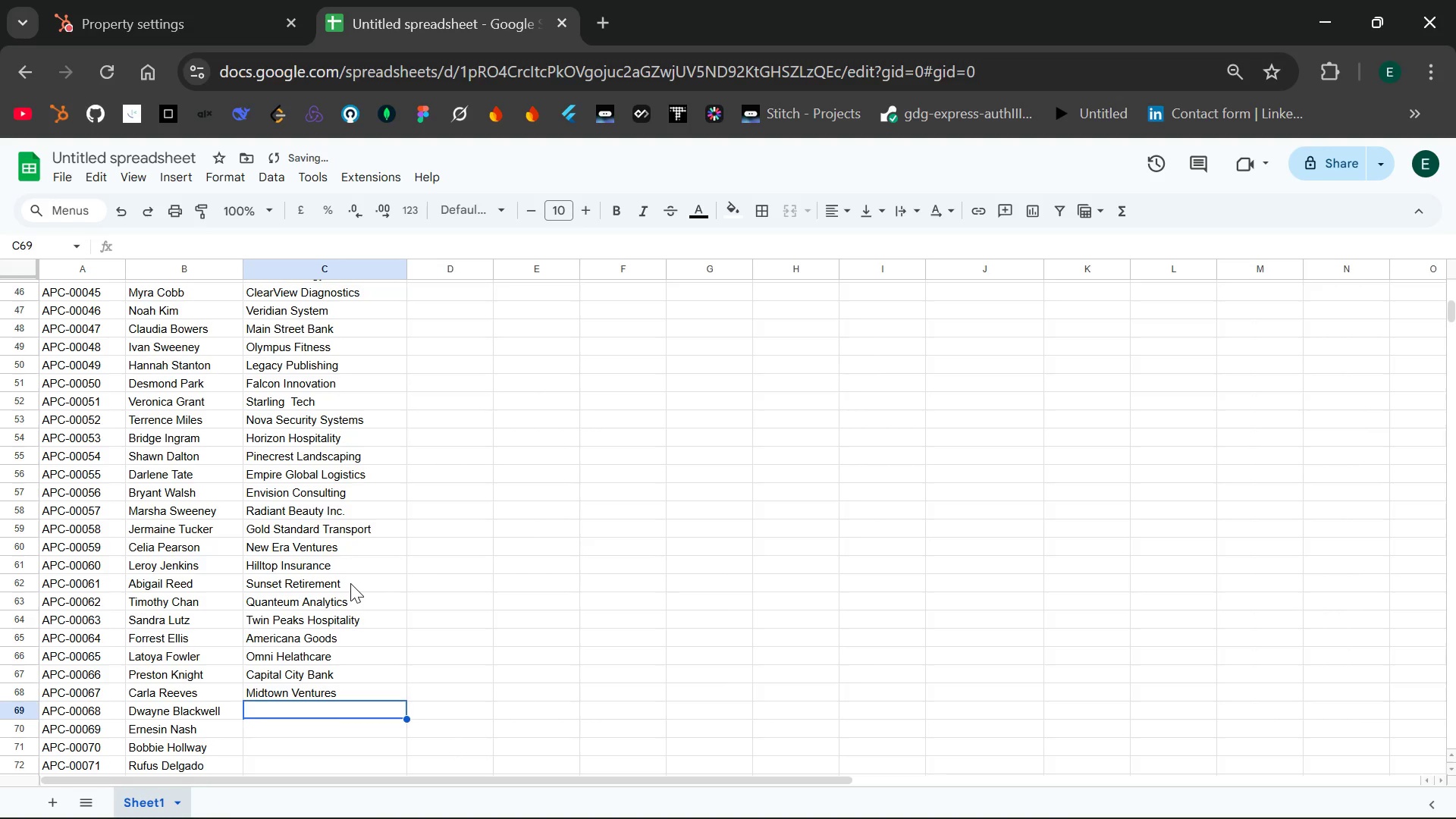 
type(System)
 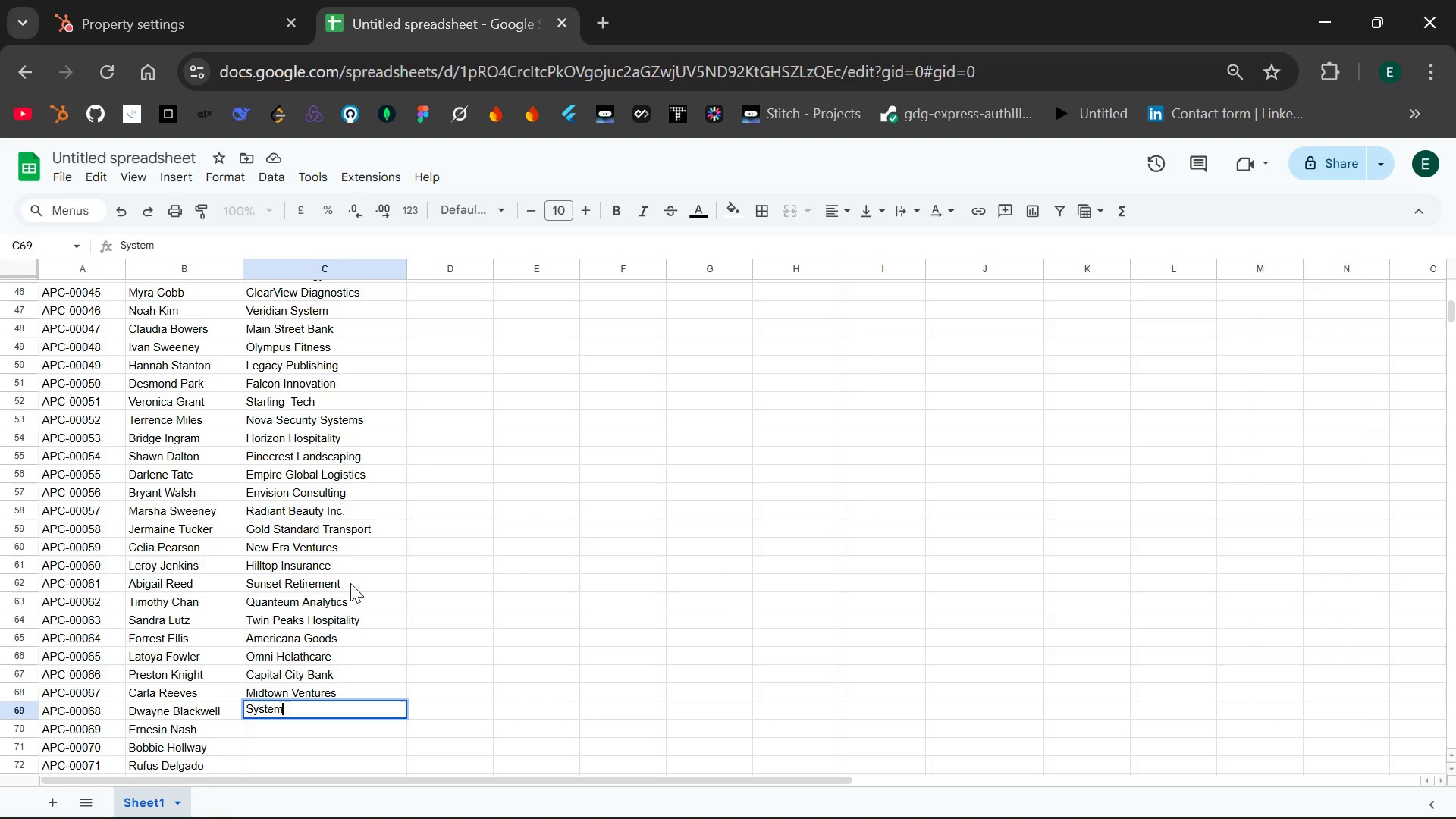 
key(Backspace)
 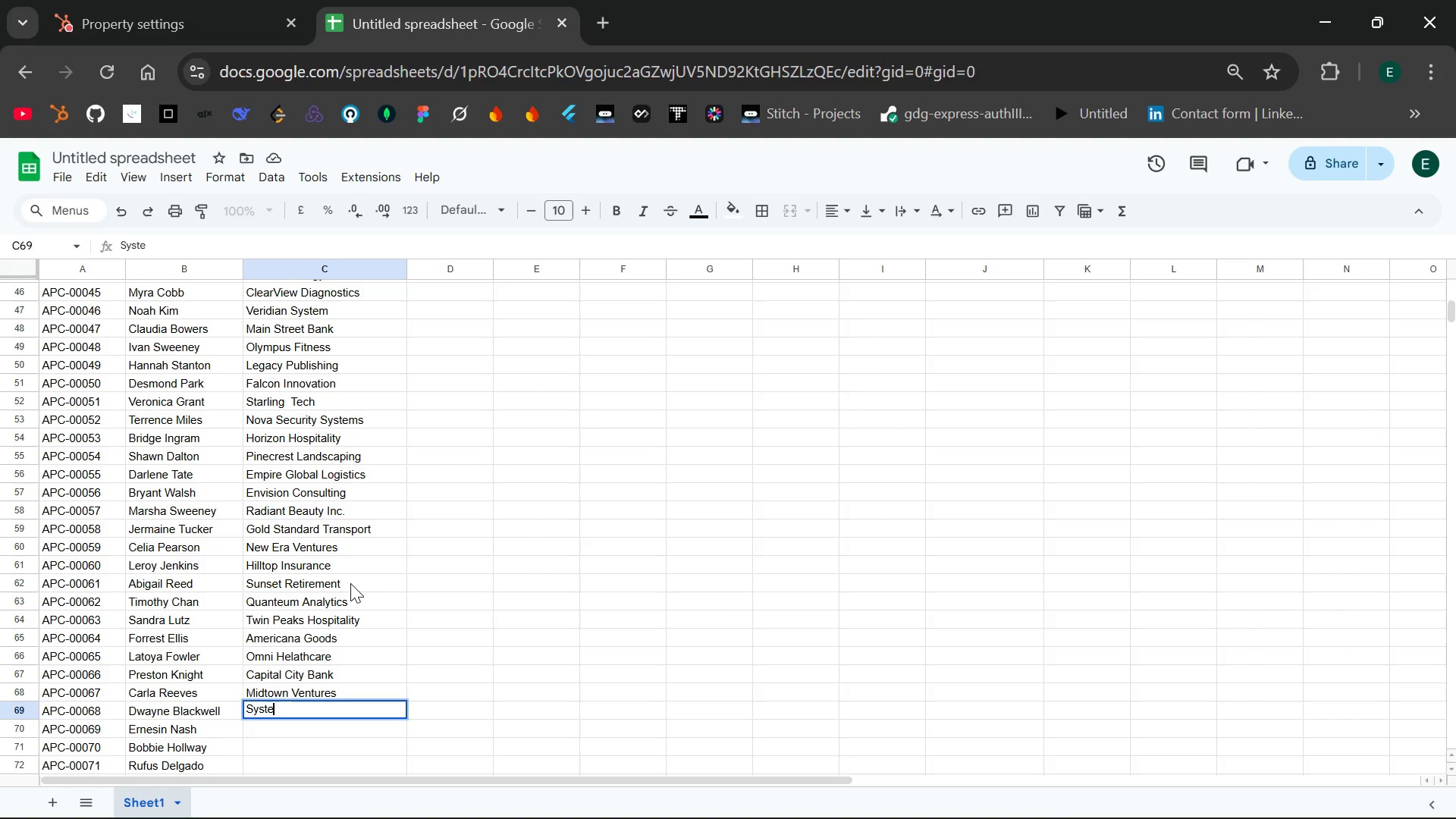 
key(Backspace)
 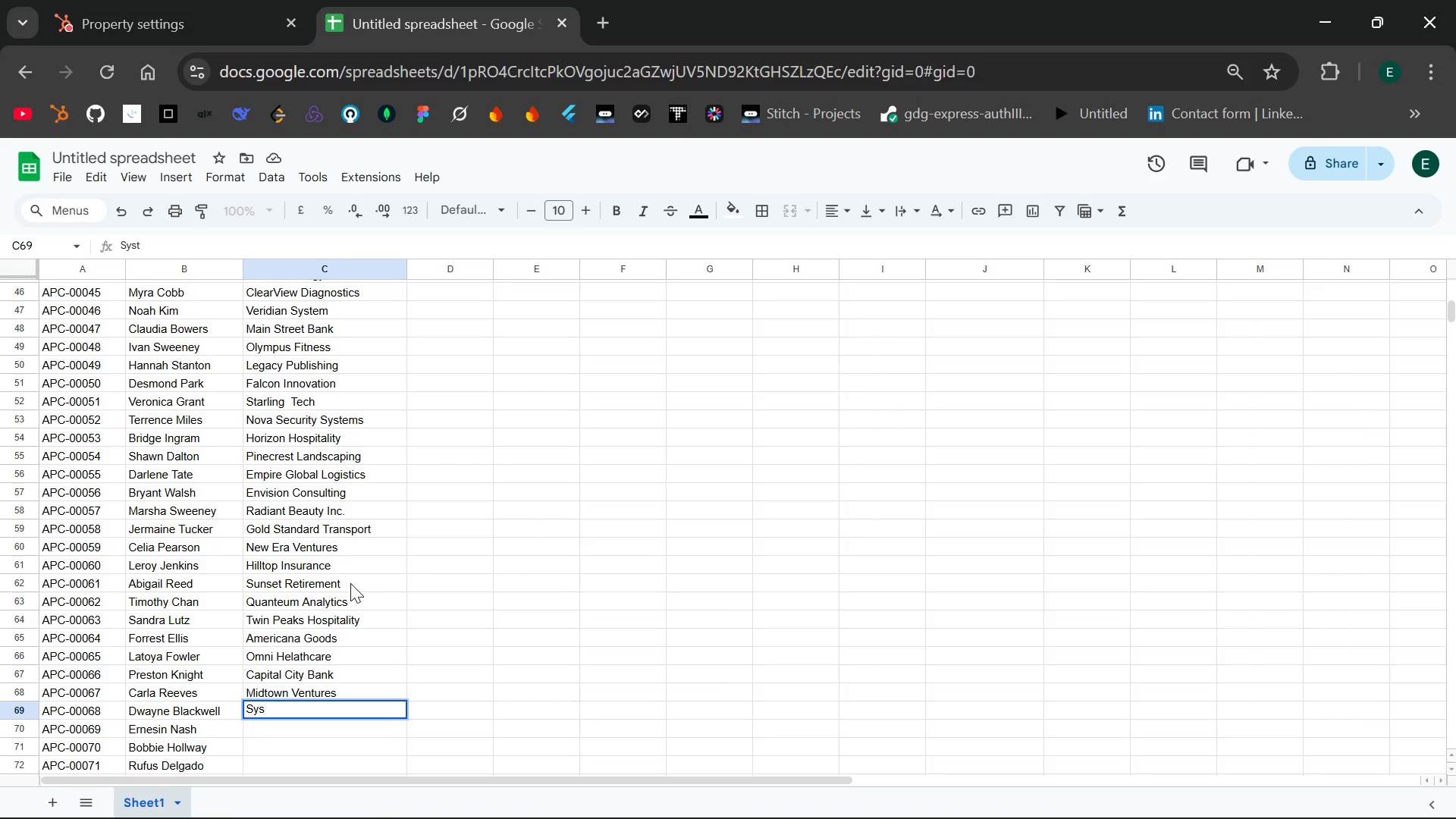 
key(Backspace)
 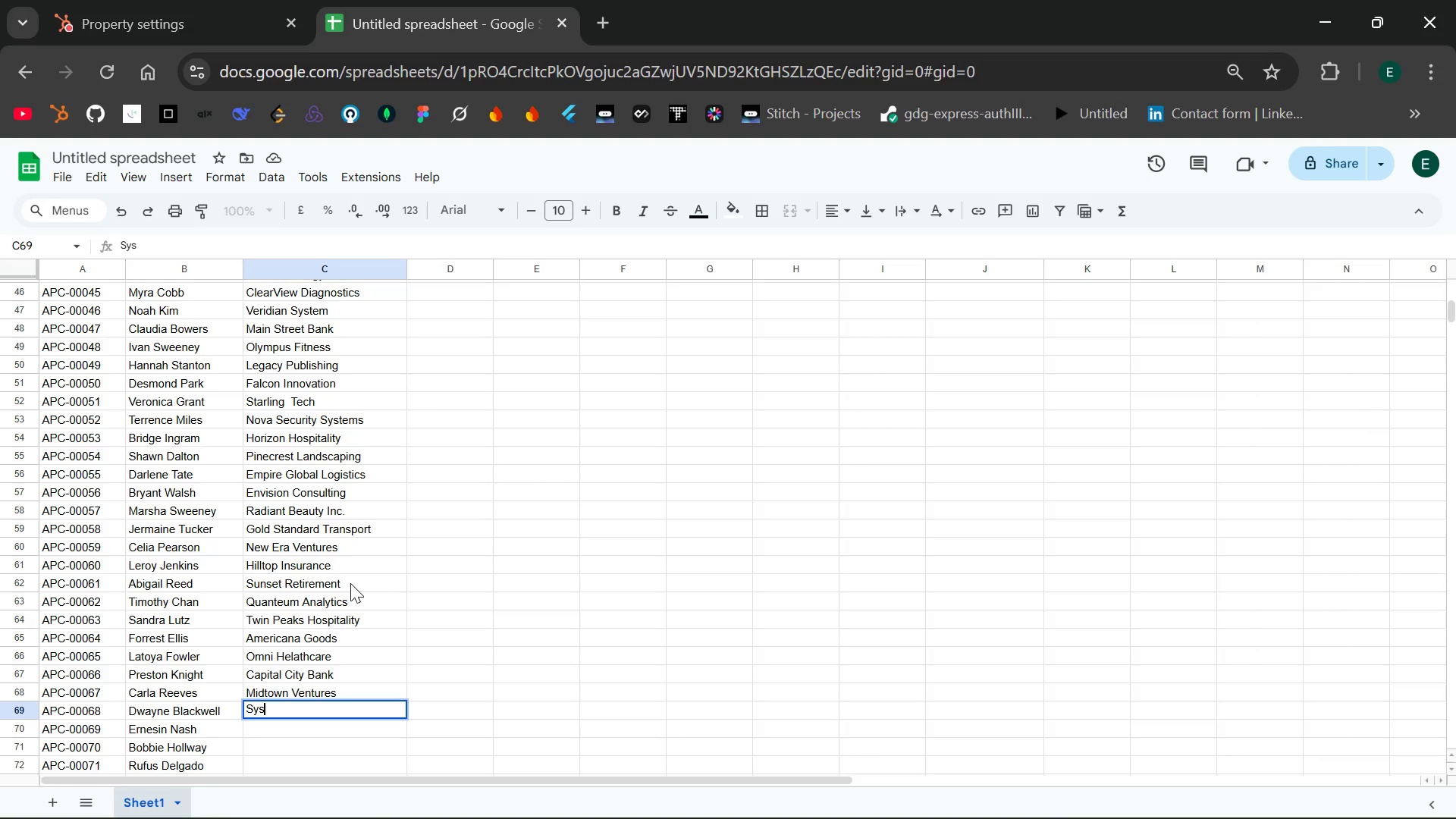 
wait(7.45)
 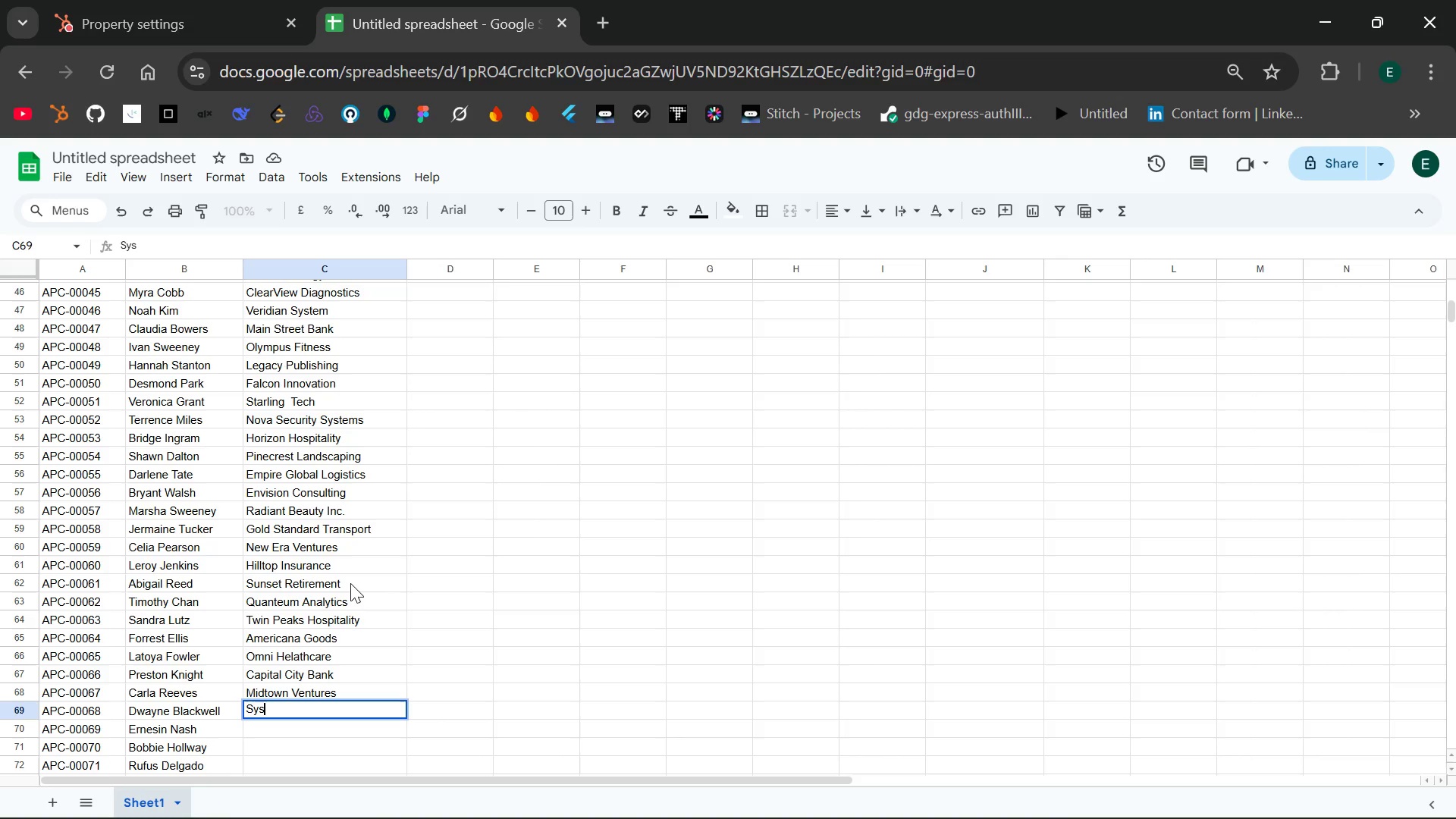 
key(Backspace)
type(nergy Adi)
key(Backspace)
type(visors)
 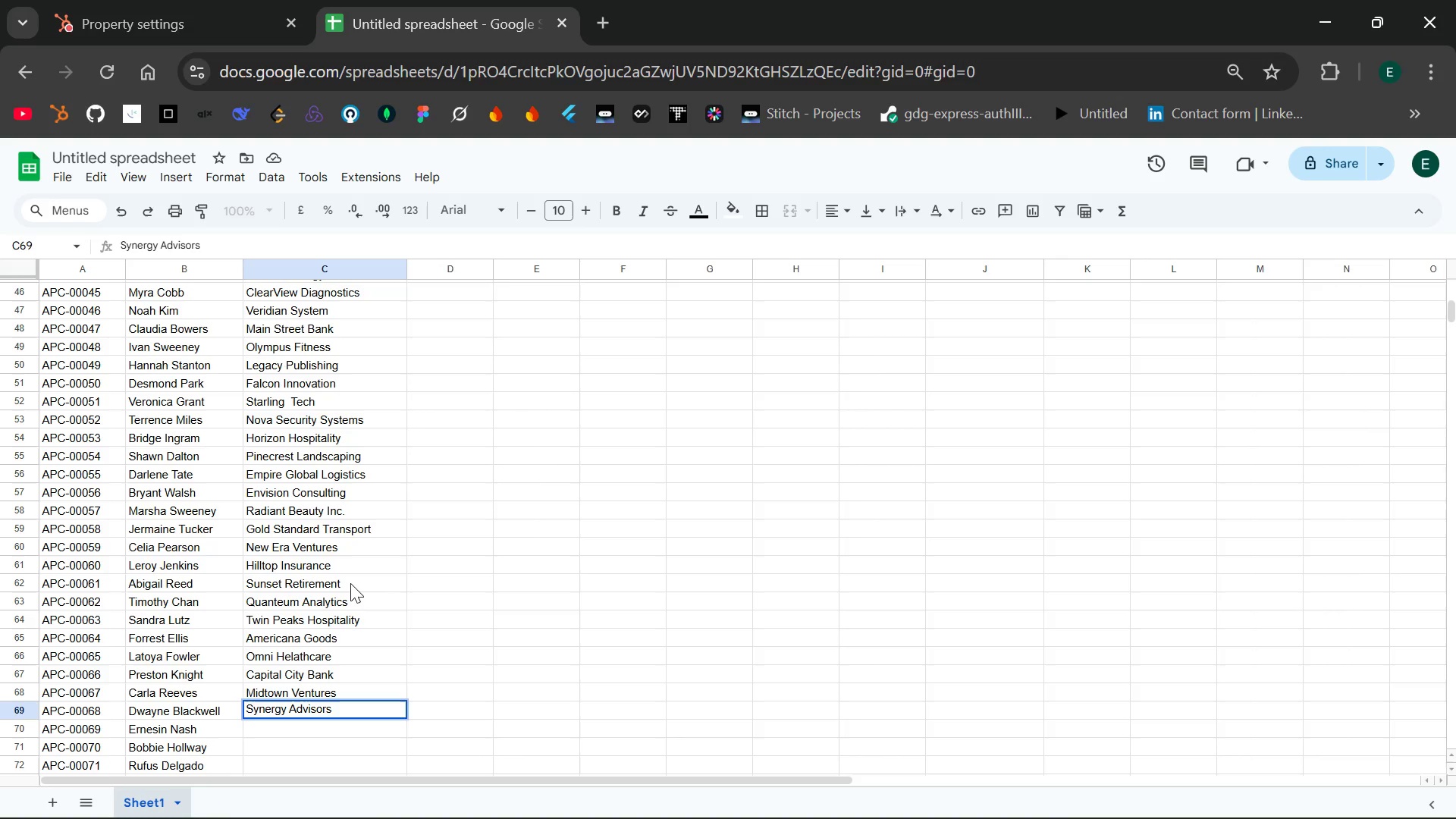 
key(Enter)
 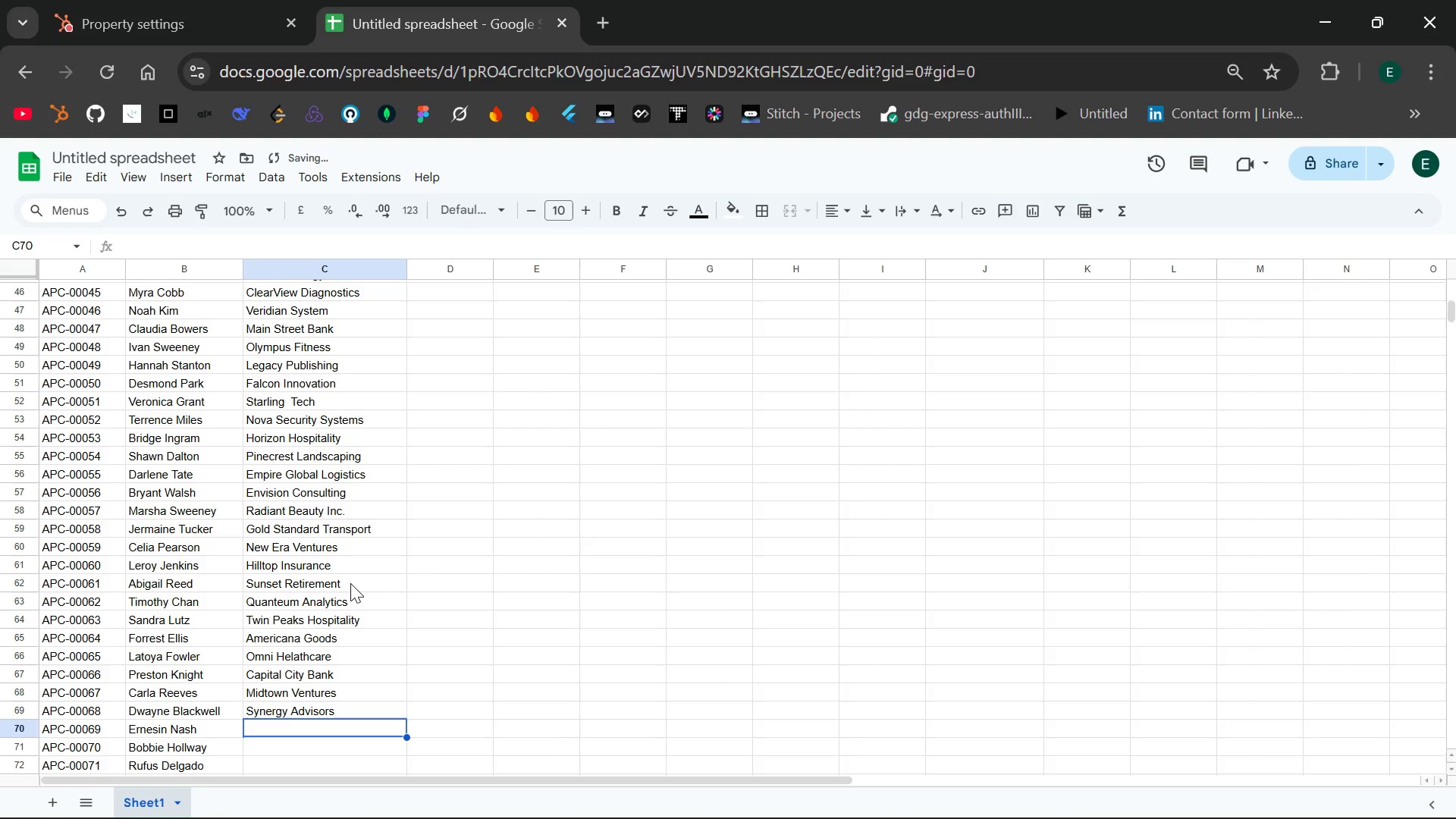 
type(Premier Events)
 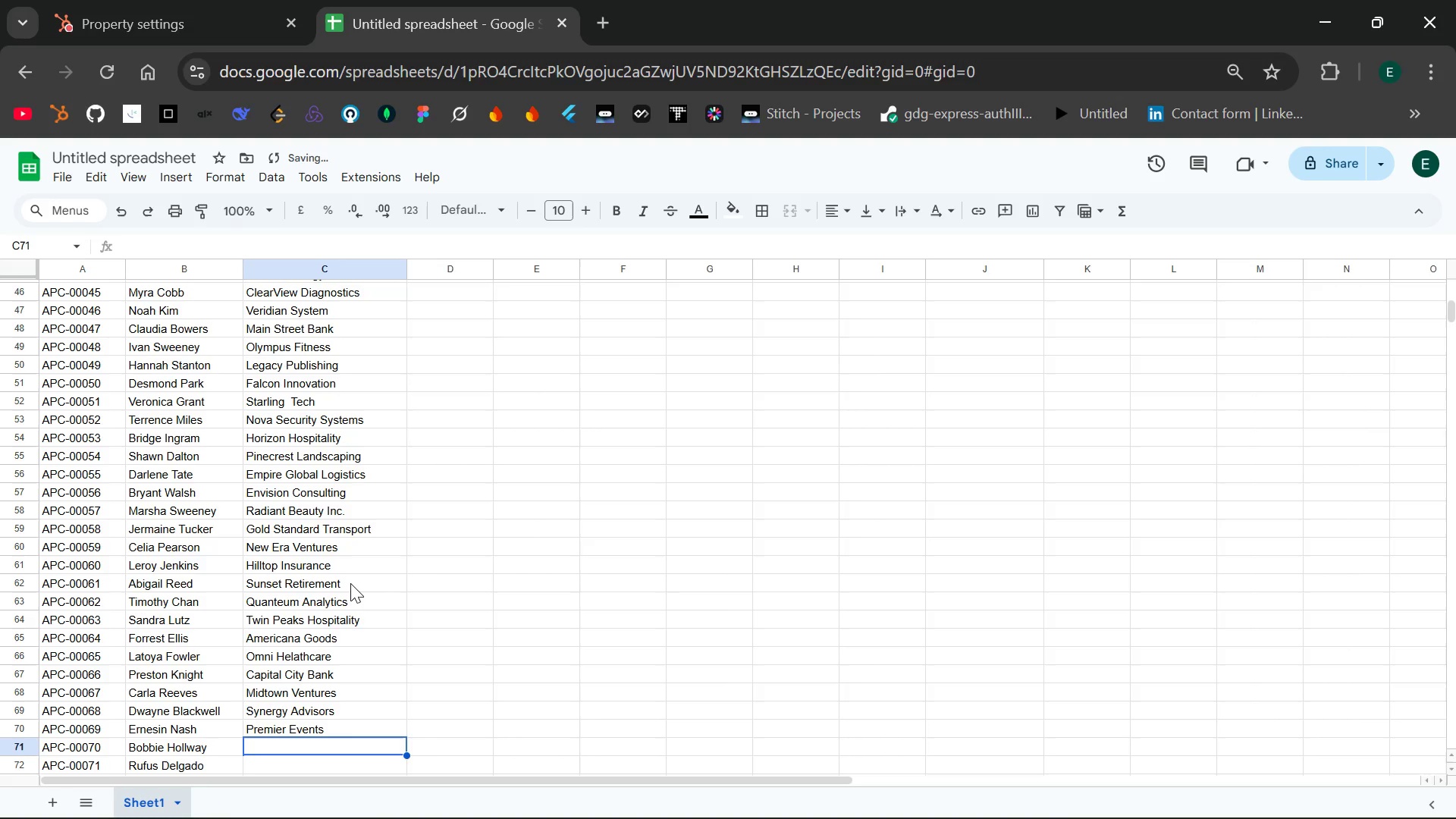 
 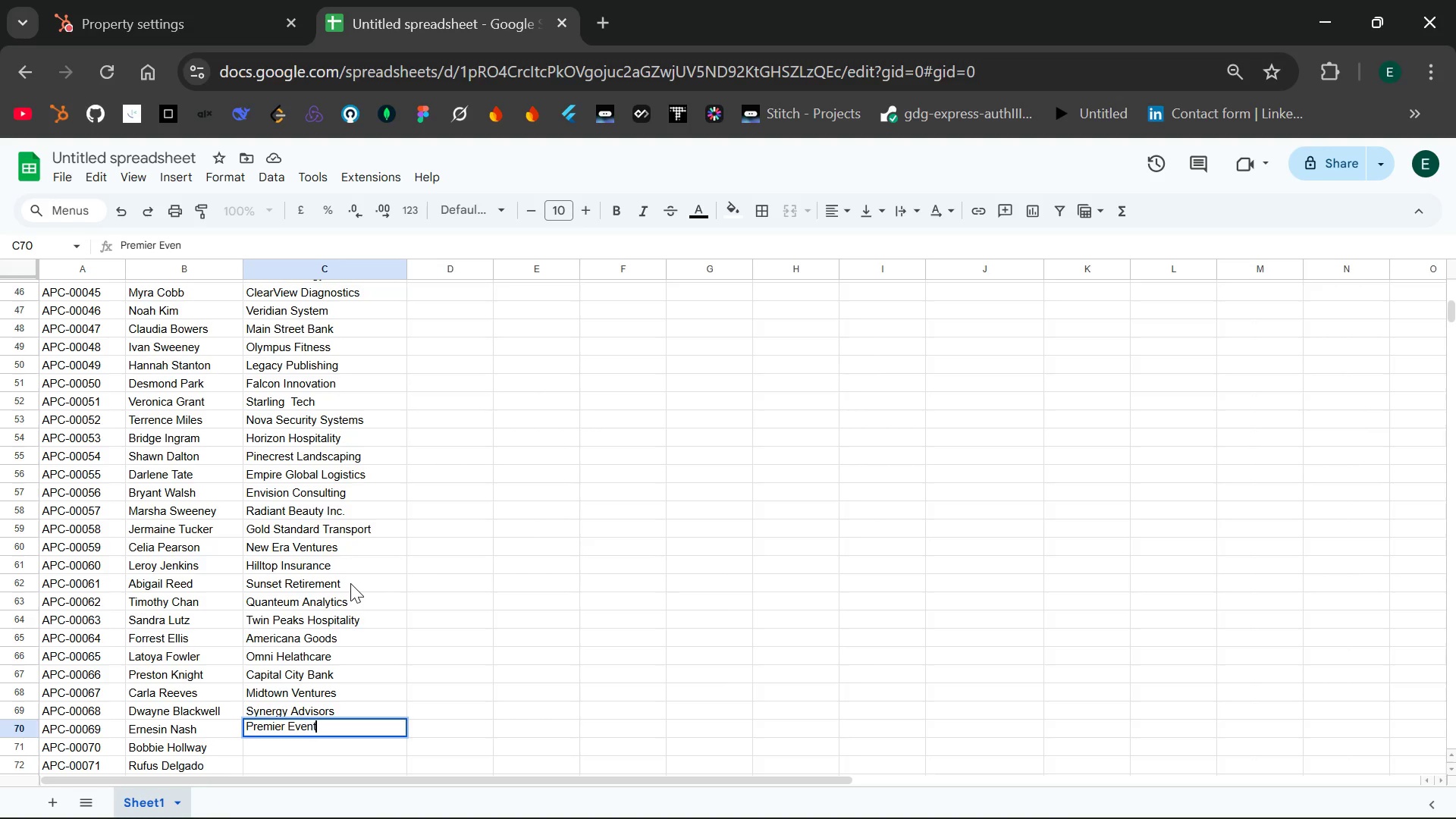 
key(Enter)
 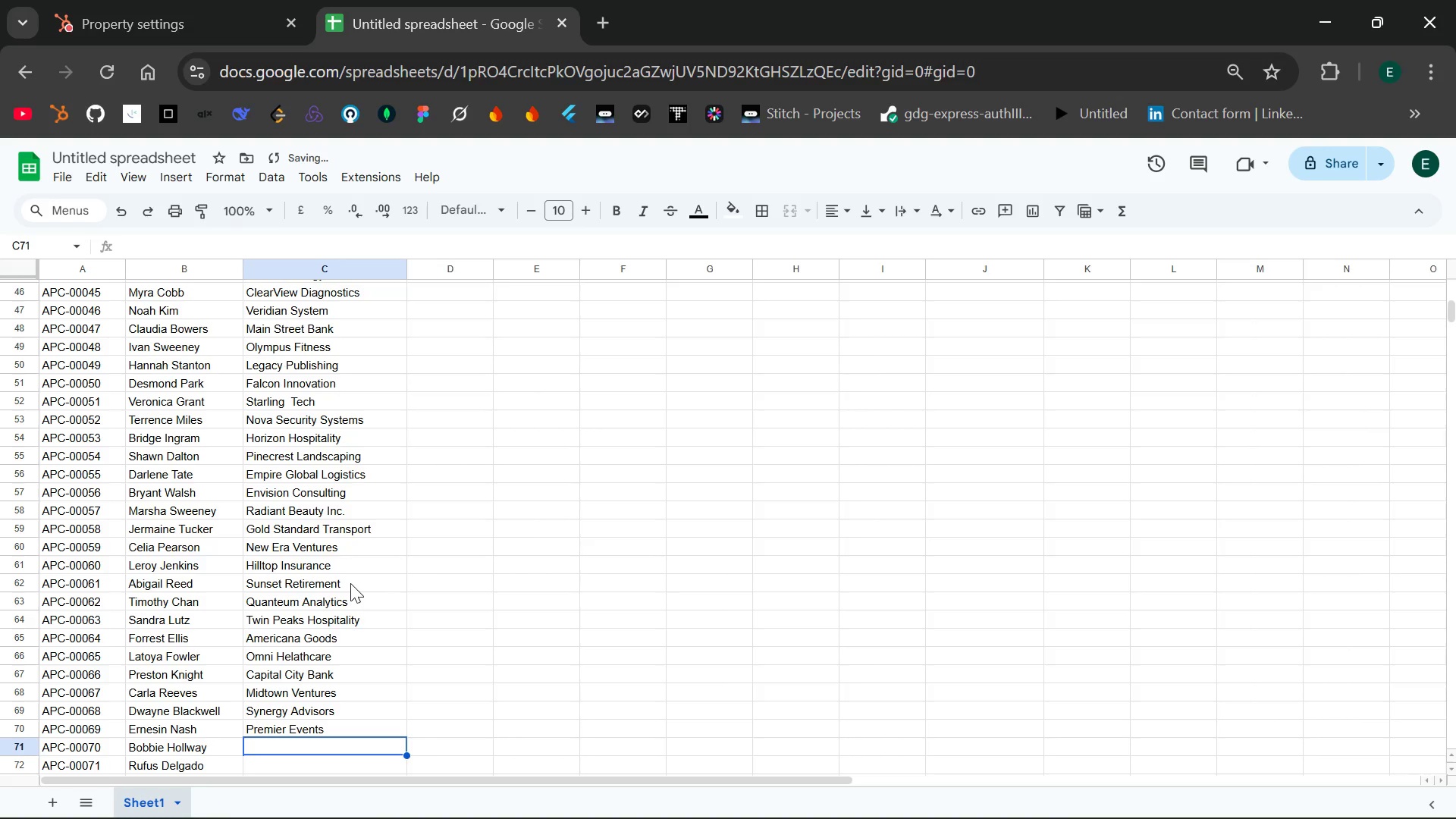 
type(Apex Indurstial)
 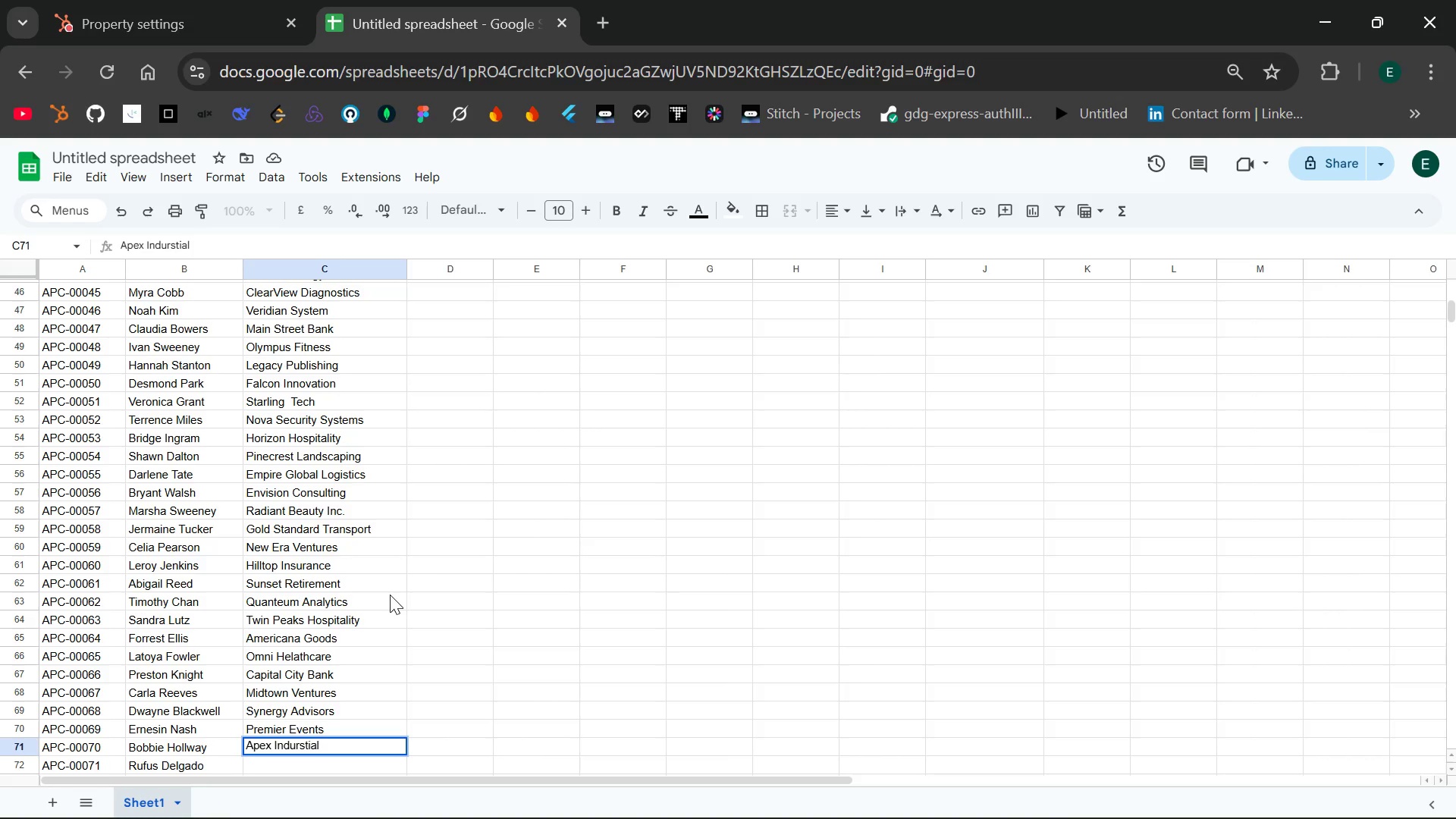 
key(Enter)
 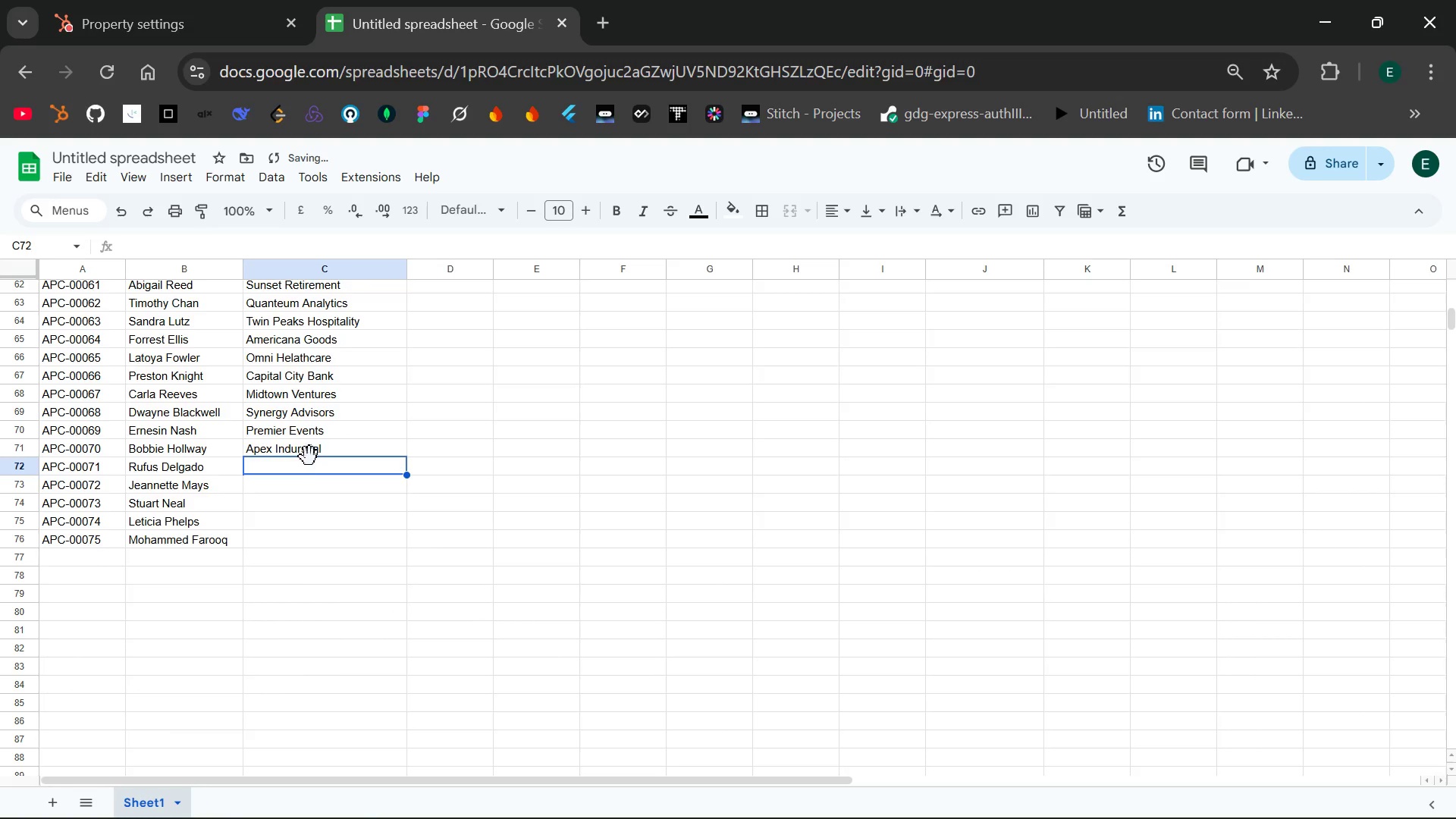 
double_click([306, 468])
 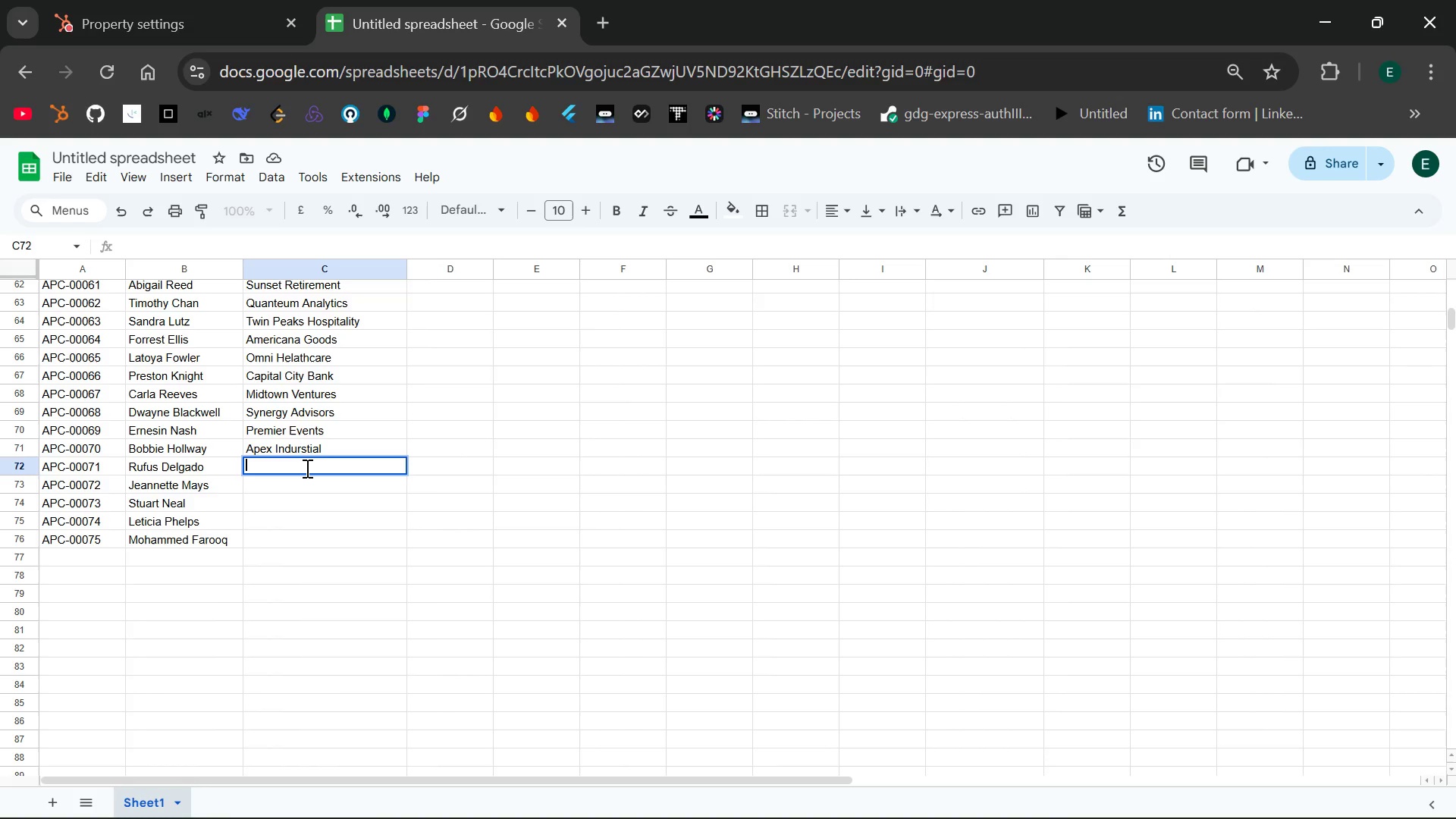 
type(High Tide Seafood)
 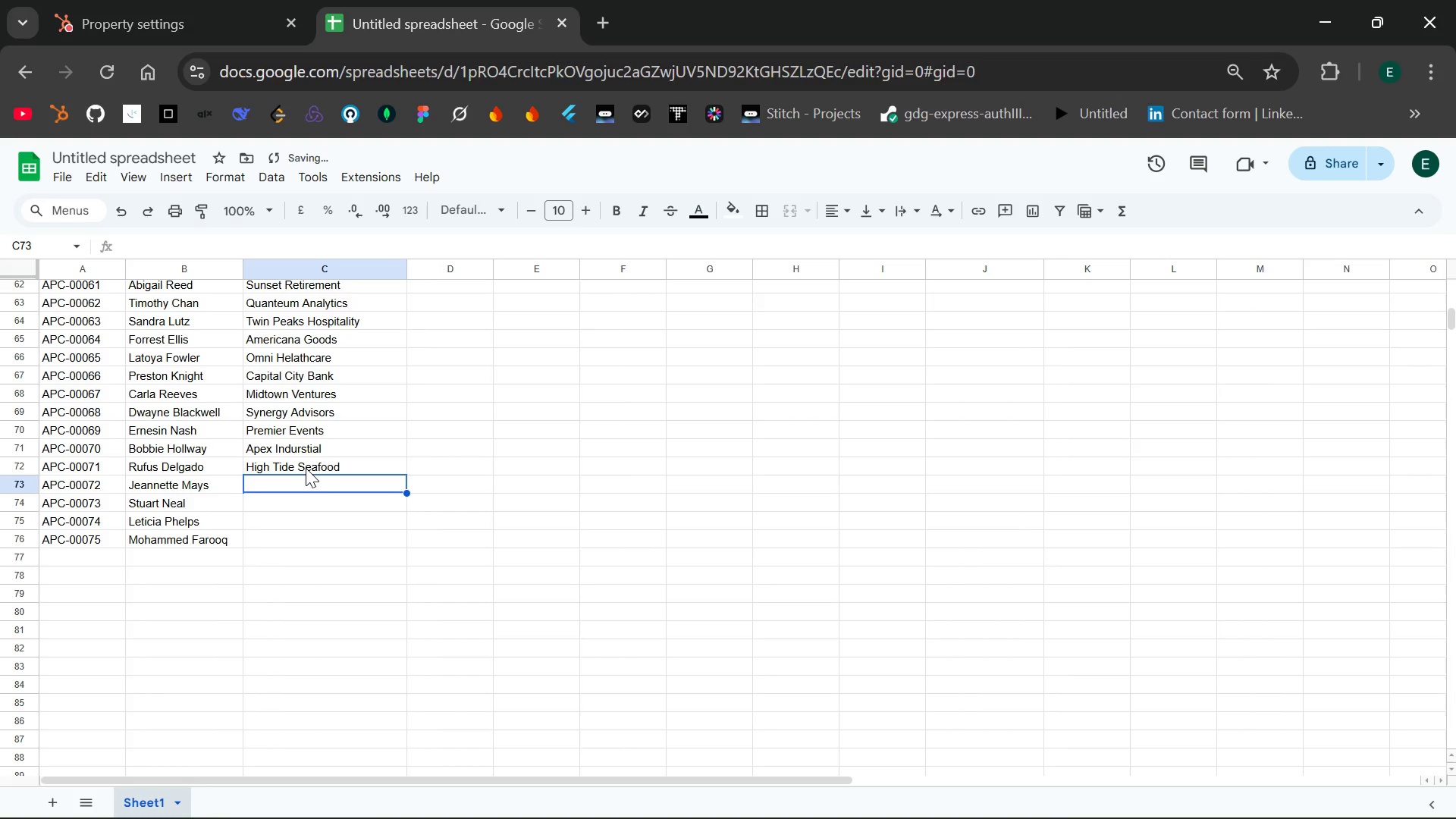 
 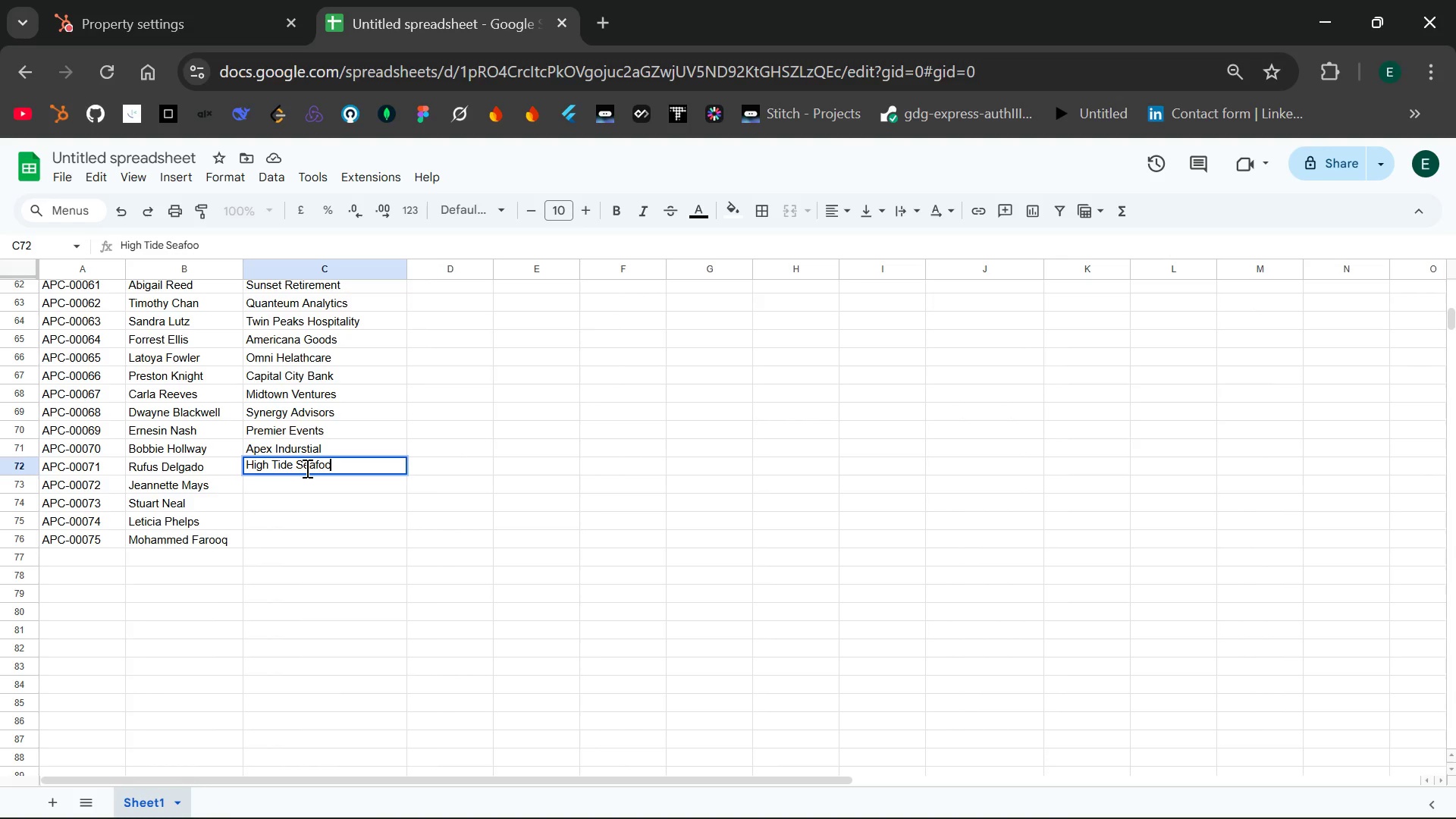 
key(Enter)
 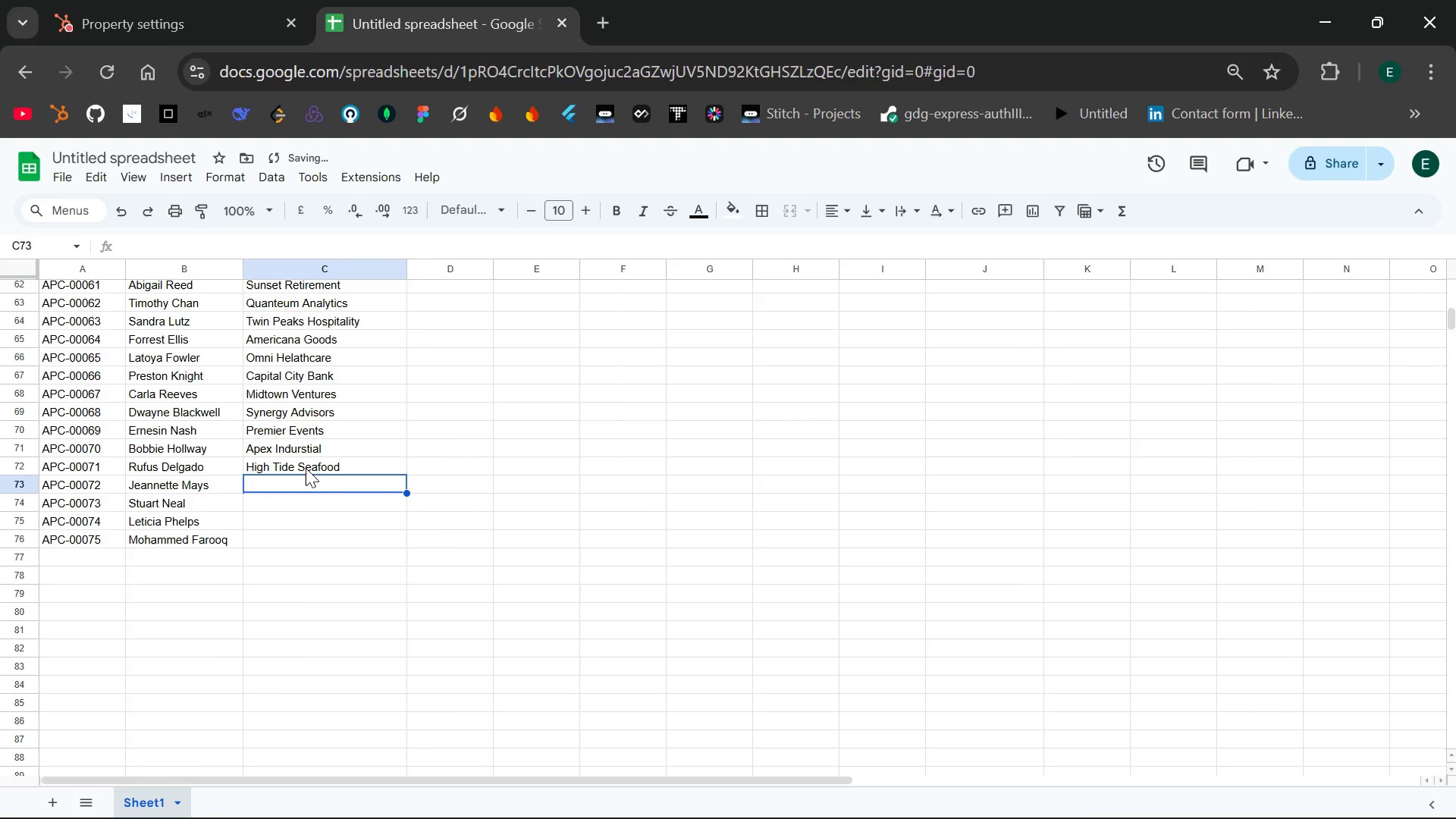 
type(Horizoo)
key(Backspace)
type(n Digital)
 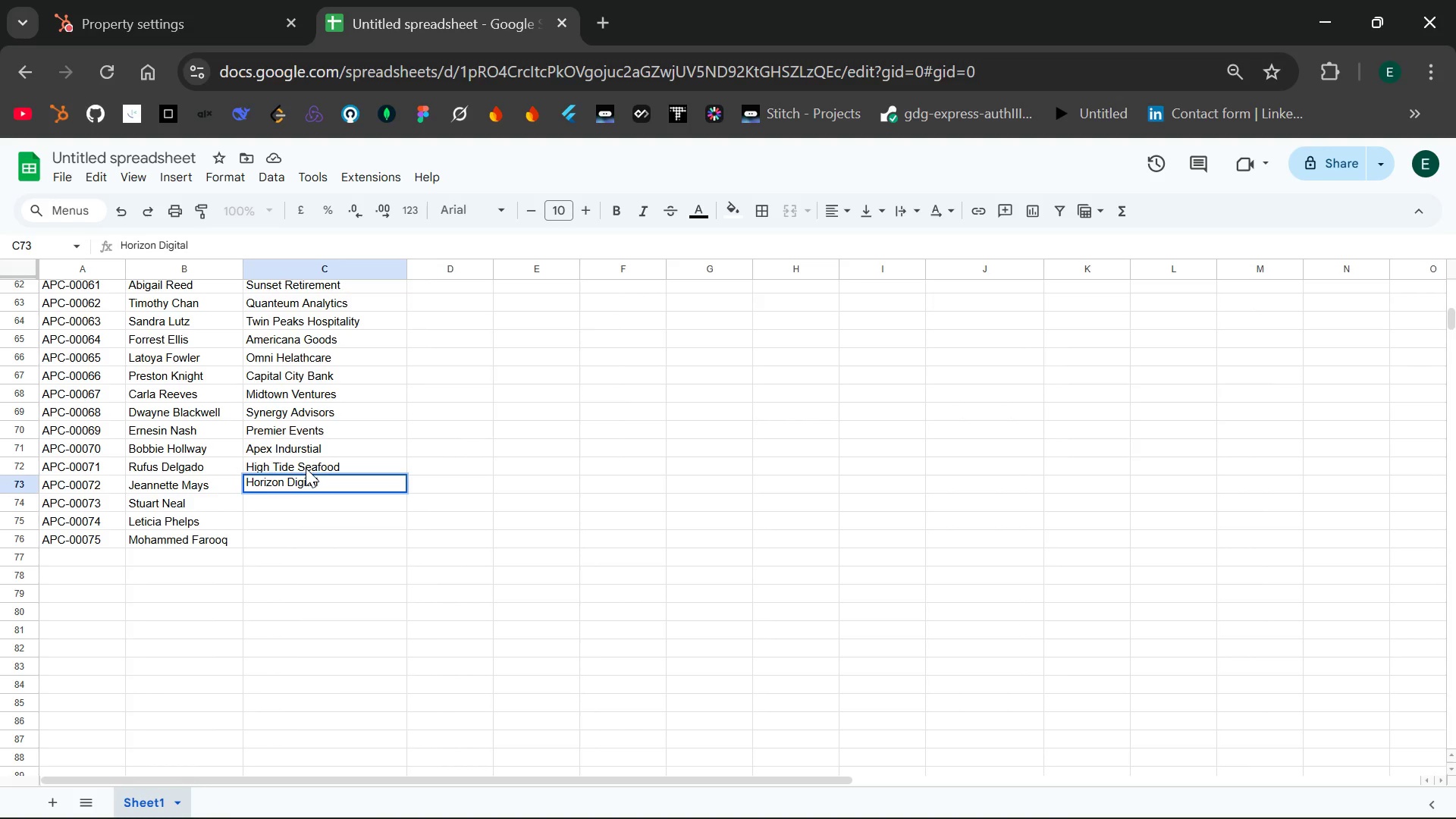 
wait(9.64)
 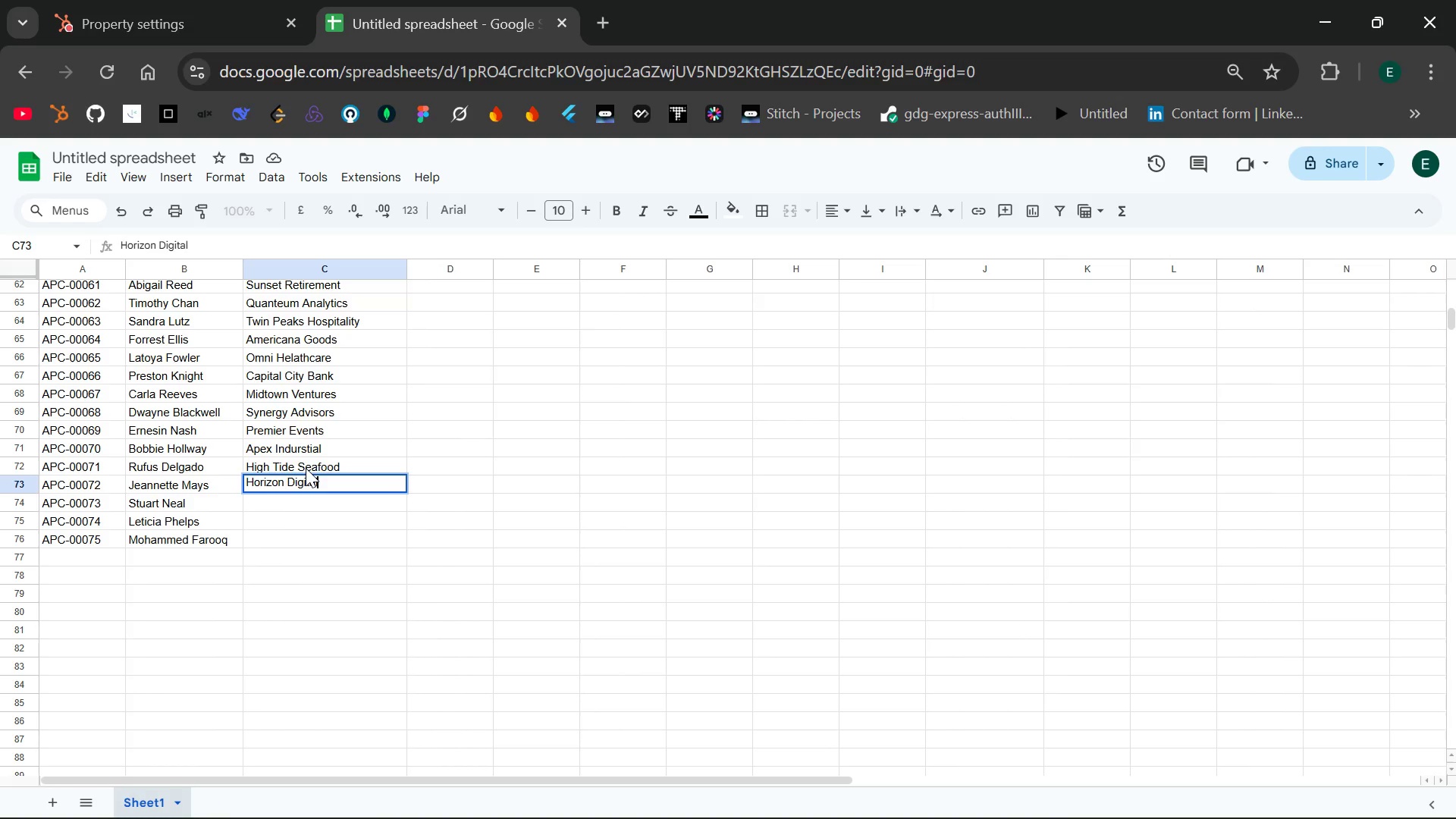 
type(M)
key(Backspace)
type( Media)
 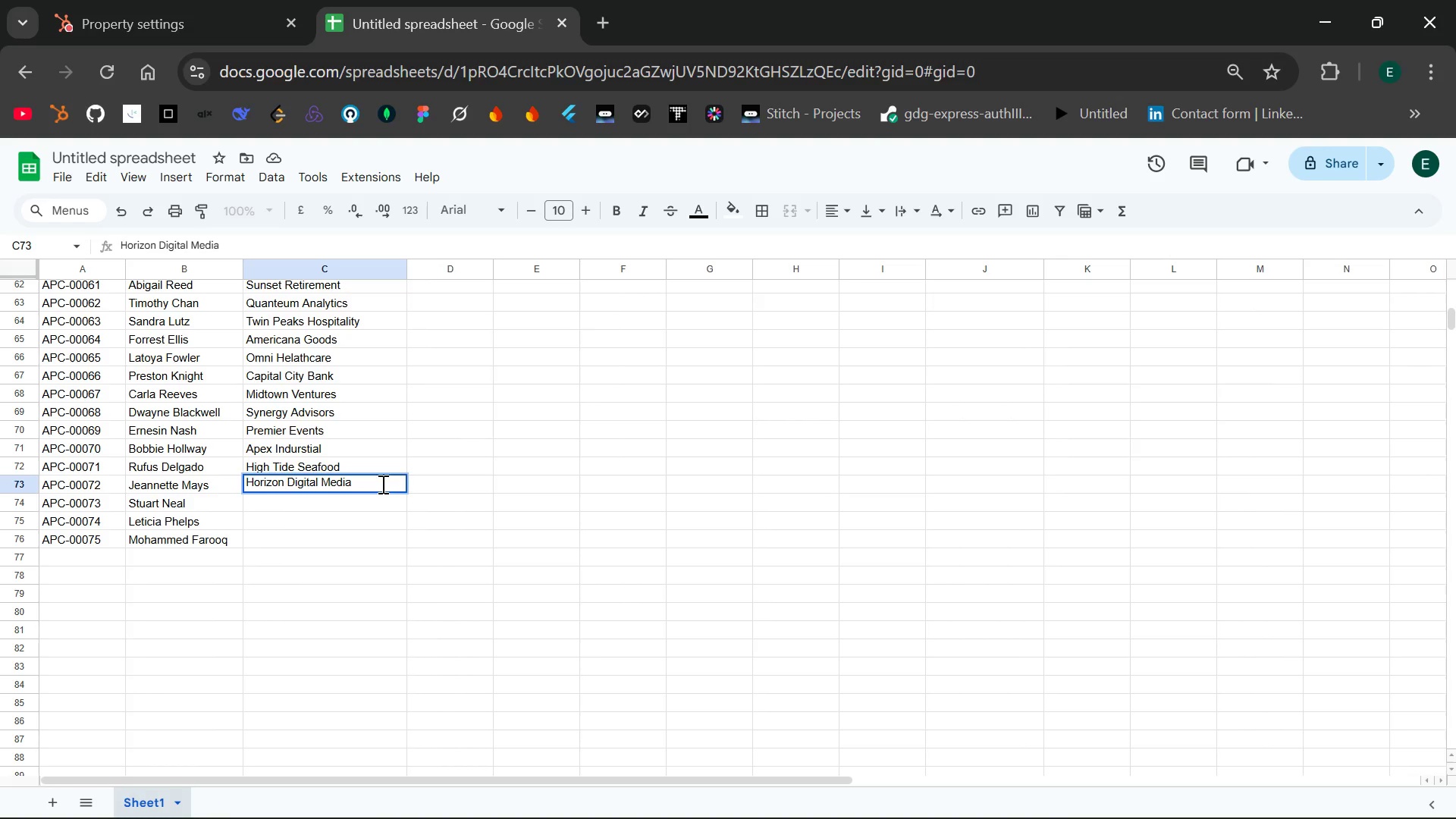 
key(Enter)
 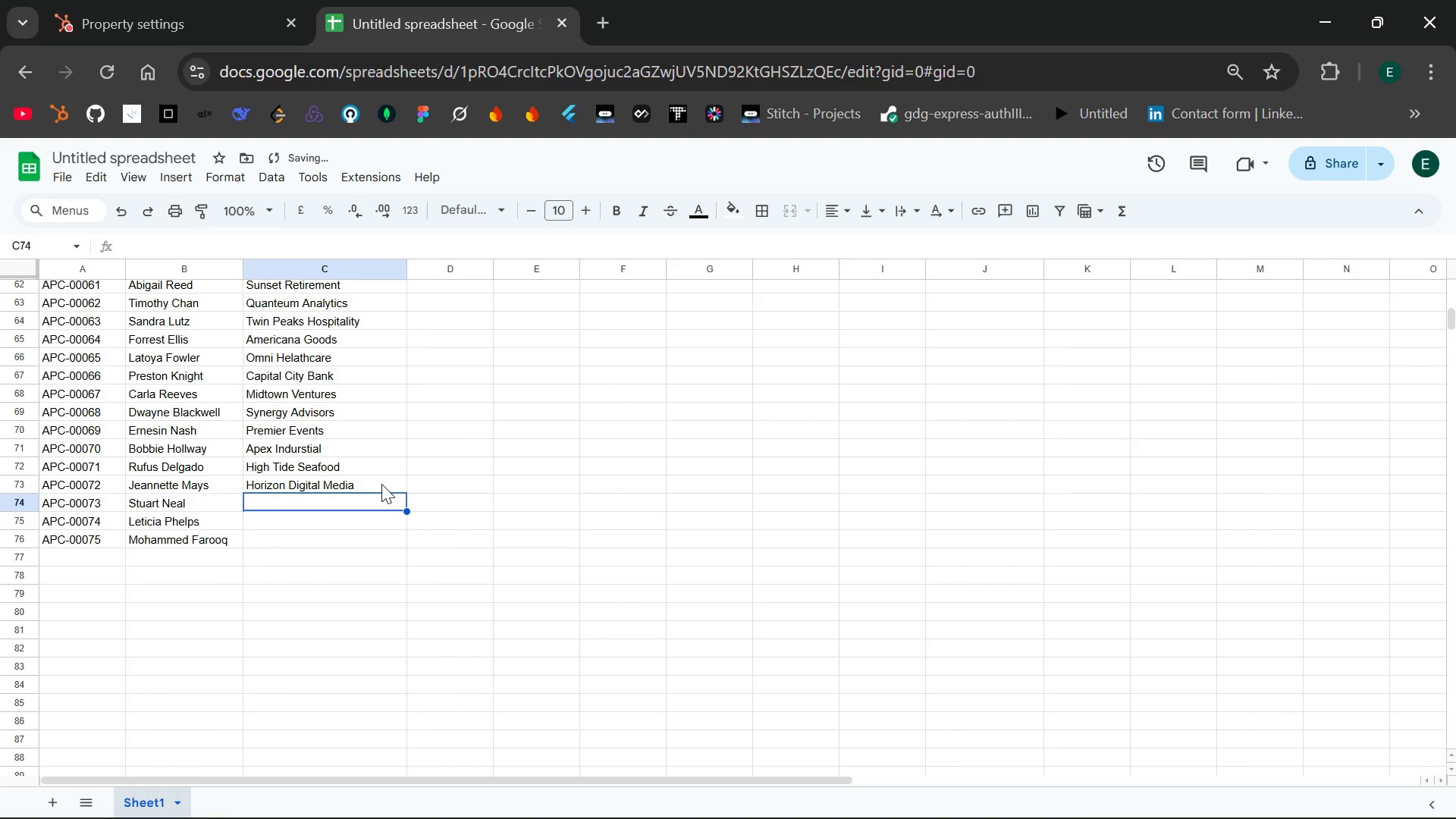 
type(ClearW)
key(Backspace)
type(water)
 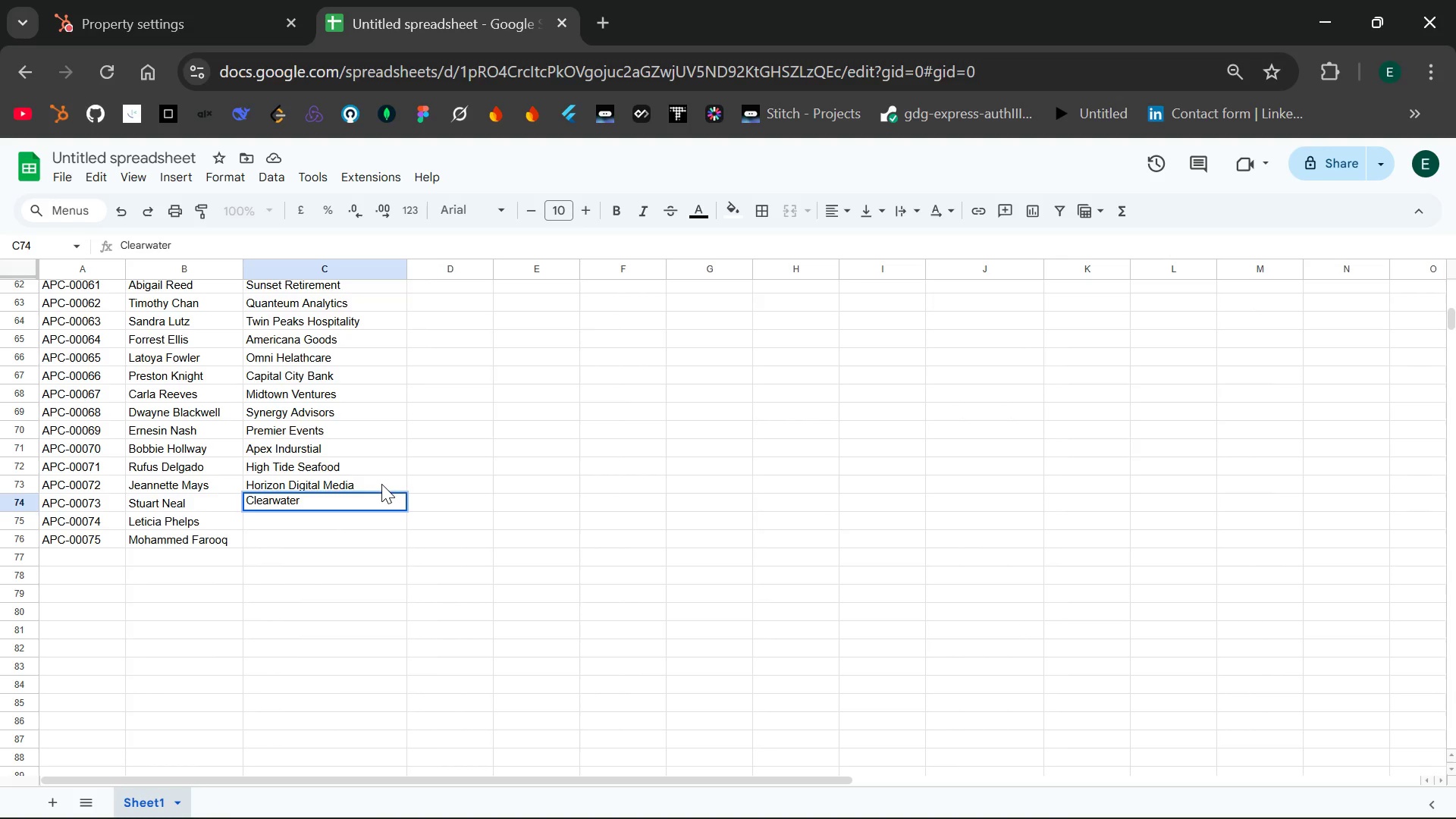 
wait(7.06)
 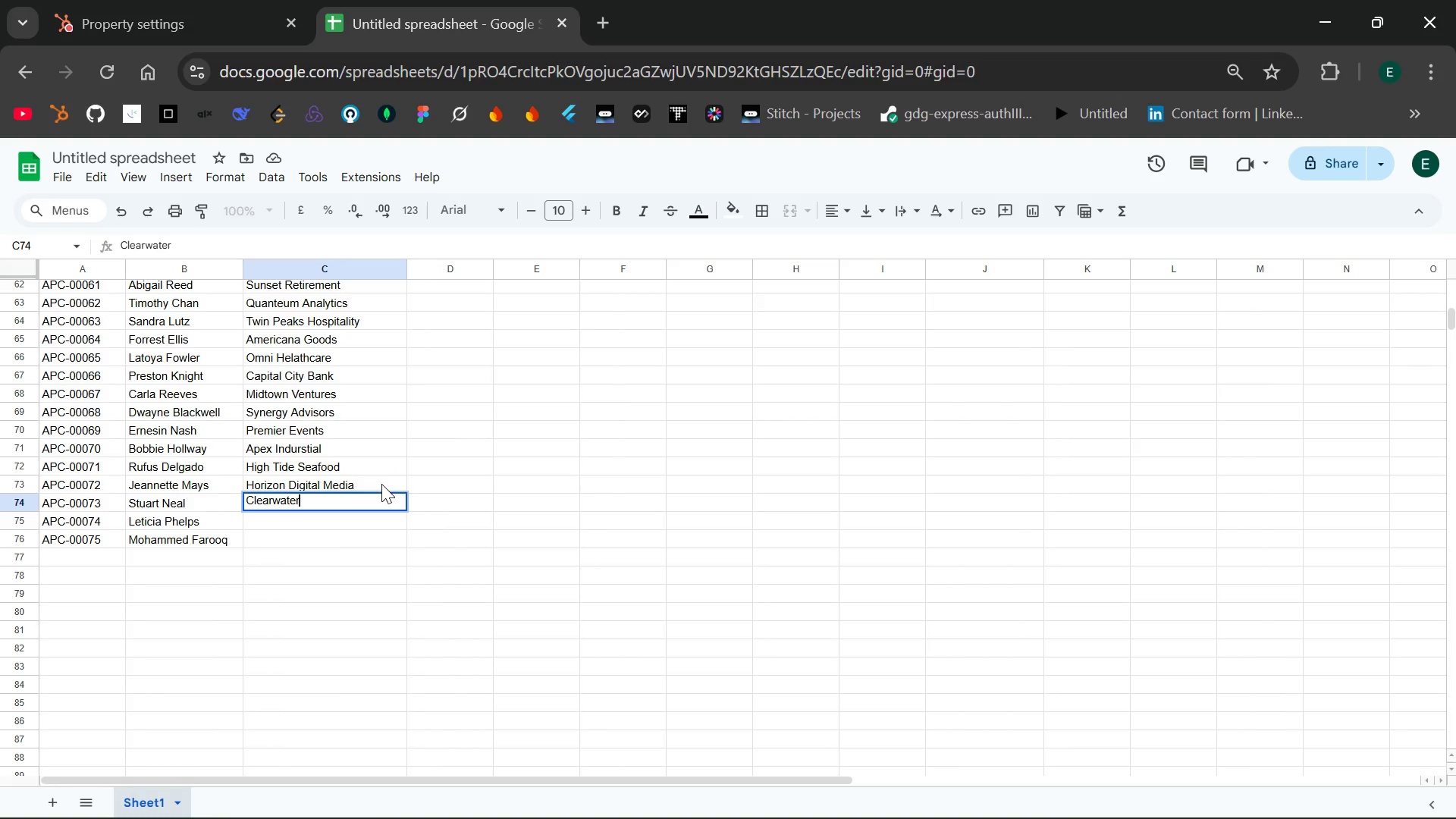 
type(Ut)
 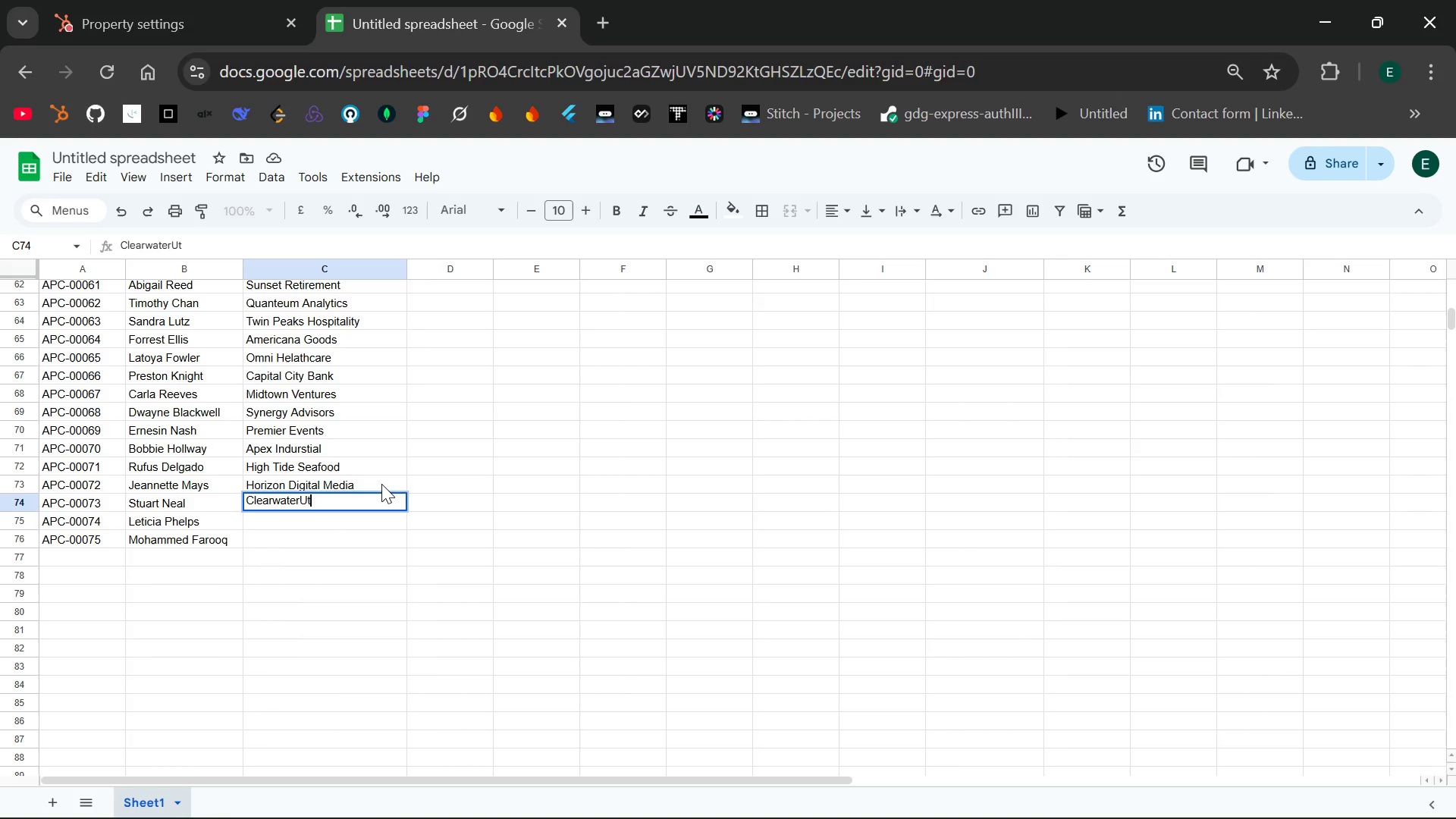 
type(ilities)
 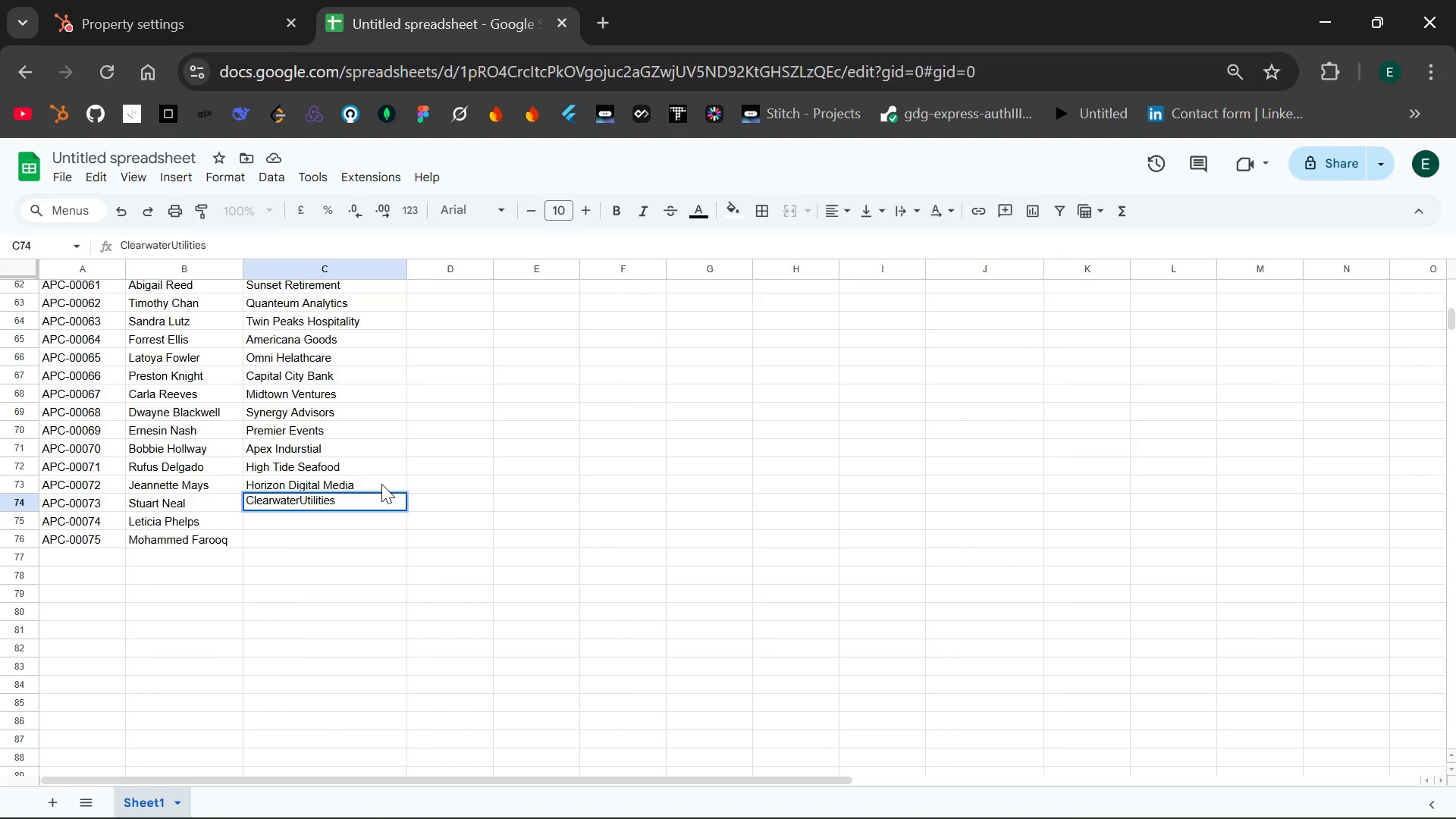 
key(Enter)
 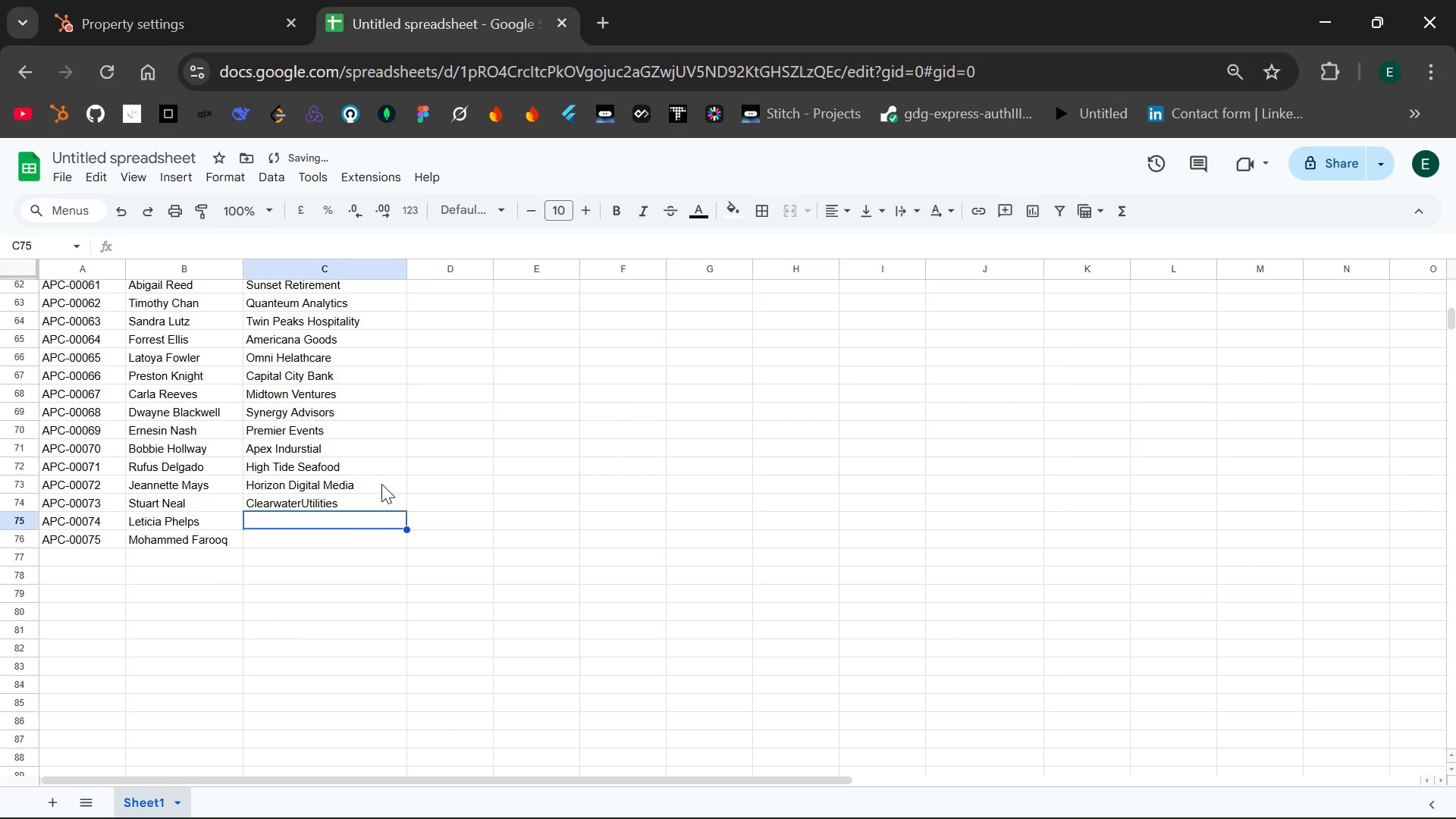 
type(PrimeSource Soulutions)
 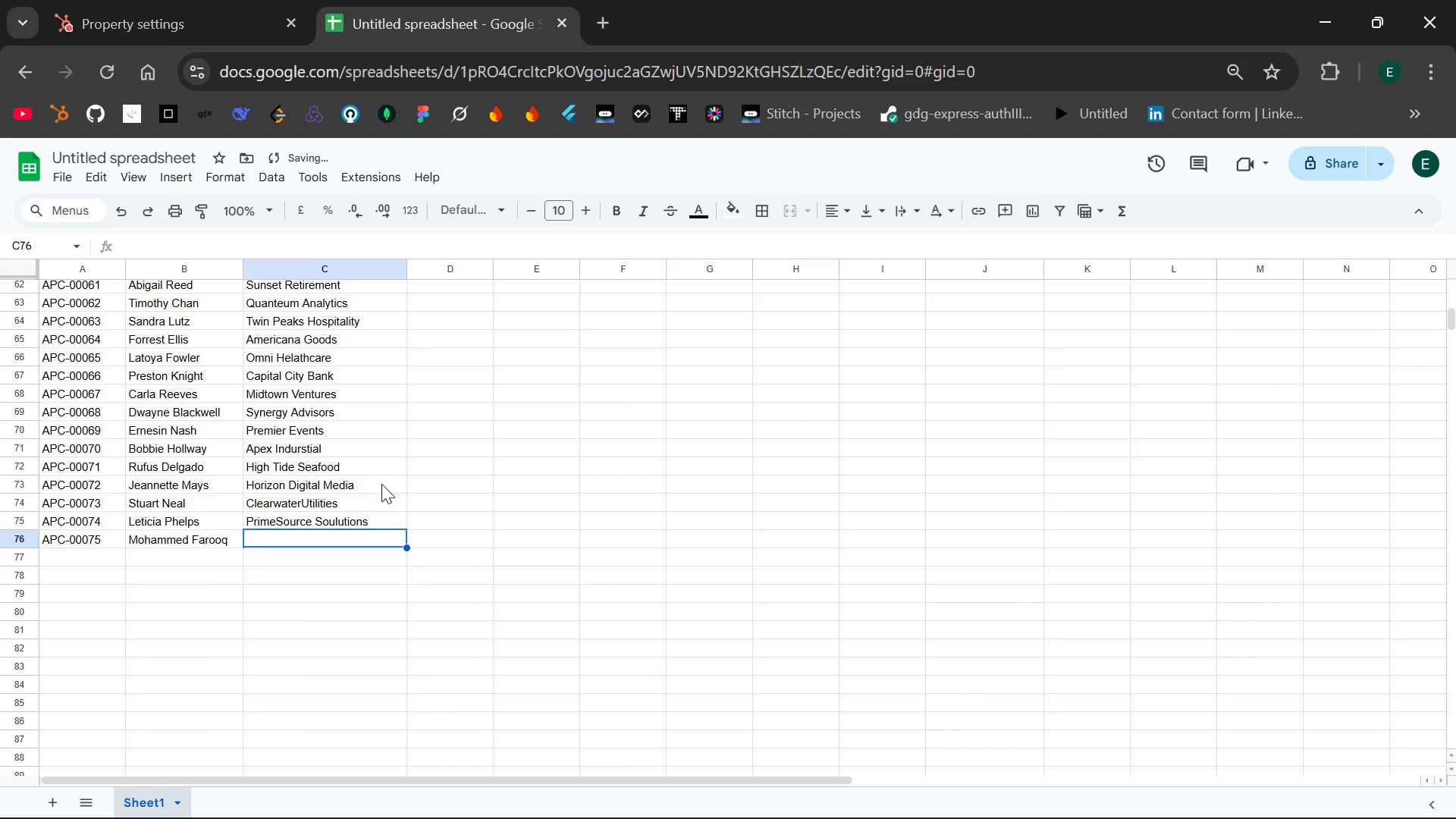 
 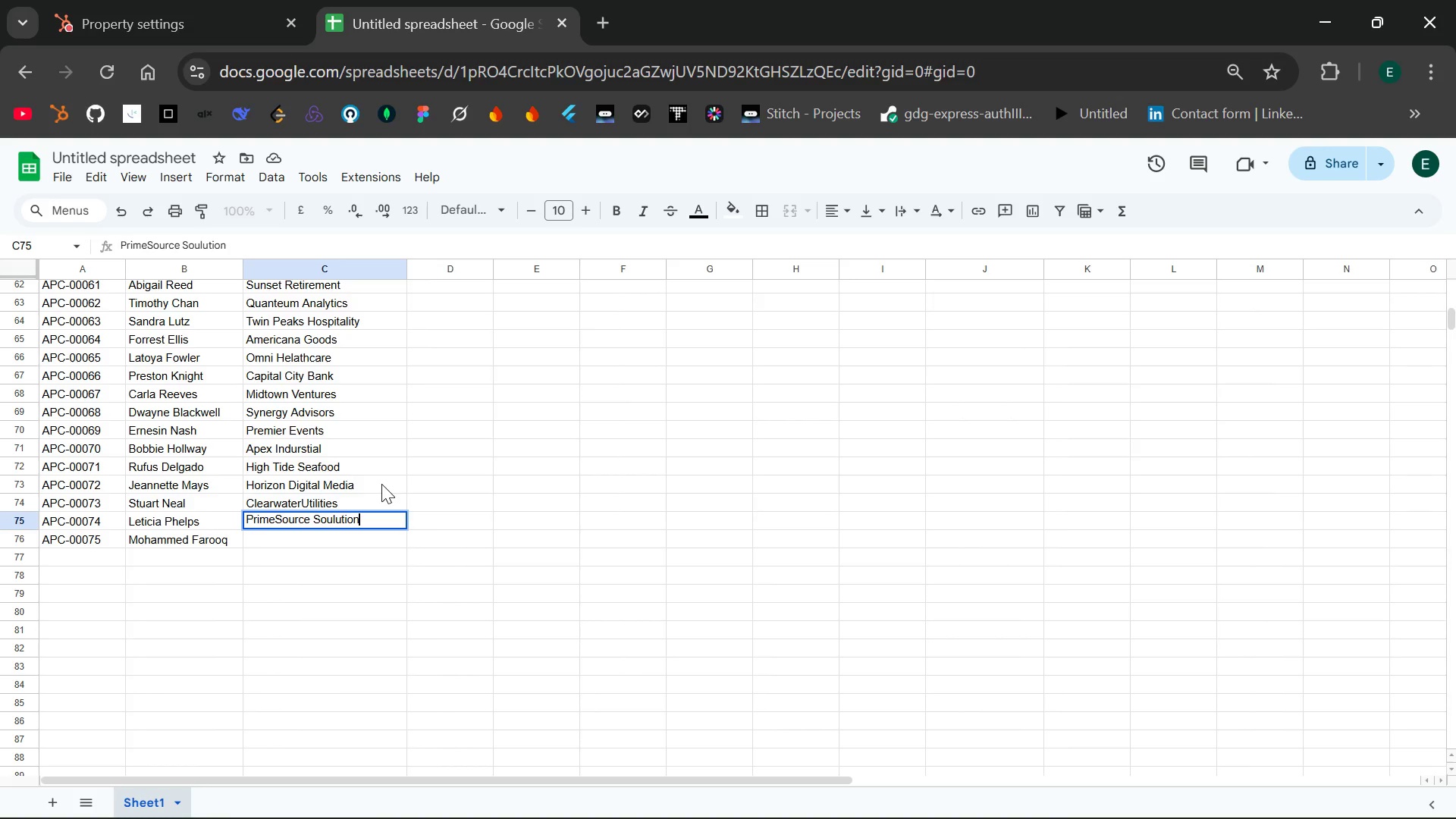 
key(Enter)
 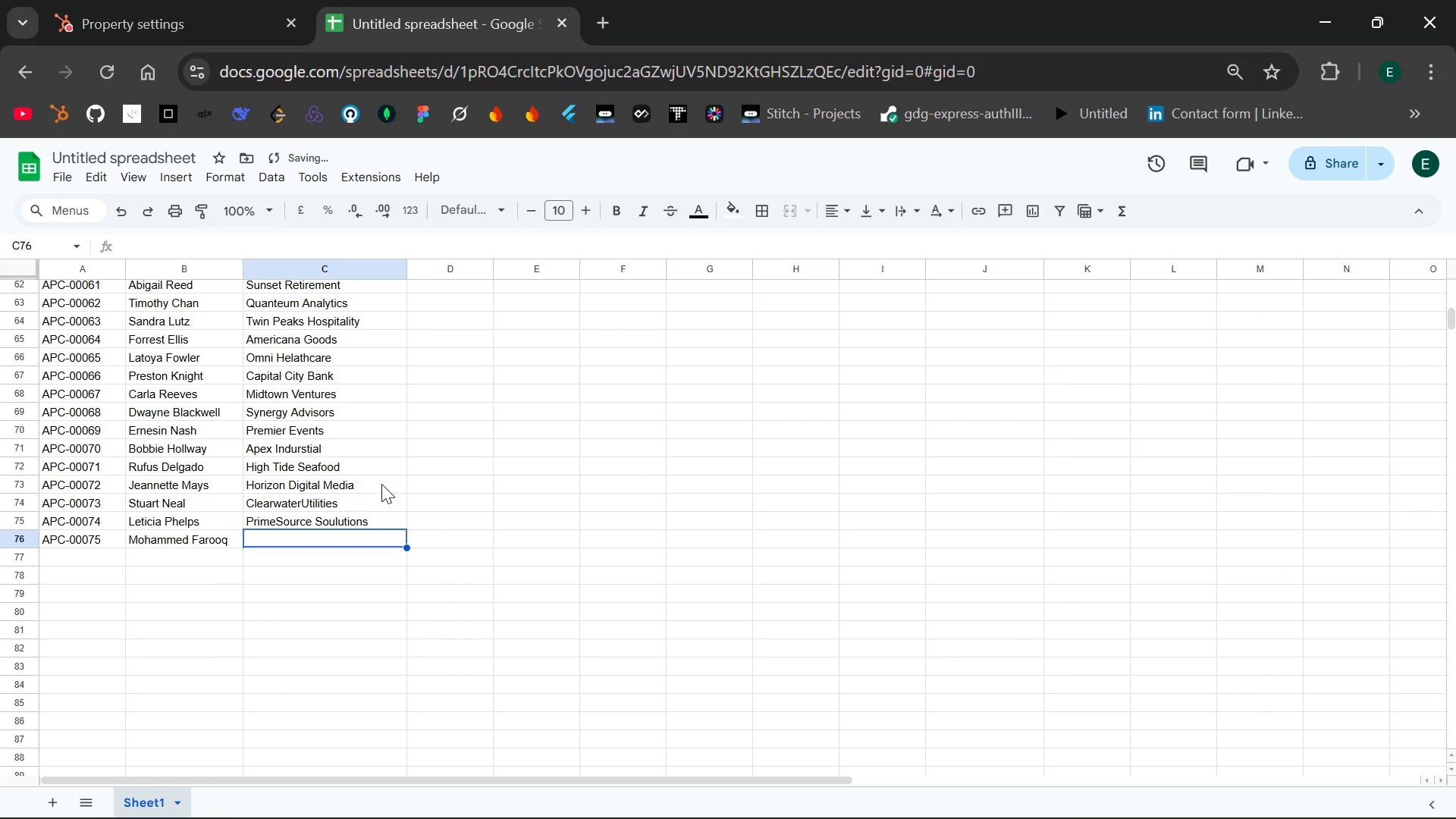 
type(Nexus Enterpri)
key(Backspace)
 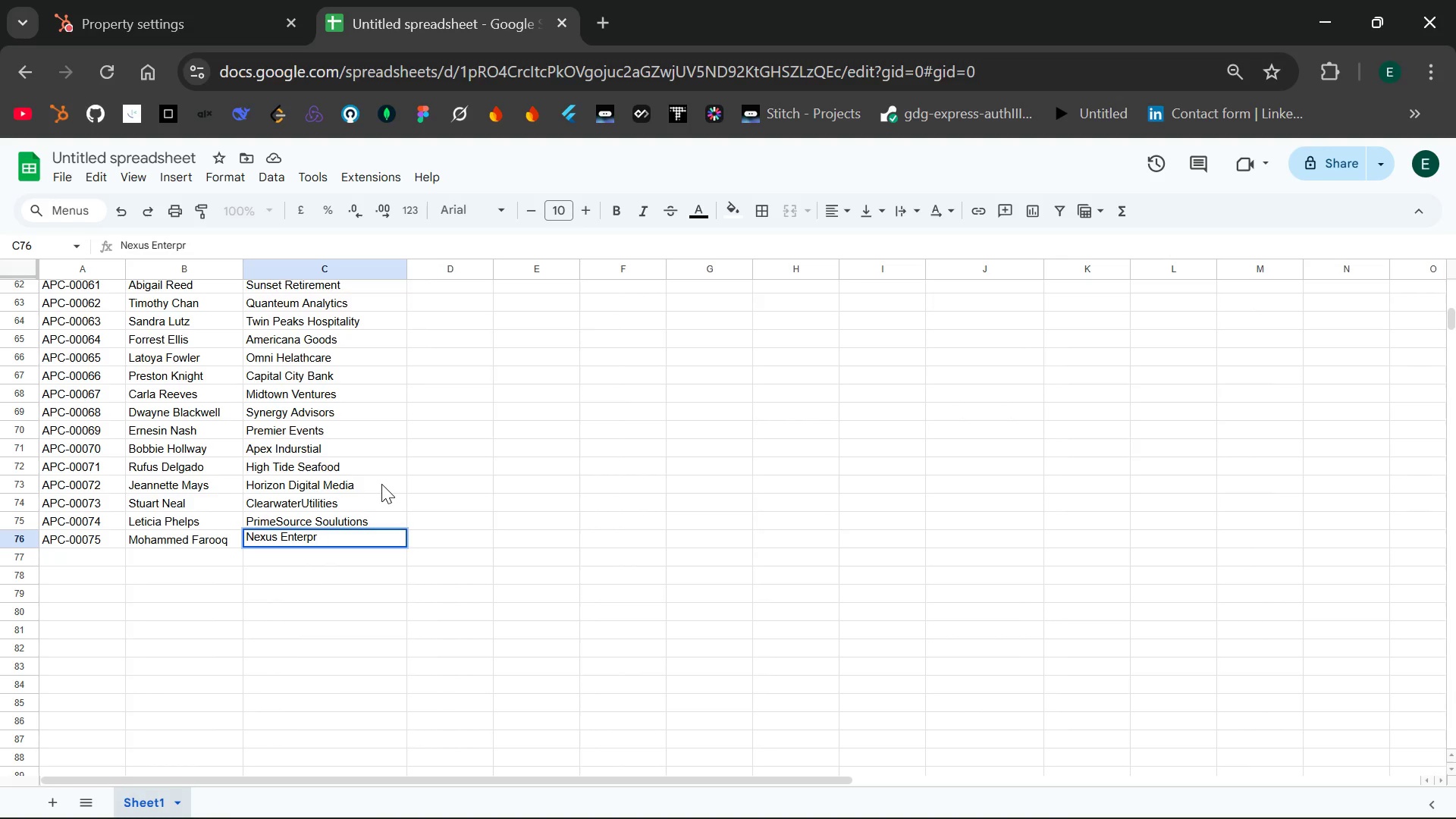 
type(ses)
key(Backspace)
key(Backspace)
key(Backspace)
type(ises)
 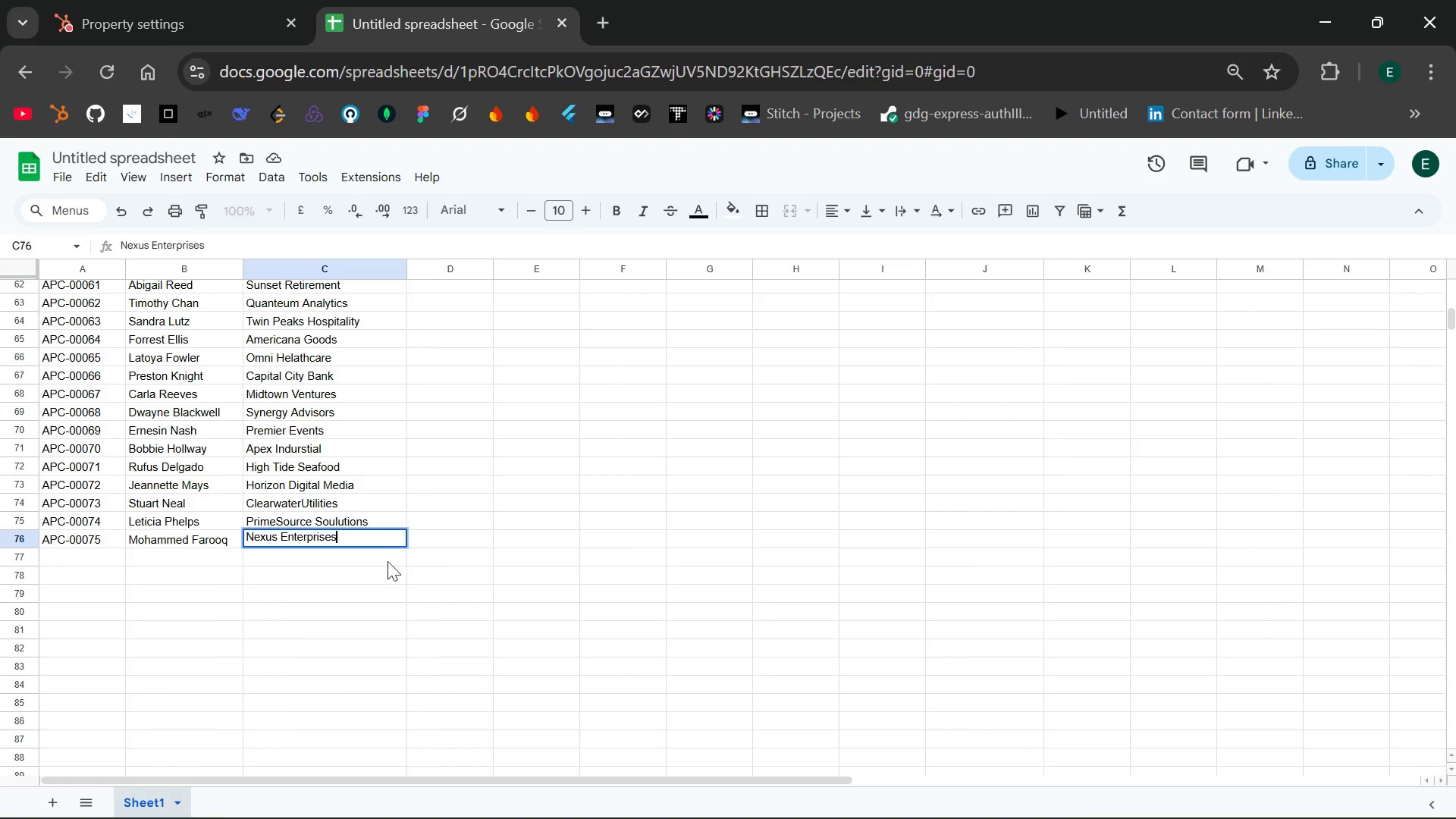 
left_click([379, 569])
 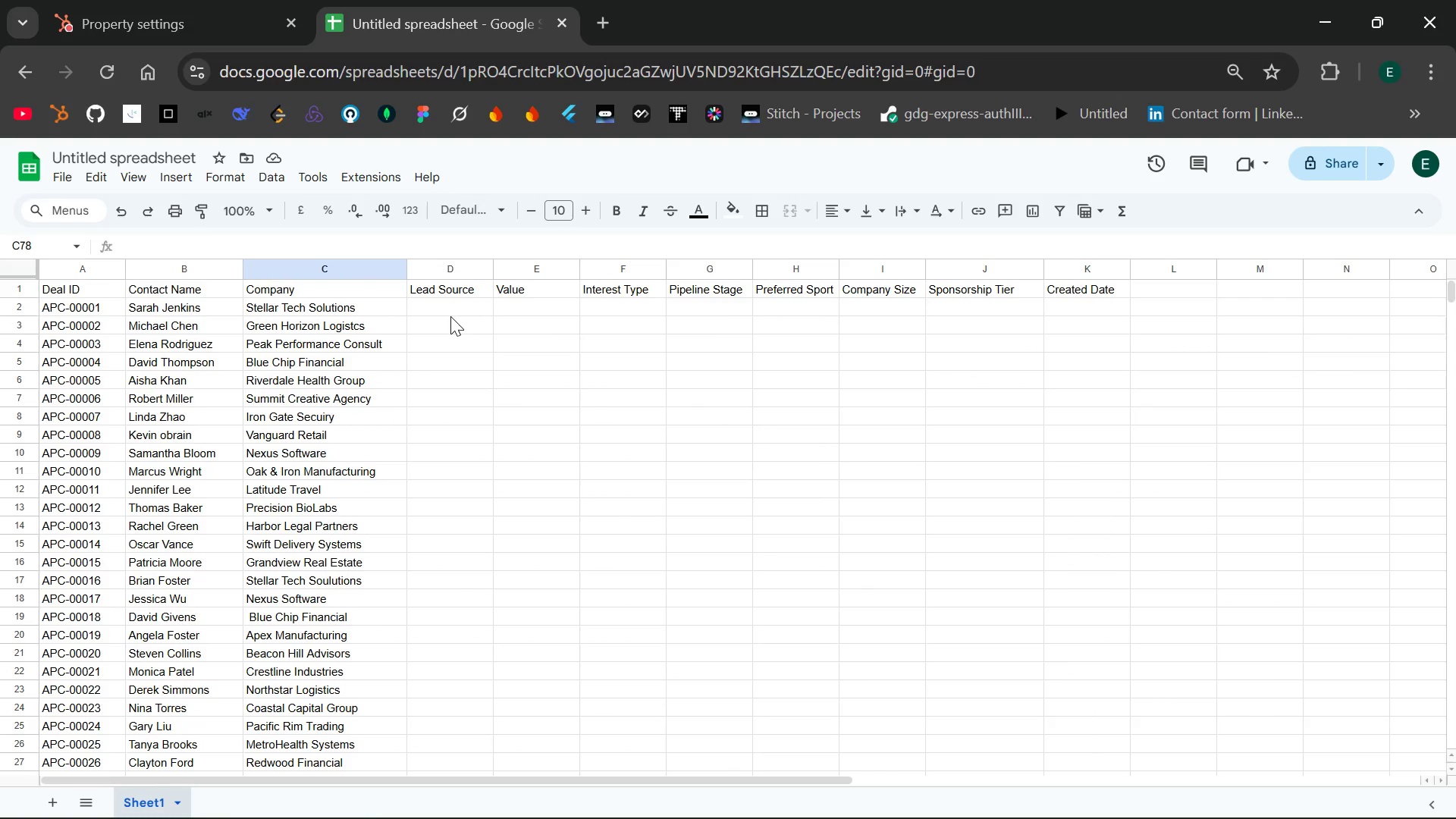 
wait(11.64)
 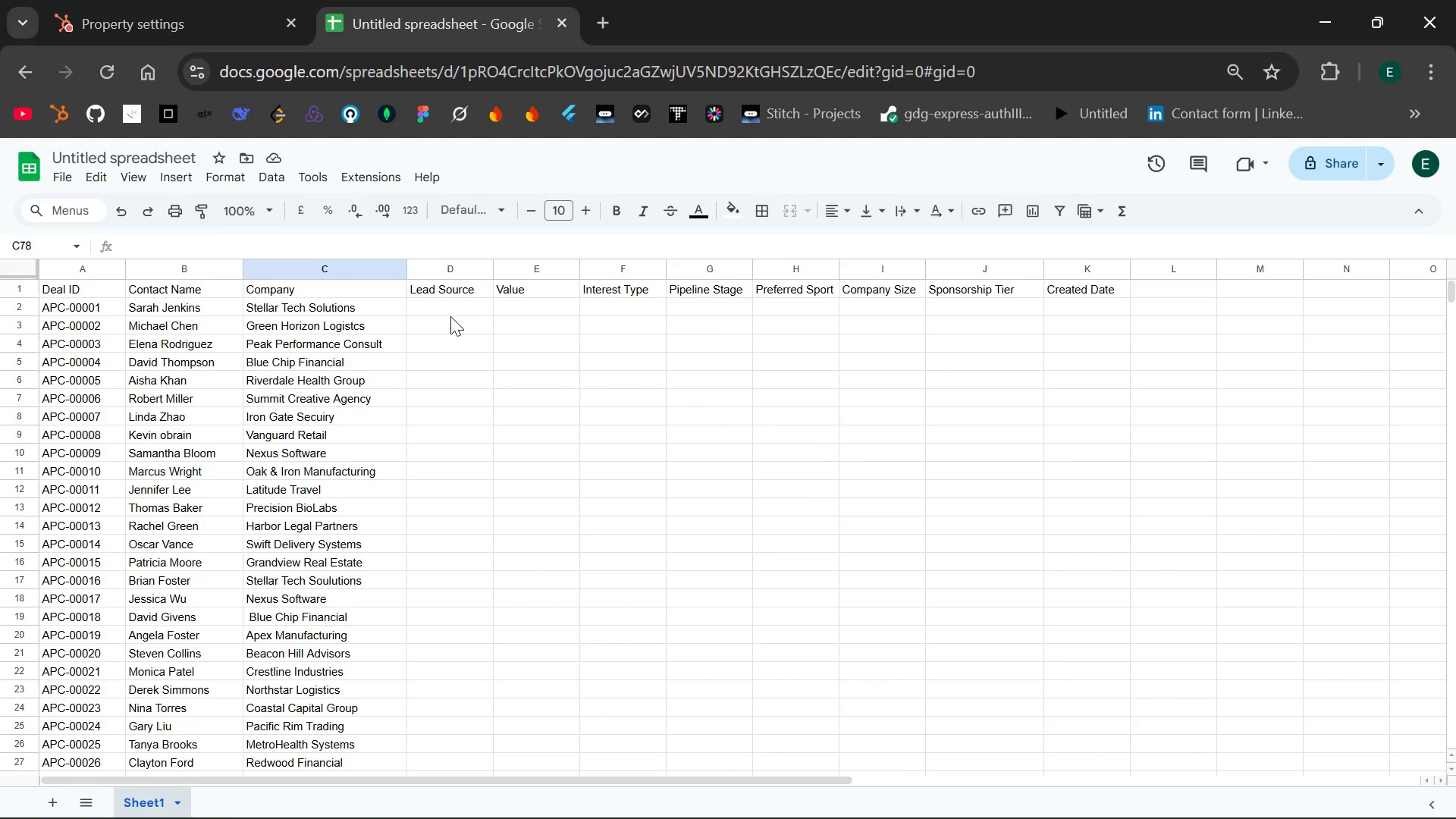 
left_click([445, 303])
 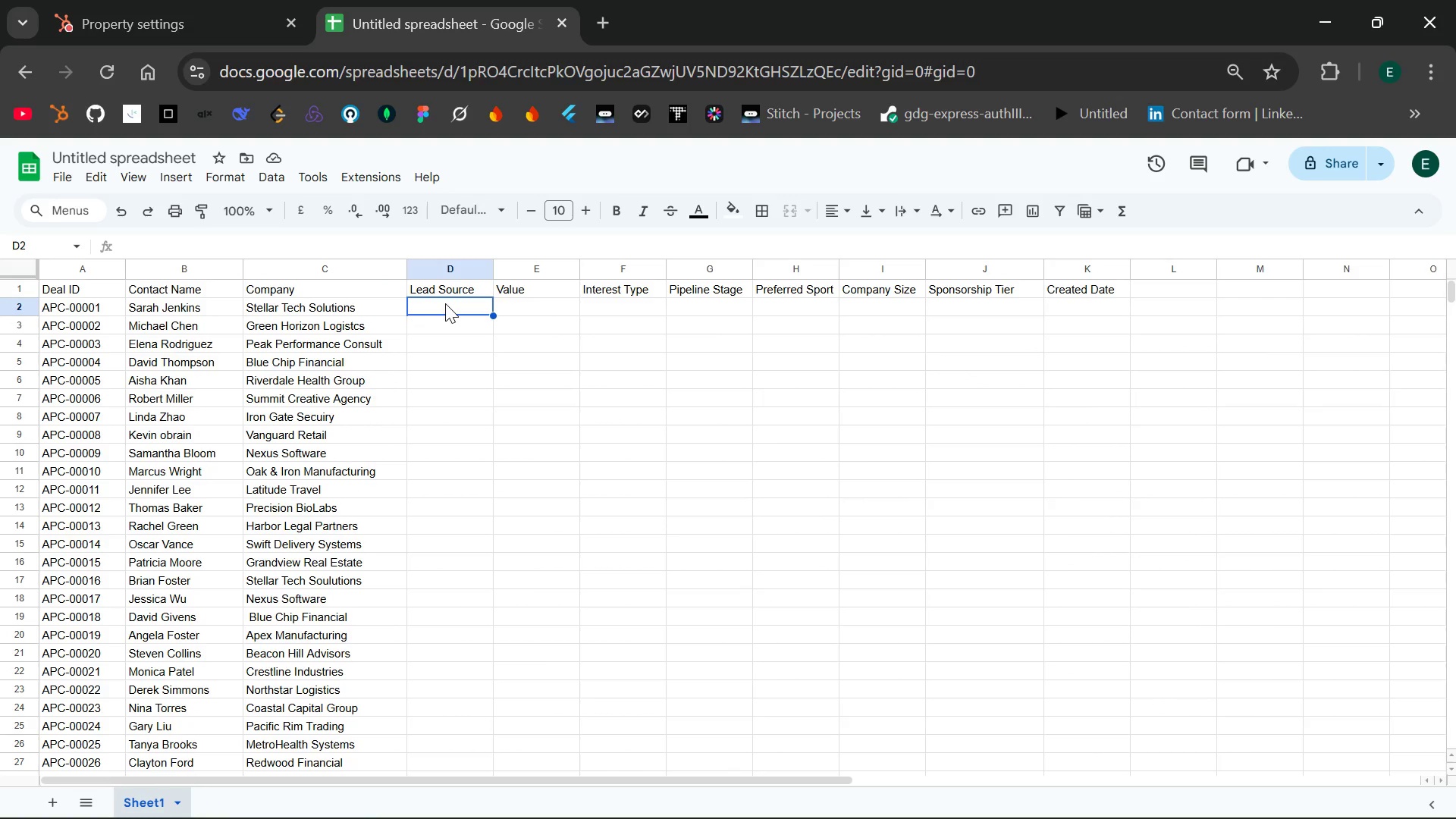 
wait(18.06)
 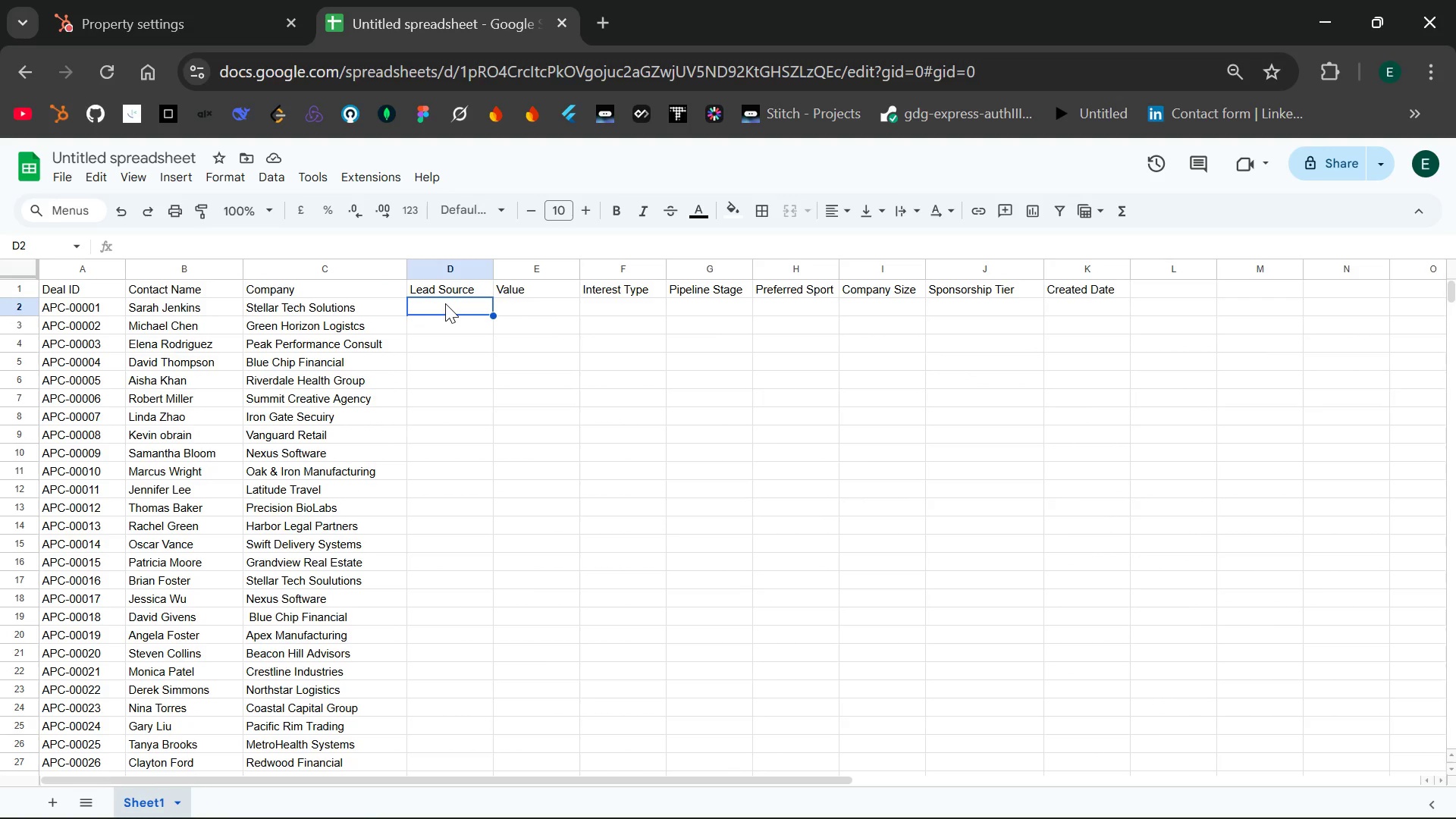 
double_click([445, 304])
 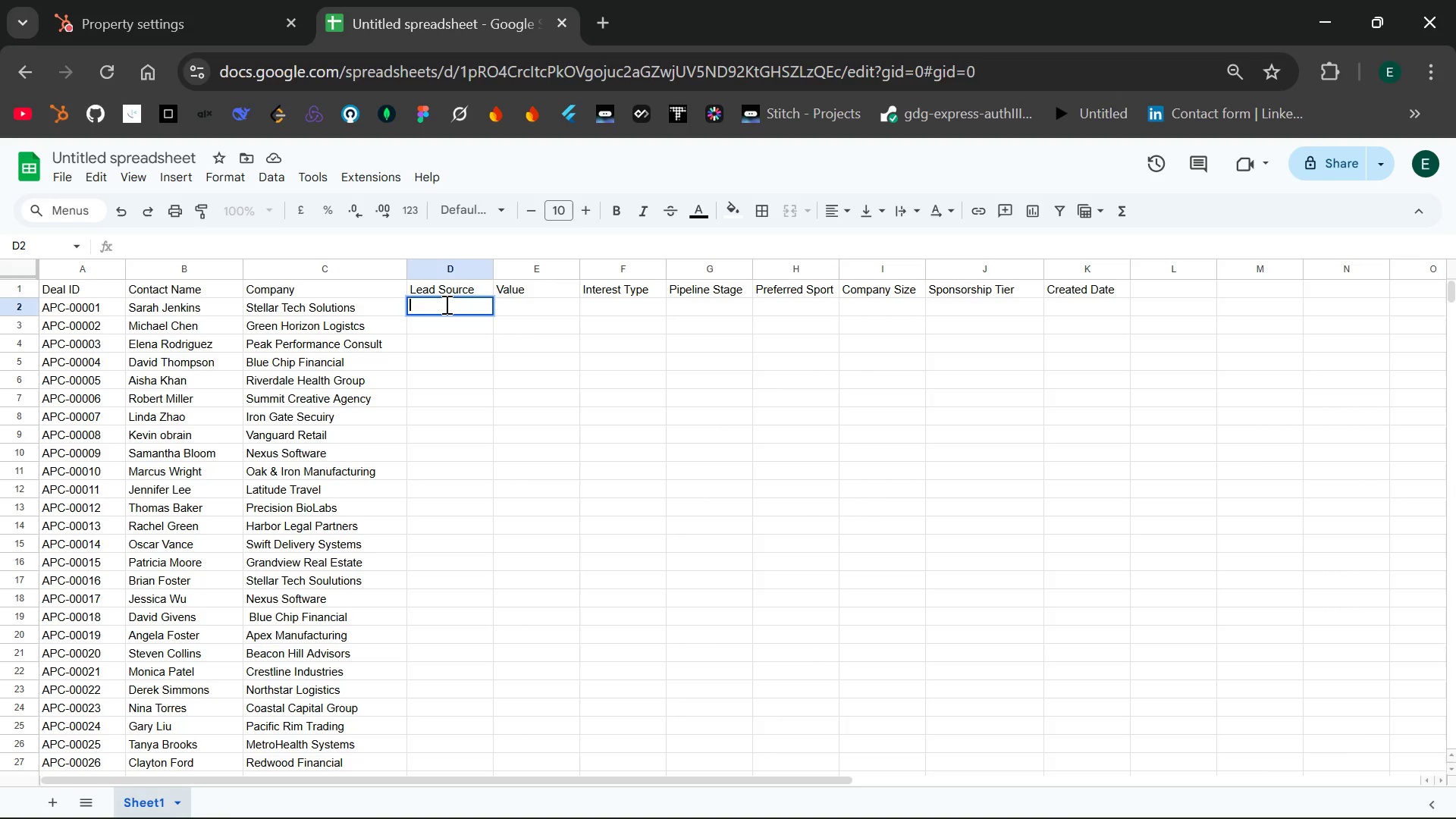 
type(Linkedin Outreach)
 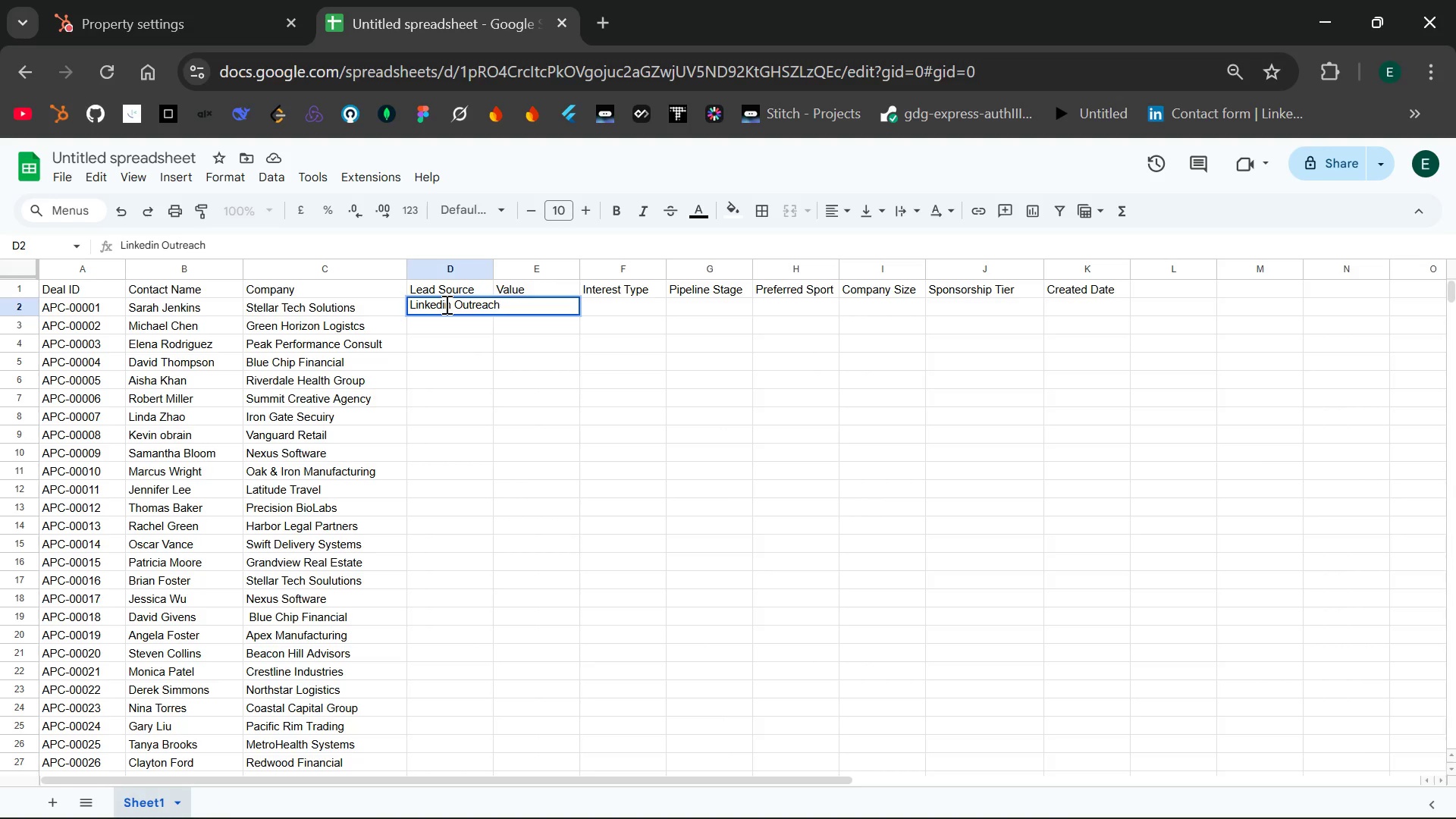 
key(Enter)
 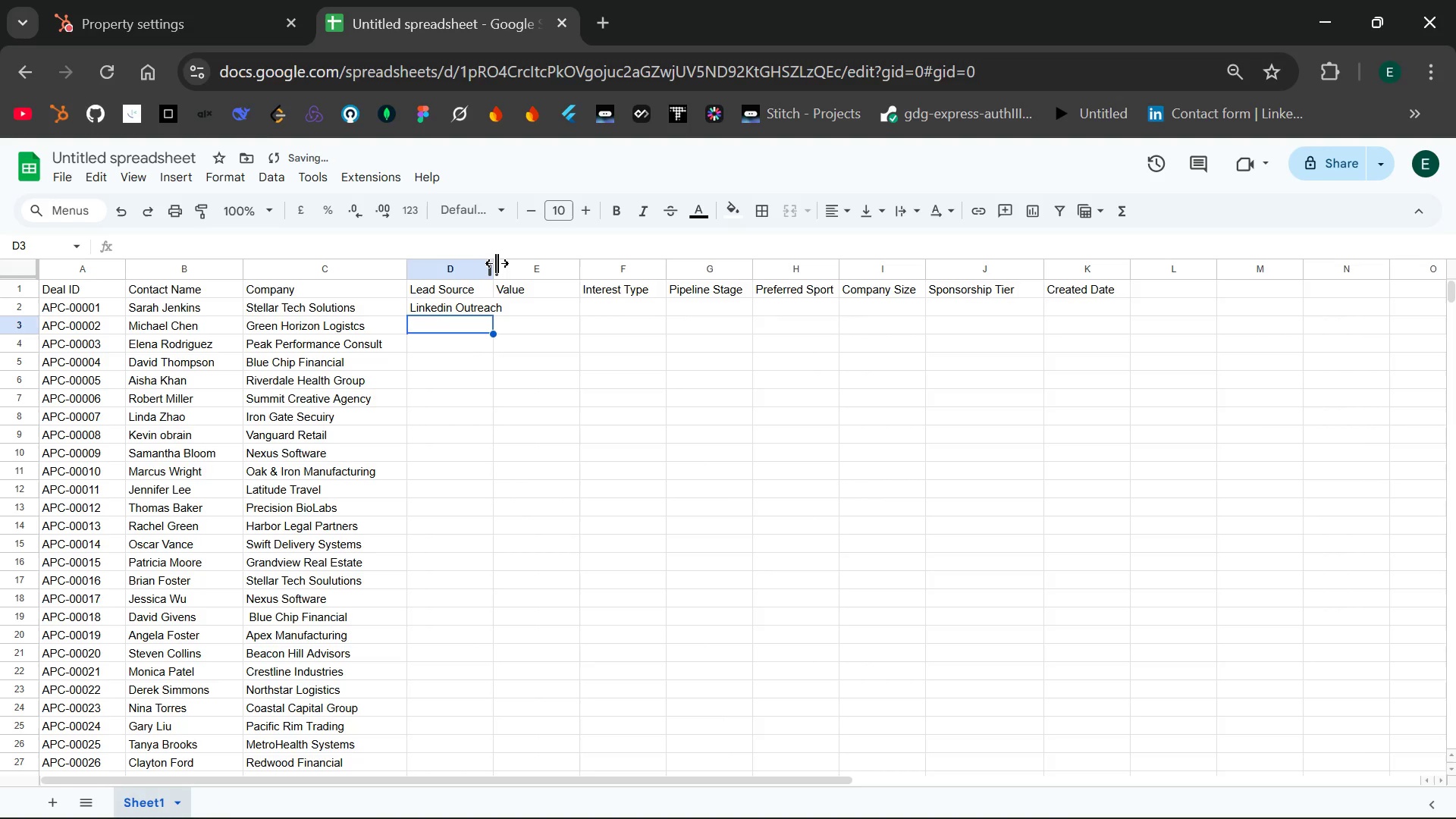 
left_click_drag(start_coordinate=[497, 263], to_coordinate=[551, 262])
 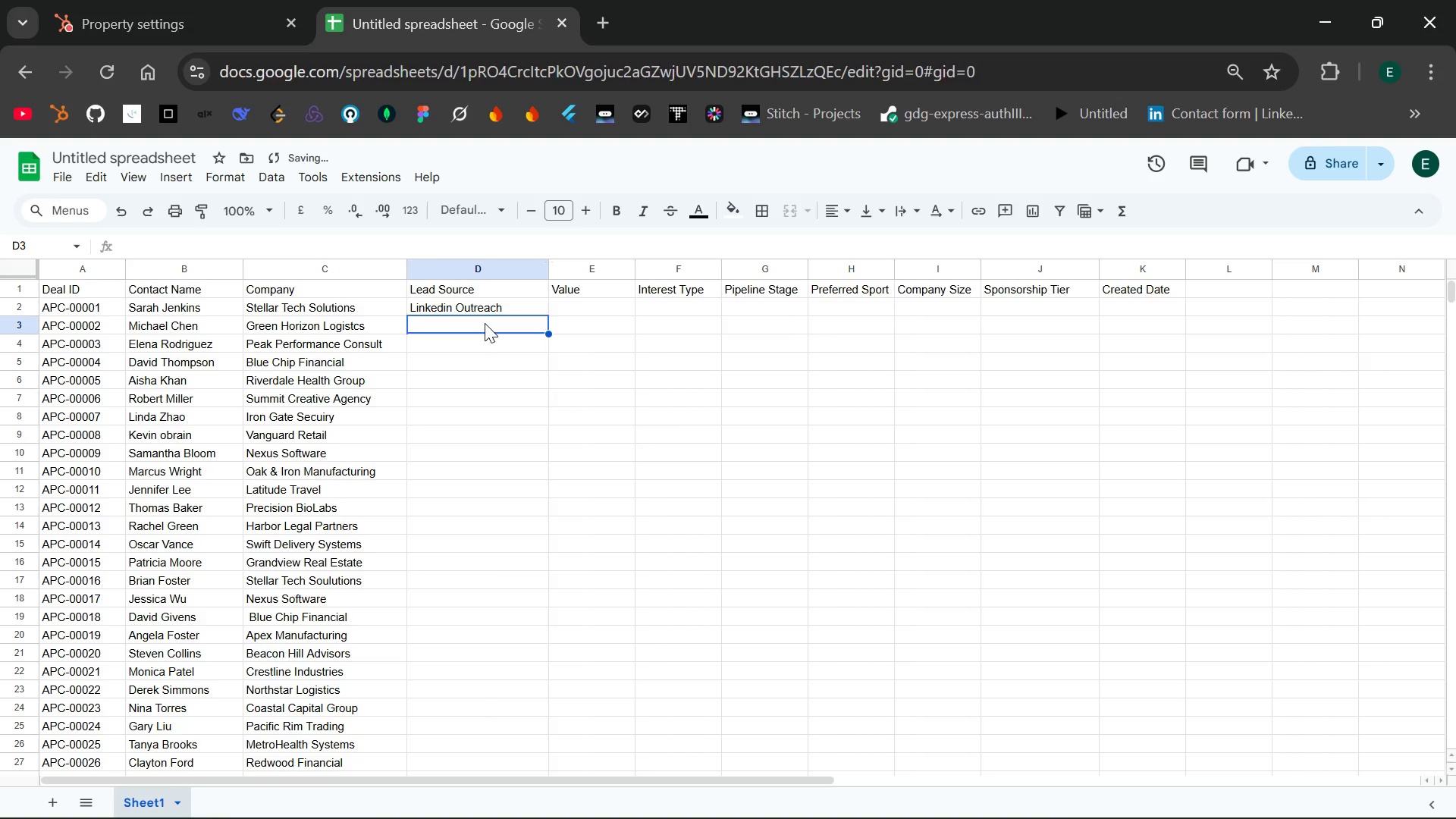 
double_click([485, 323])
 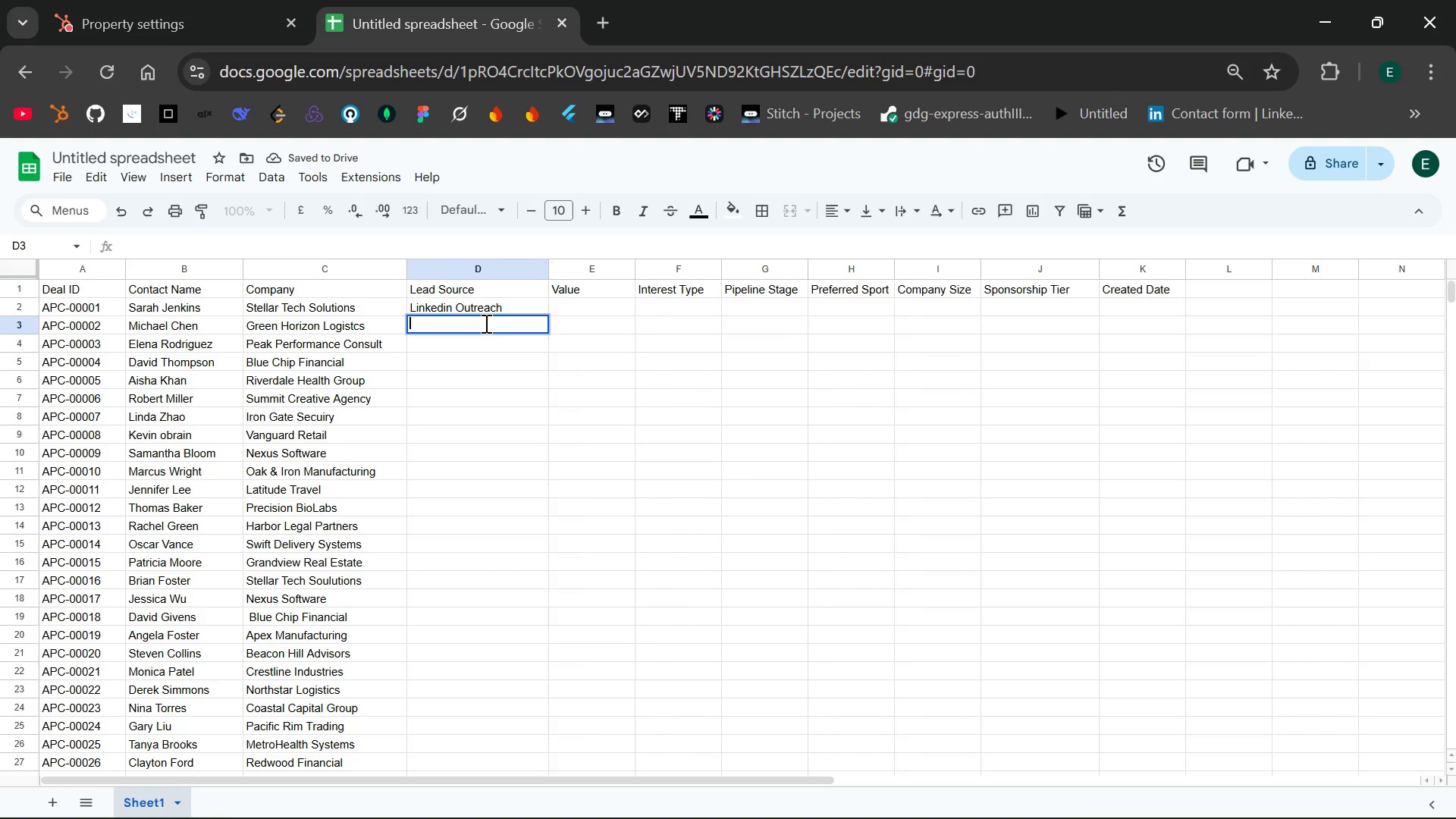 
type(Referral)
 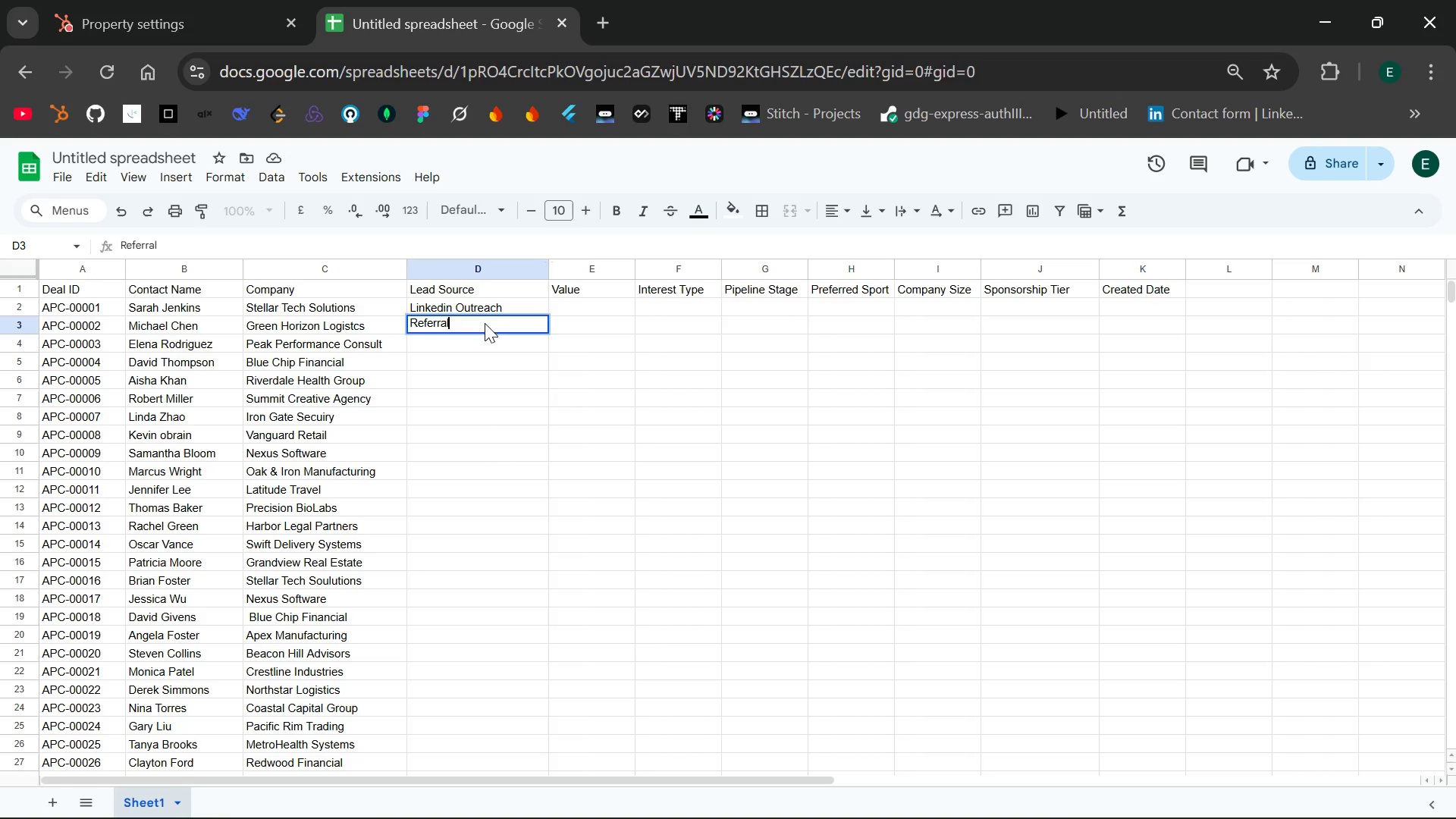 
key(Enter)
 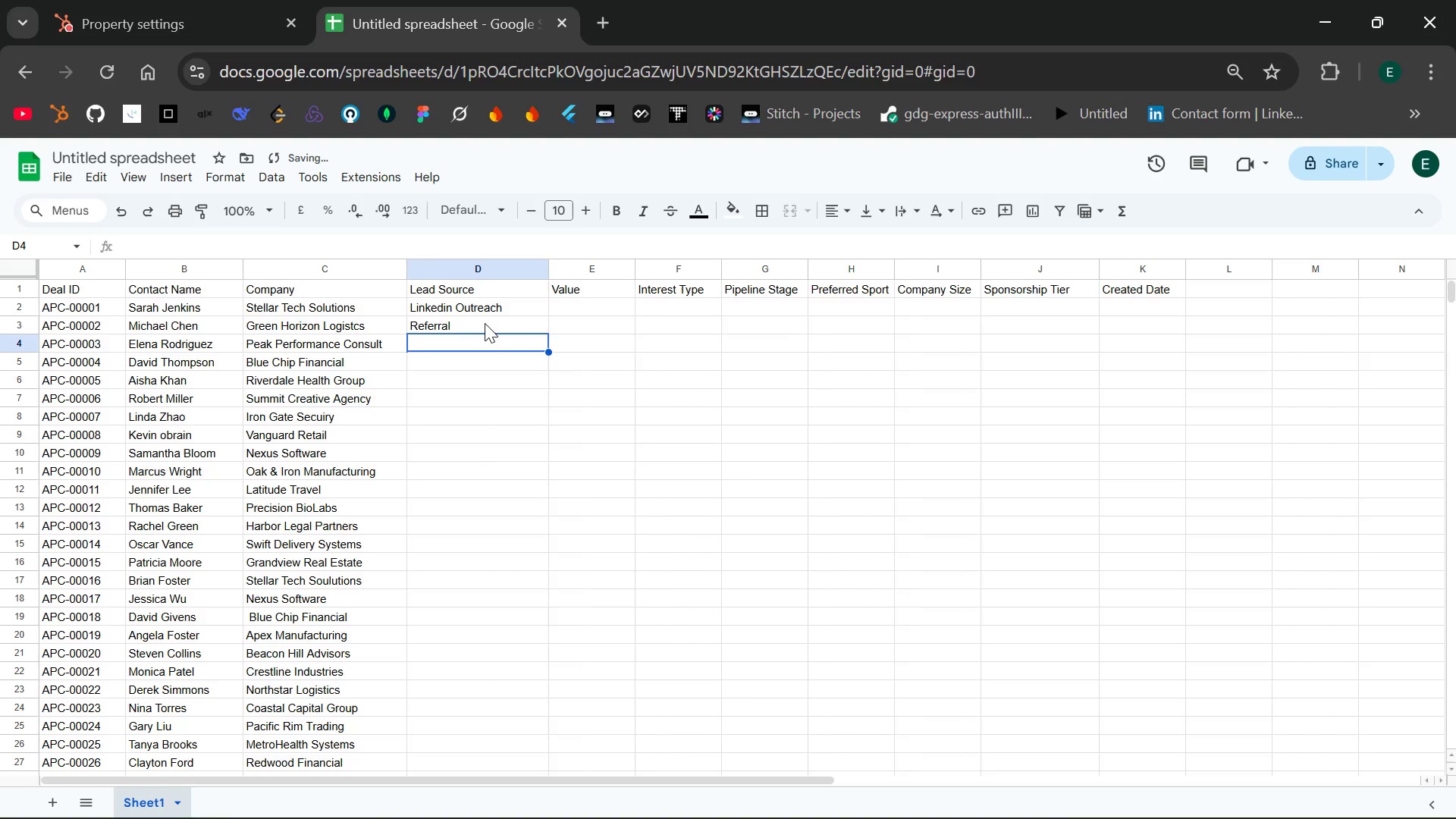 
hold_key(key=ShiftLeft, duration=0.48)
 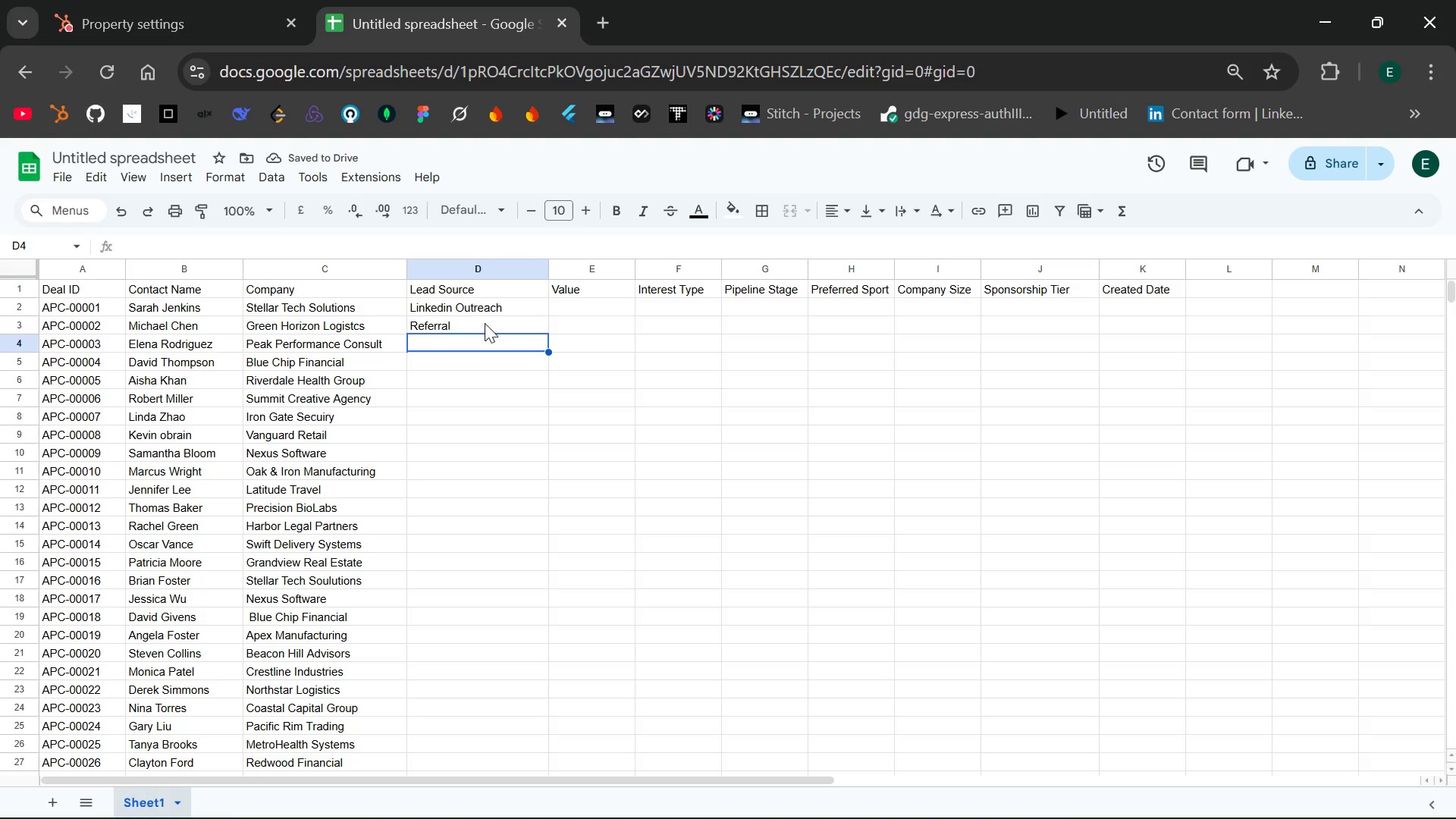 
type(Google Search)
 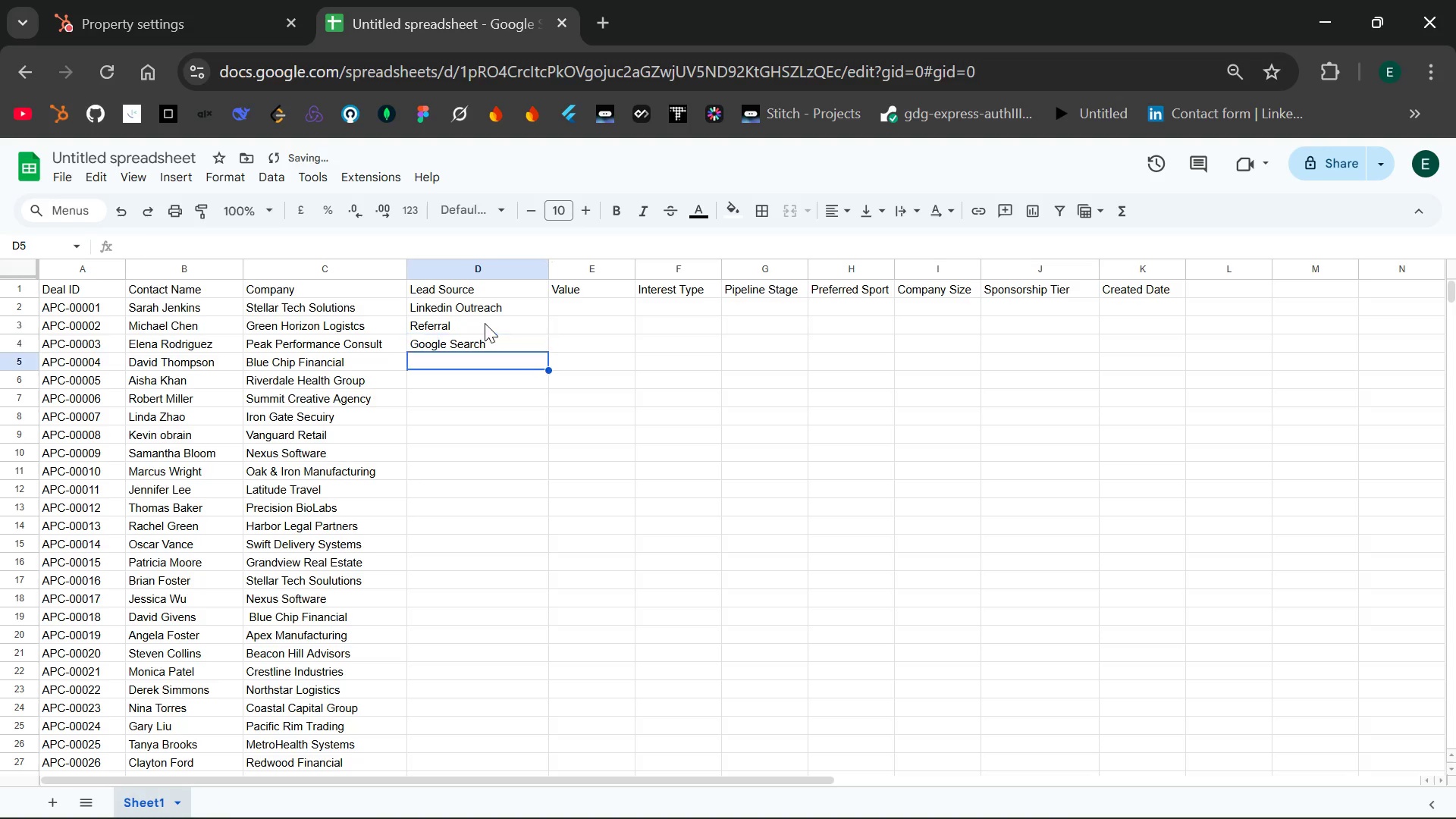 
 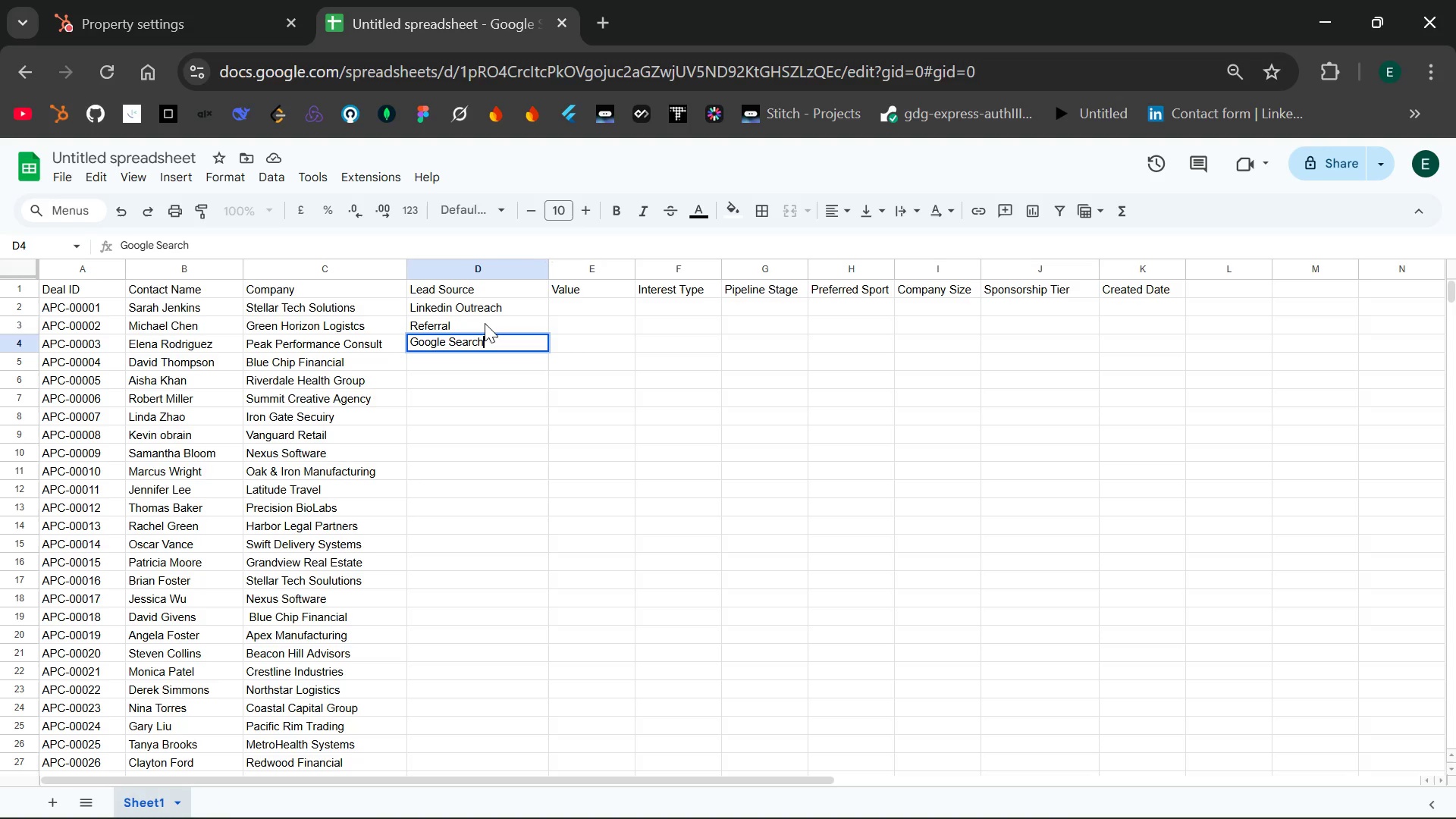 
key(Enter)
 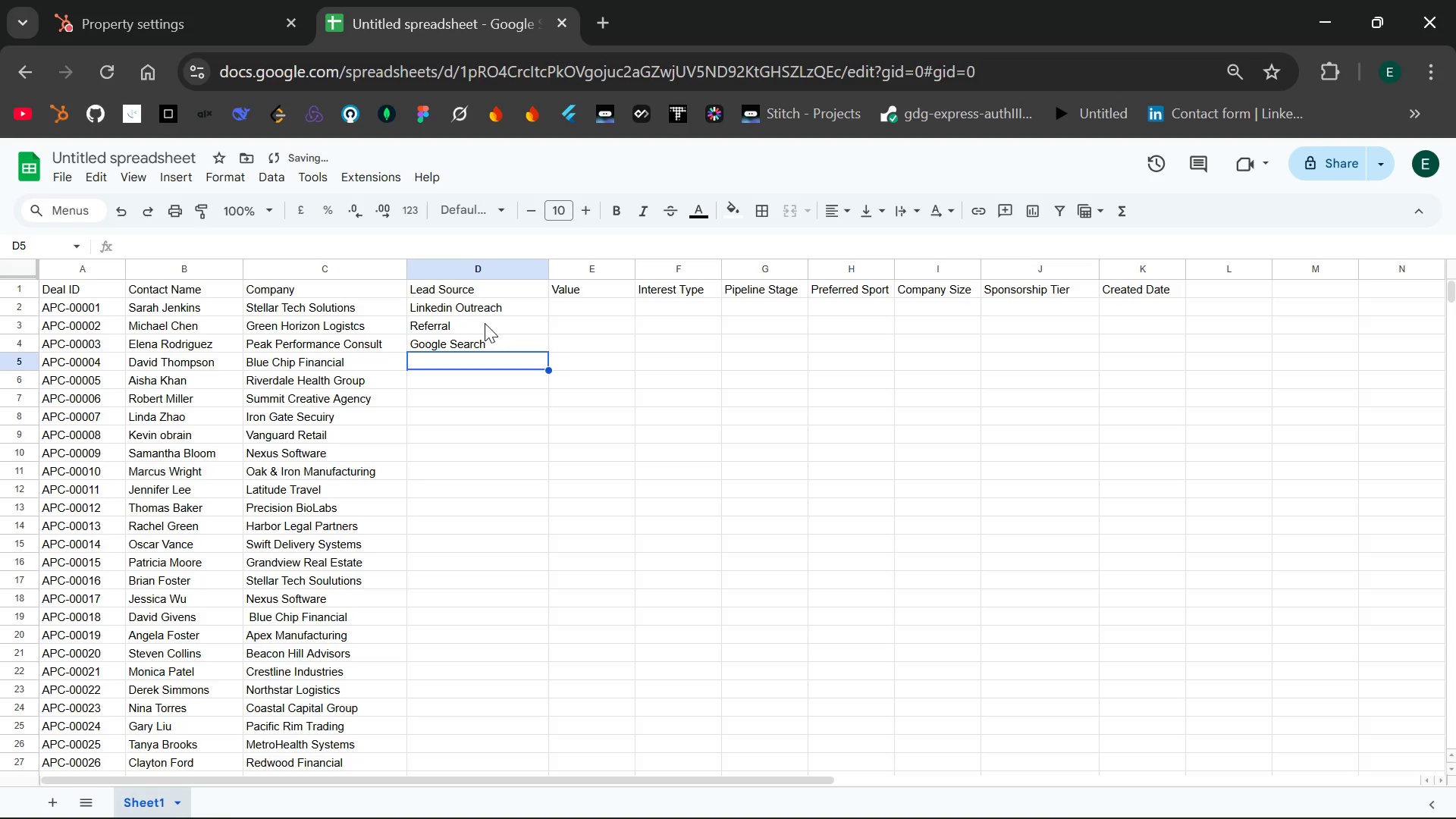 
type(Local Chamber of Commerce)
 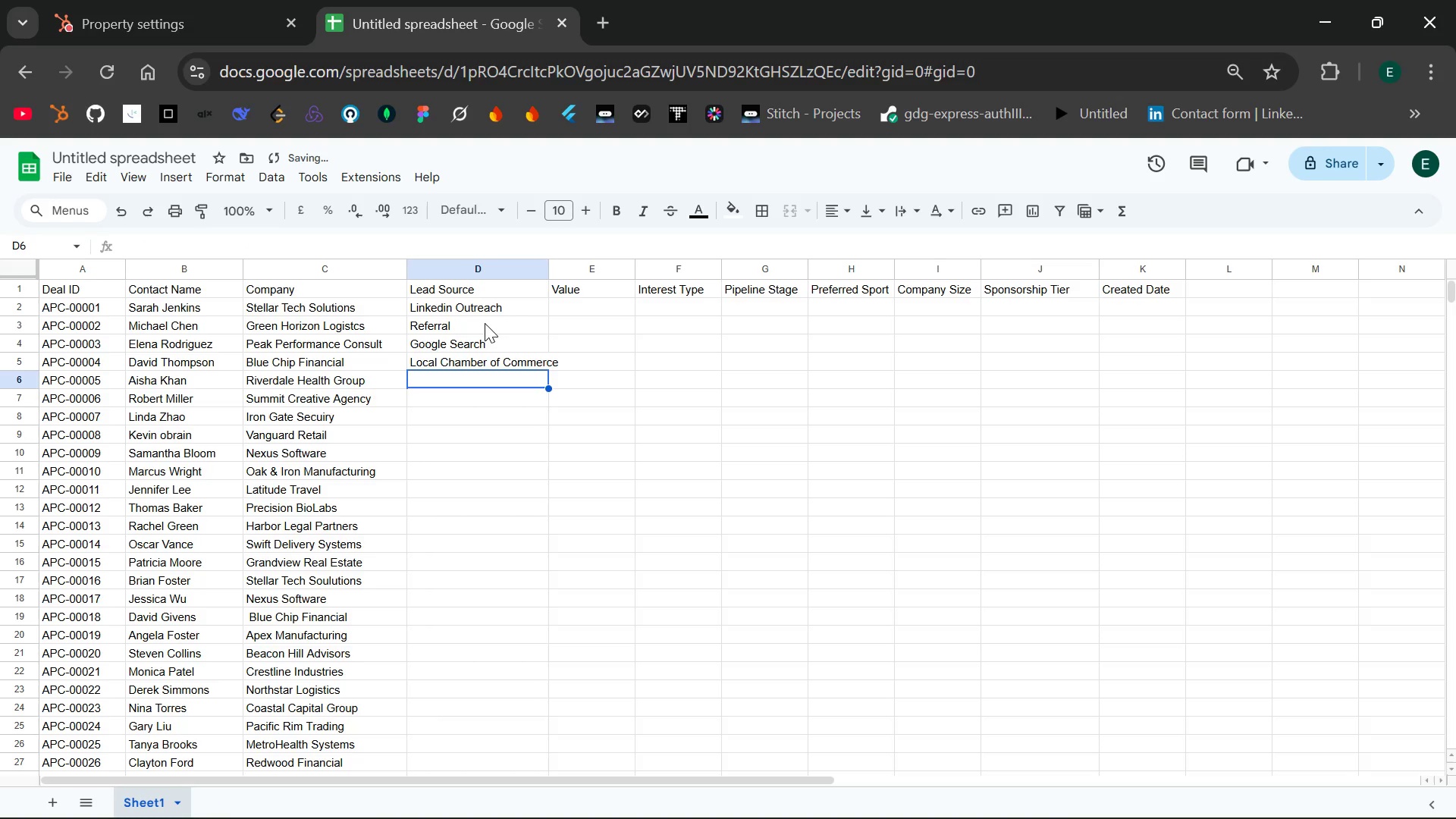 
 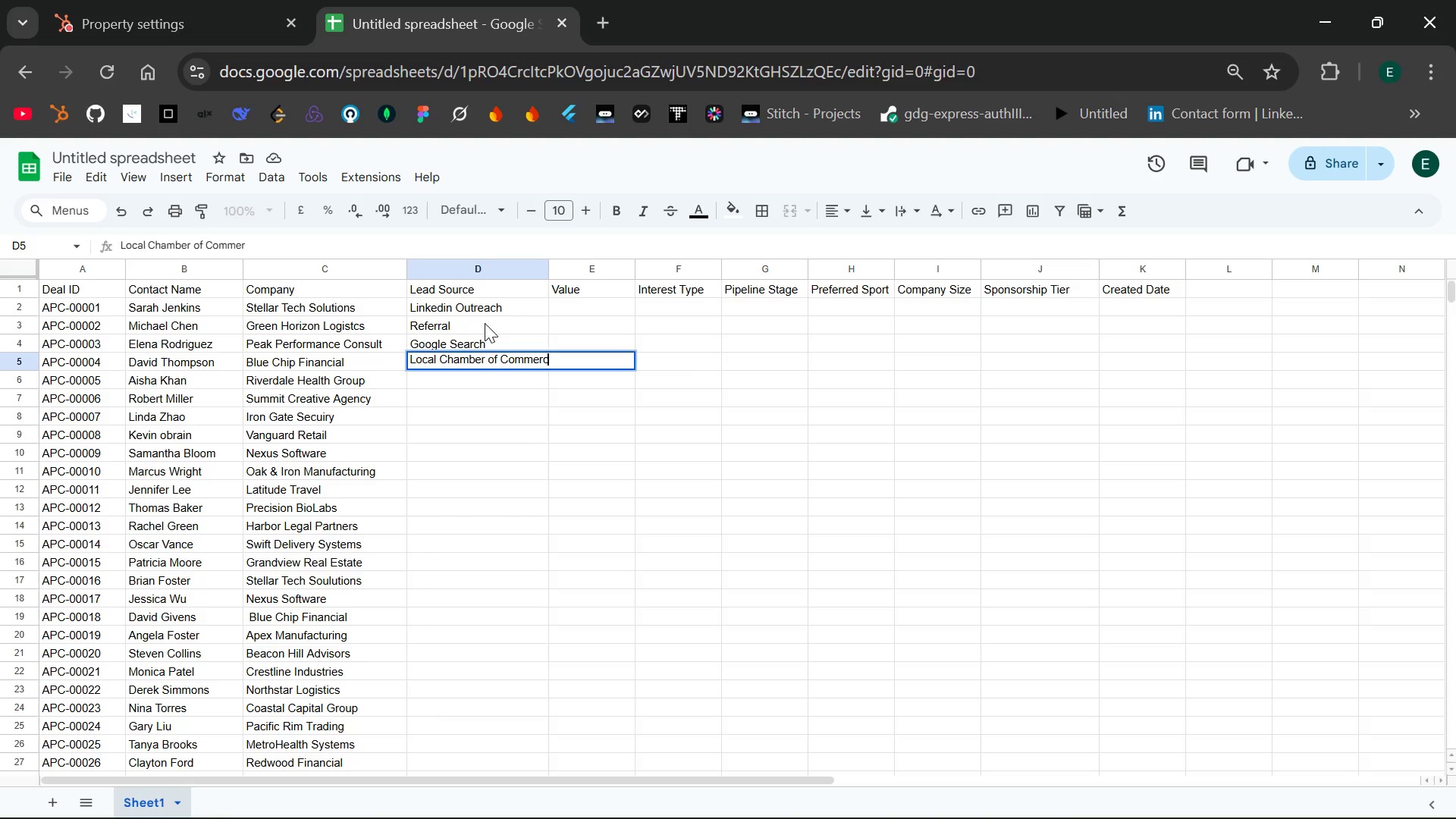 
key(Enter)
 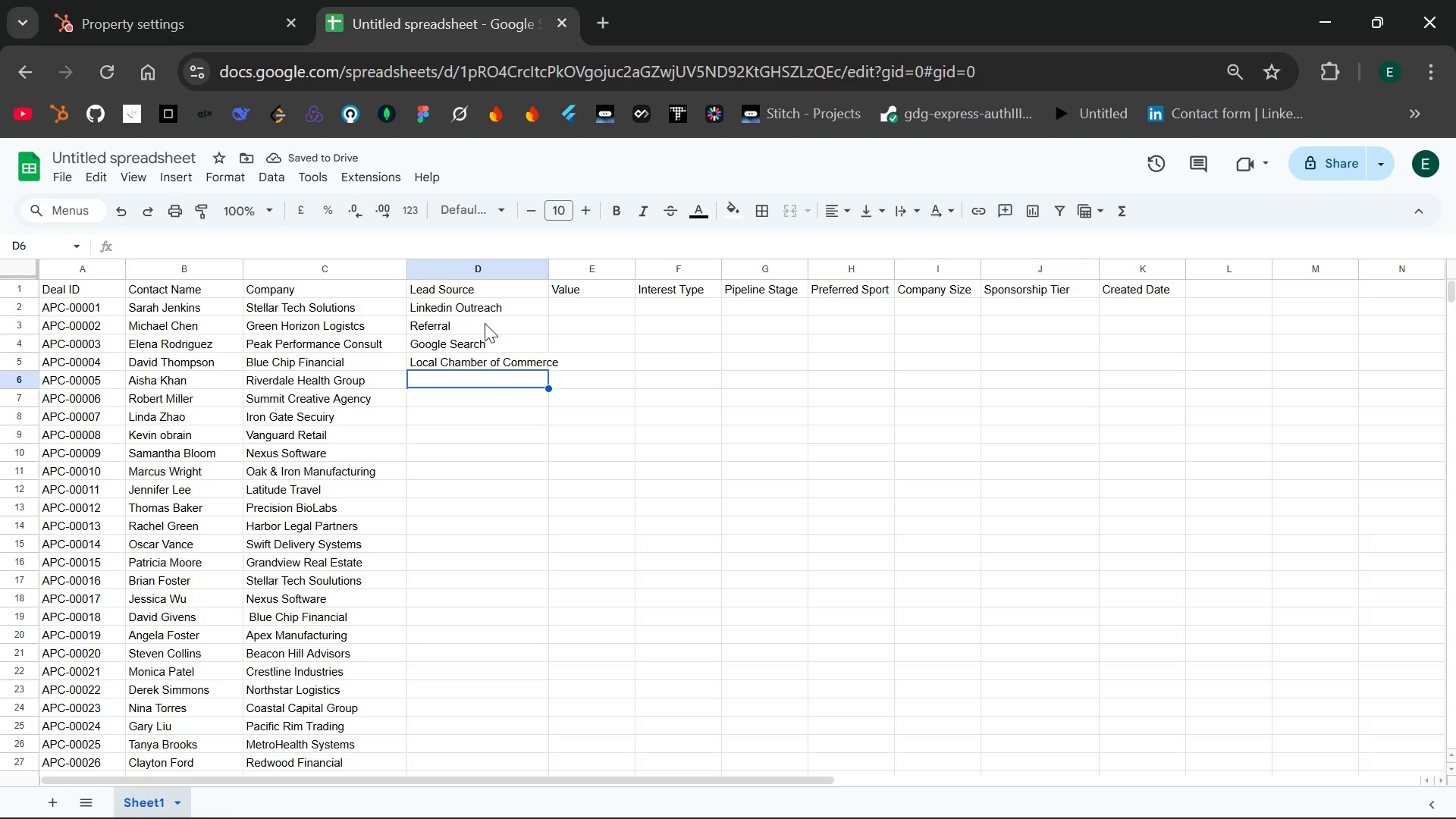 
type(Walk )
key(Backspace)
type(-in)
 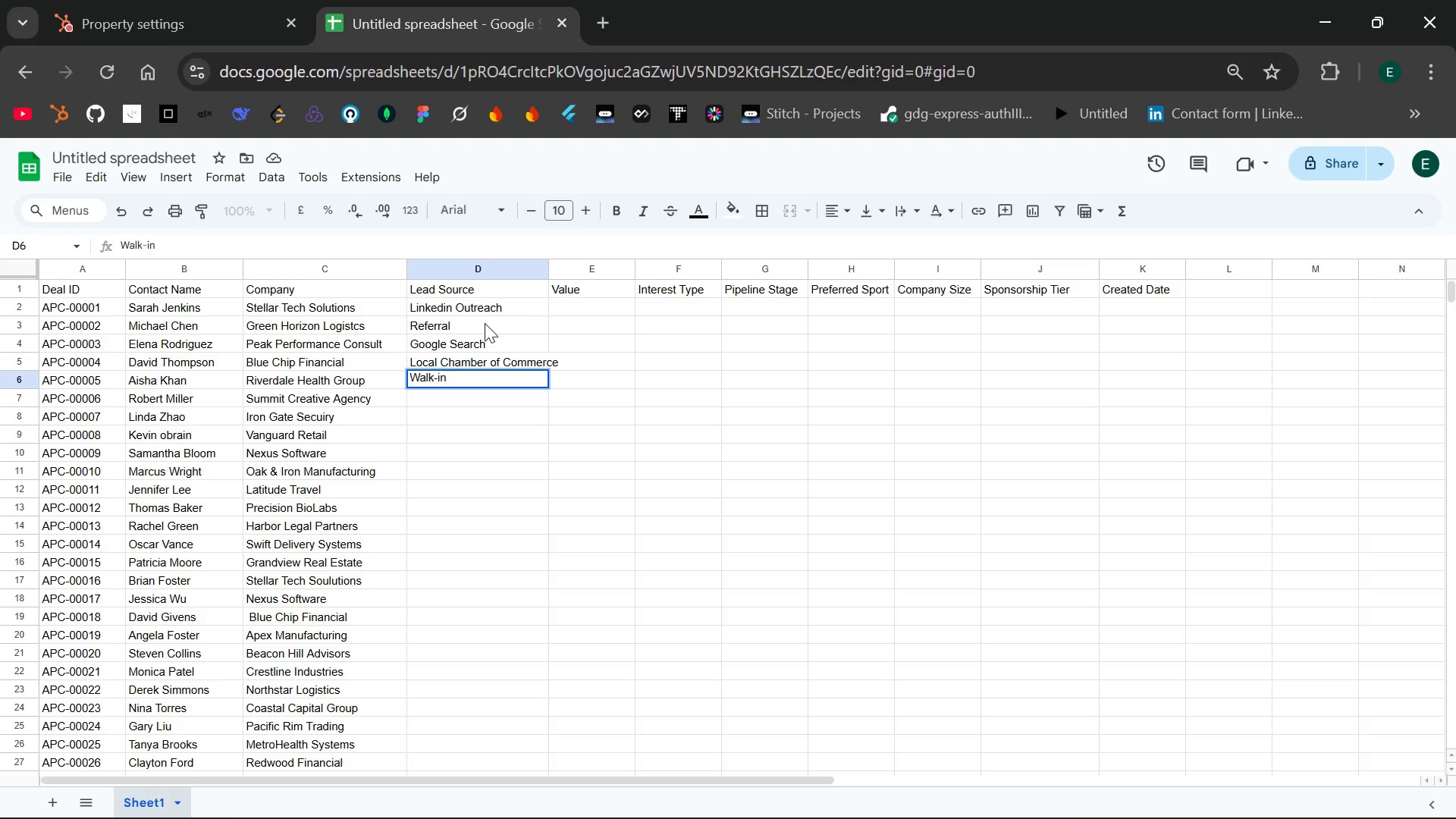 
key(Enter)
 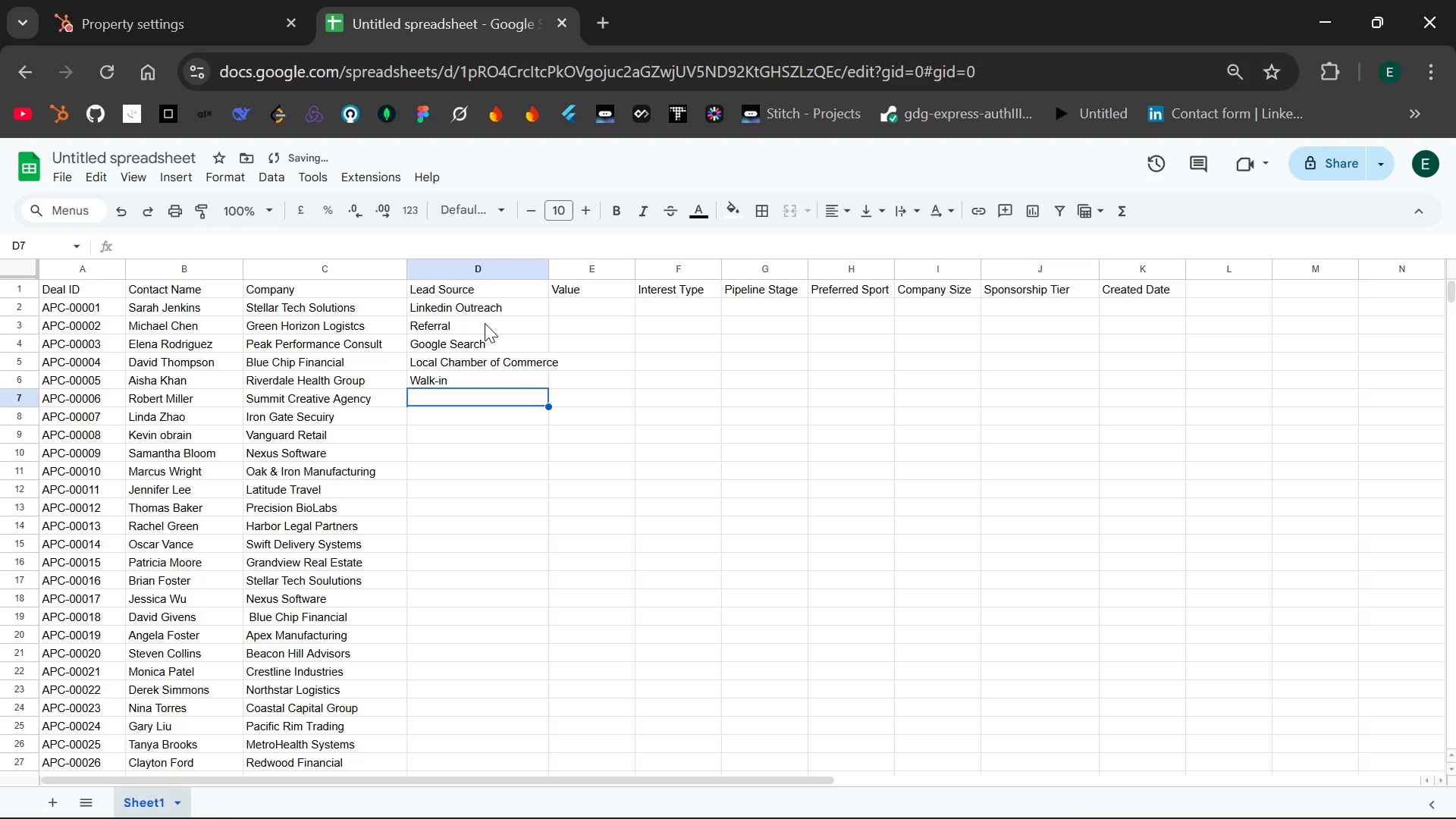 
type(Industry Confrence)
 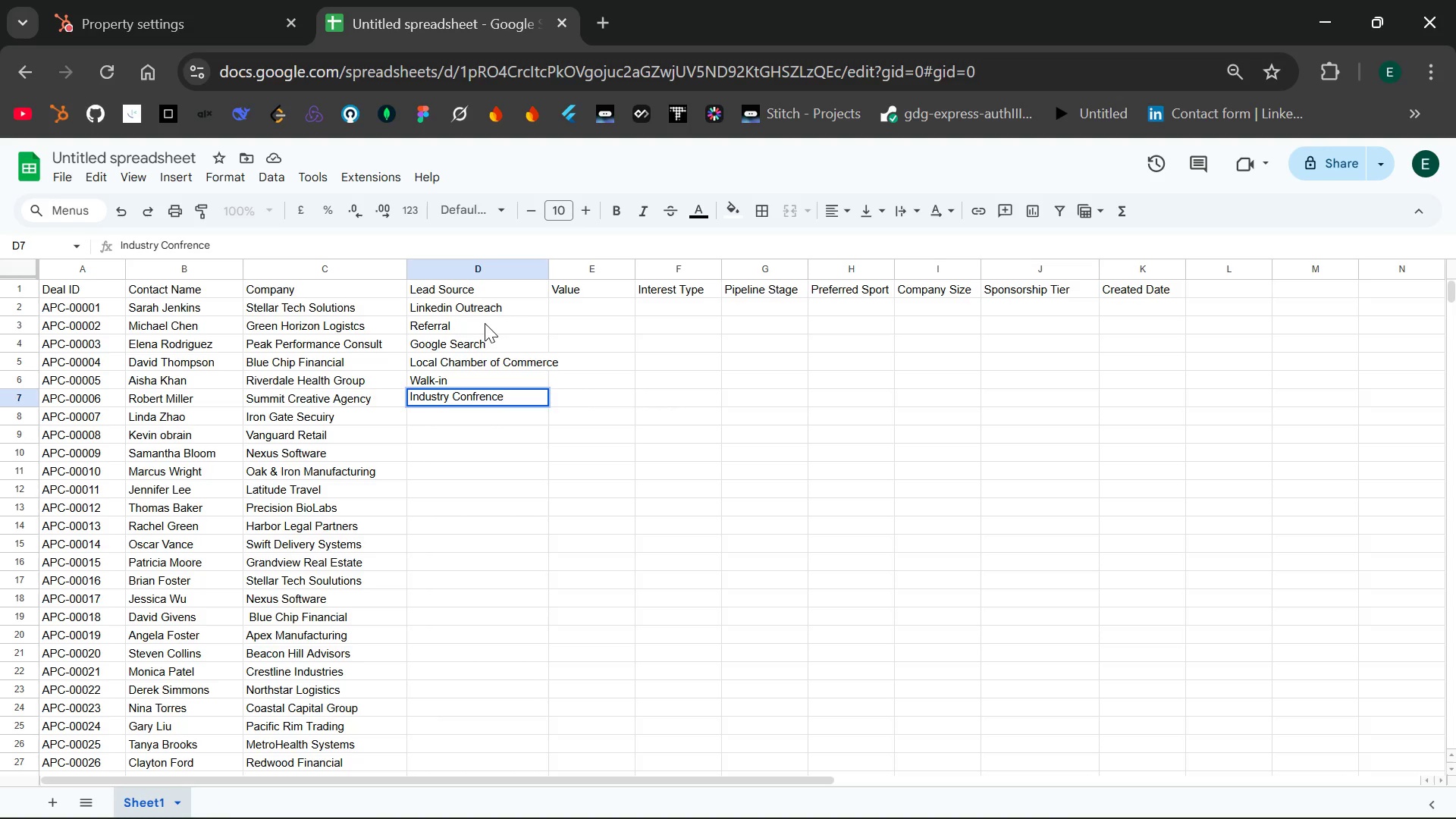 
key(Enter)
 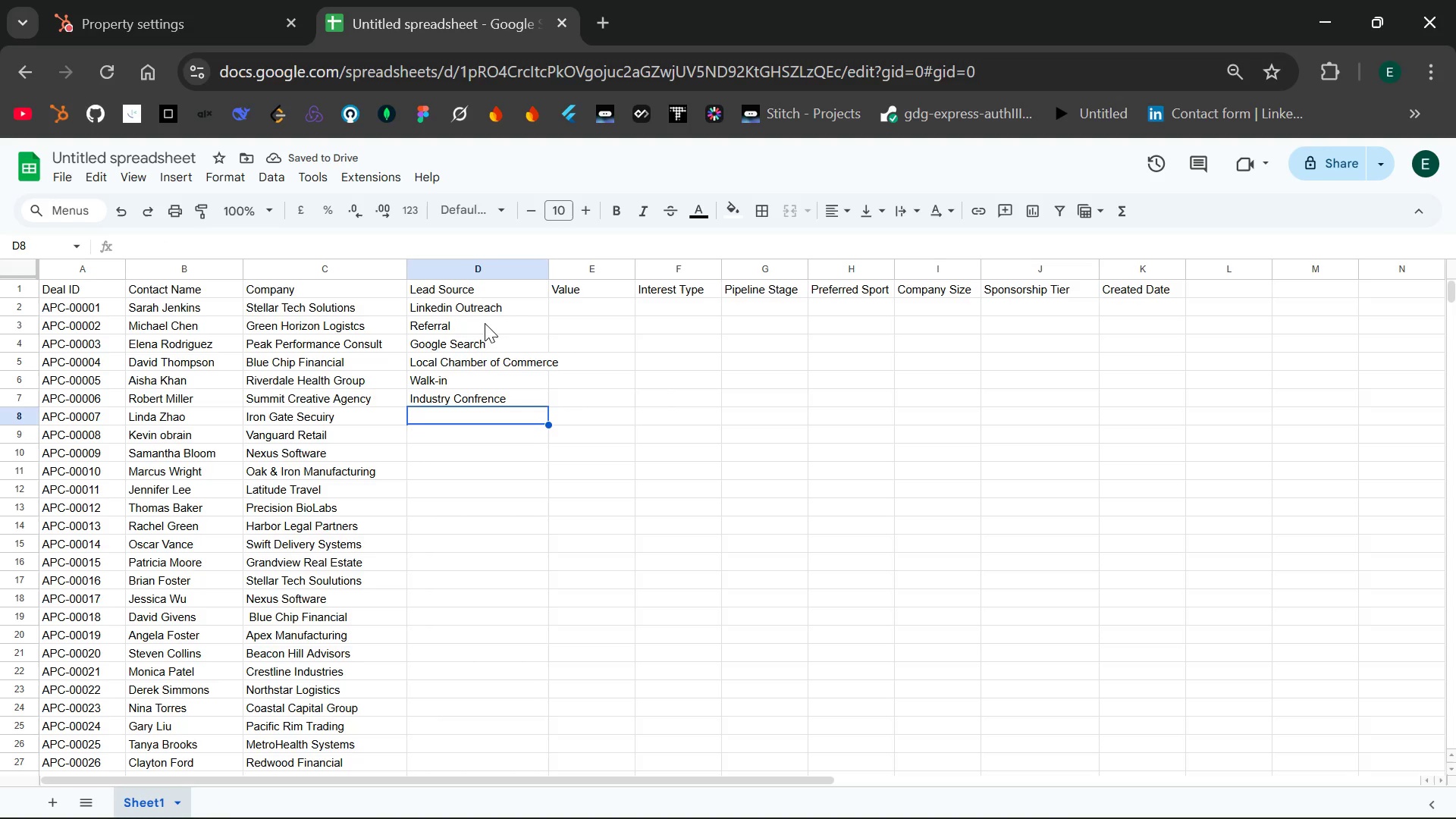 
wait(5.28)
 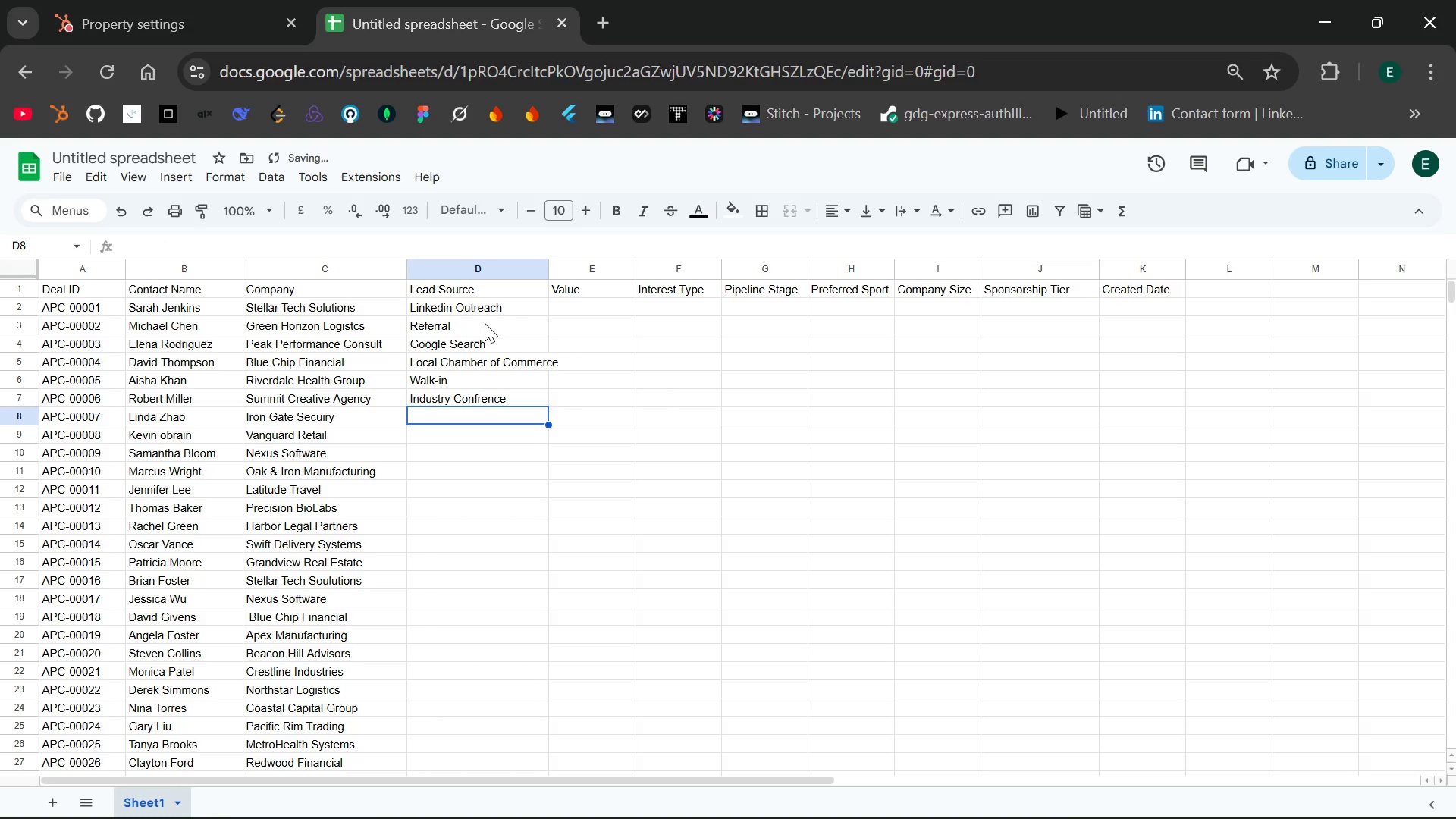 
double_click([485, 390])
 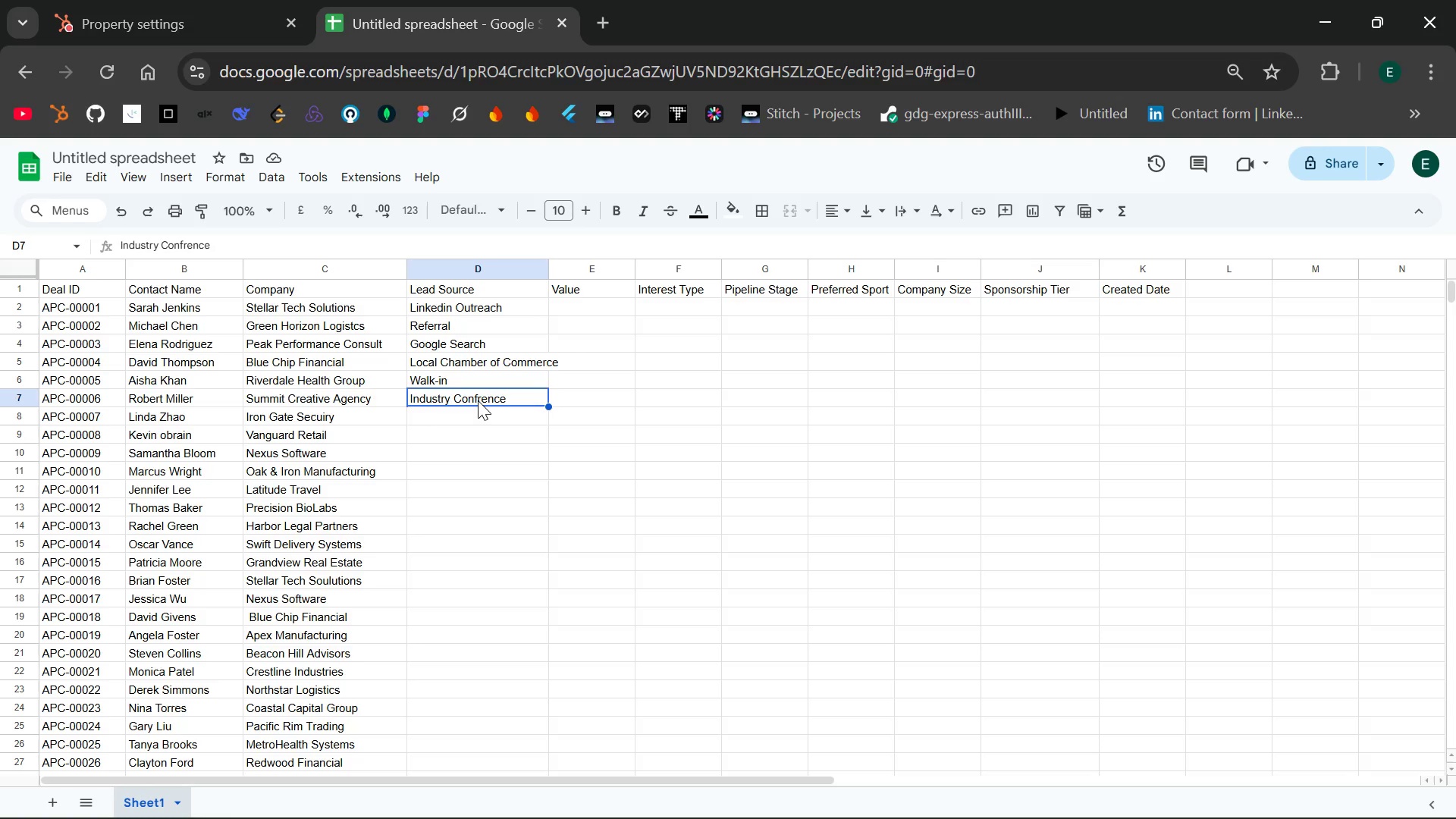 
double_click([478, 400])
 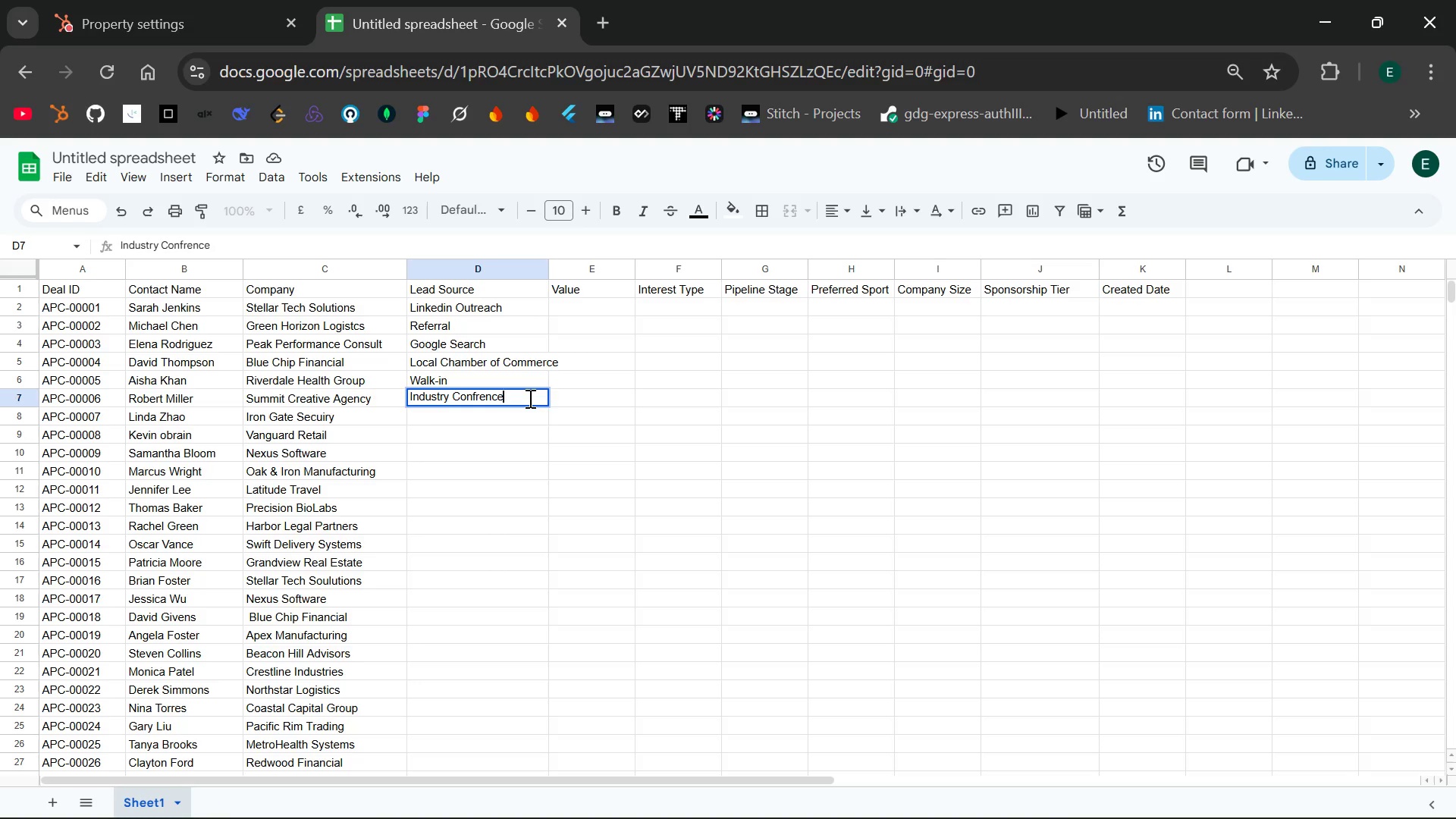 
key(Backspace)
key(Backspace)
key(Backspace)
key(Backspace)
key(Backspace)
type(erence)
 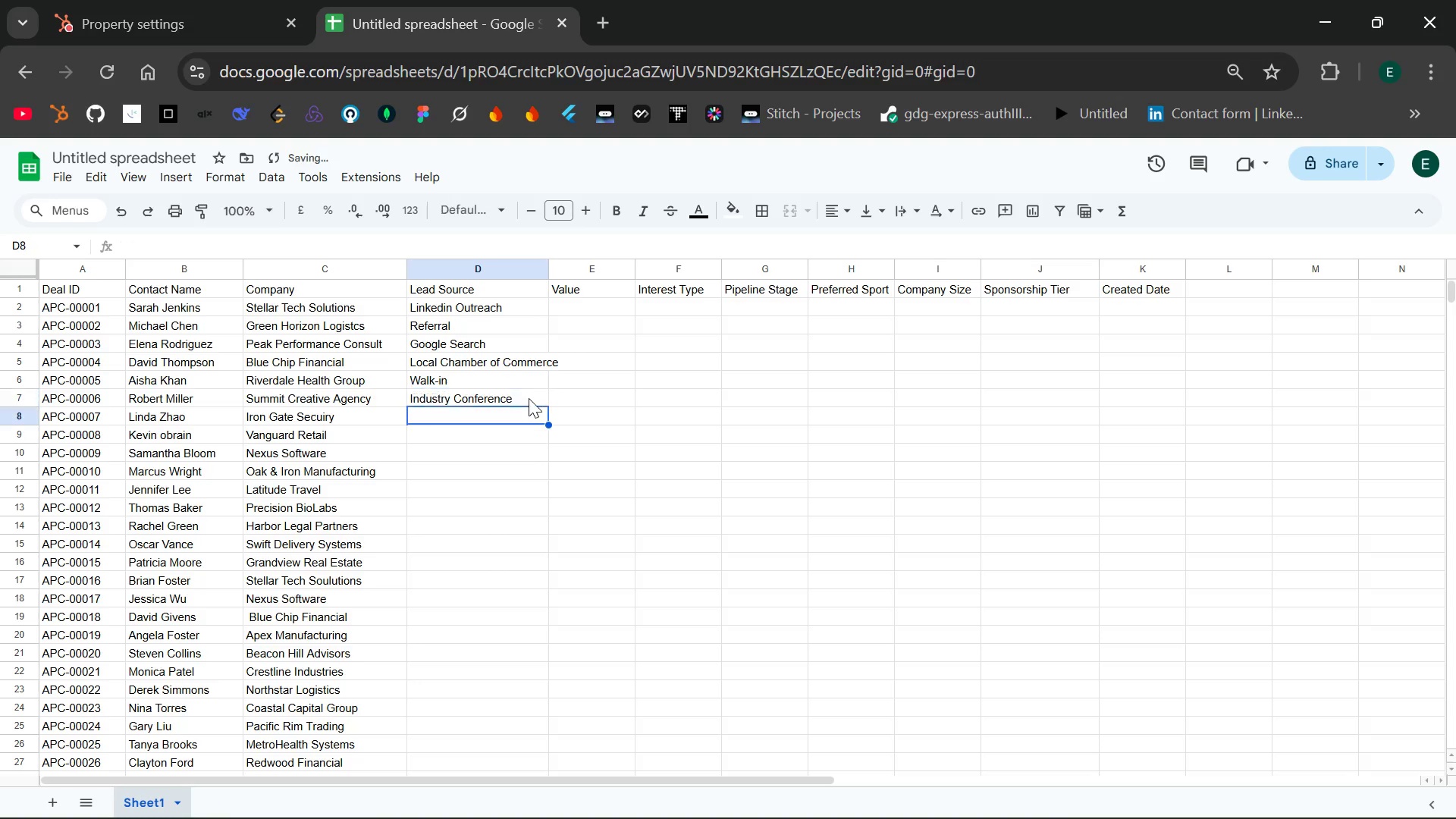 
key(Enter)
 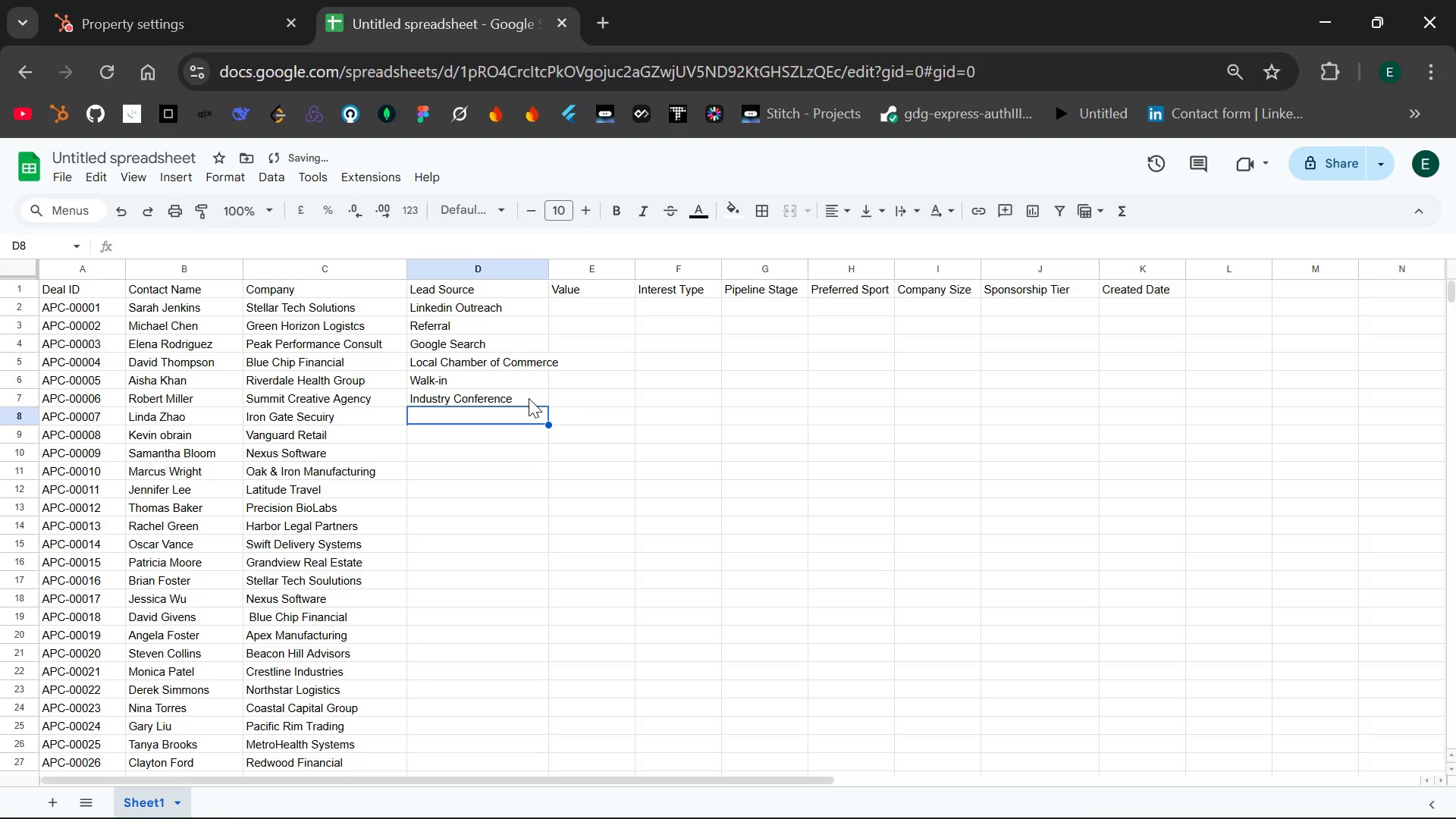 
type(Email Marketing )
 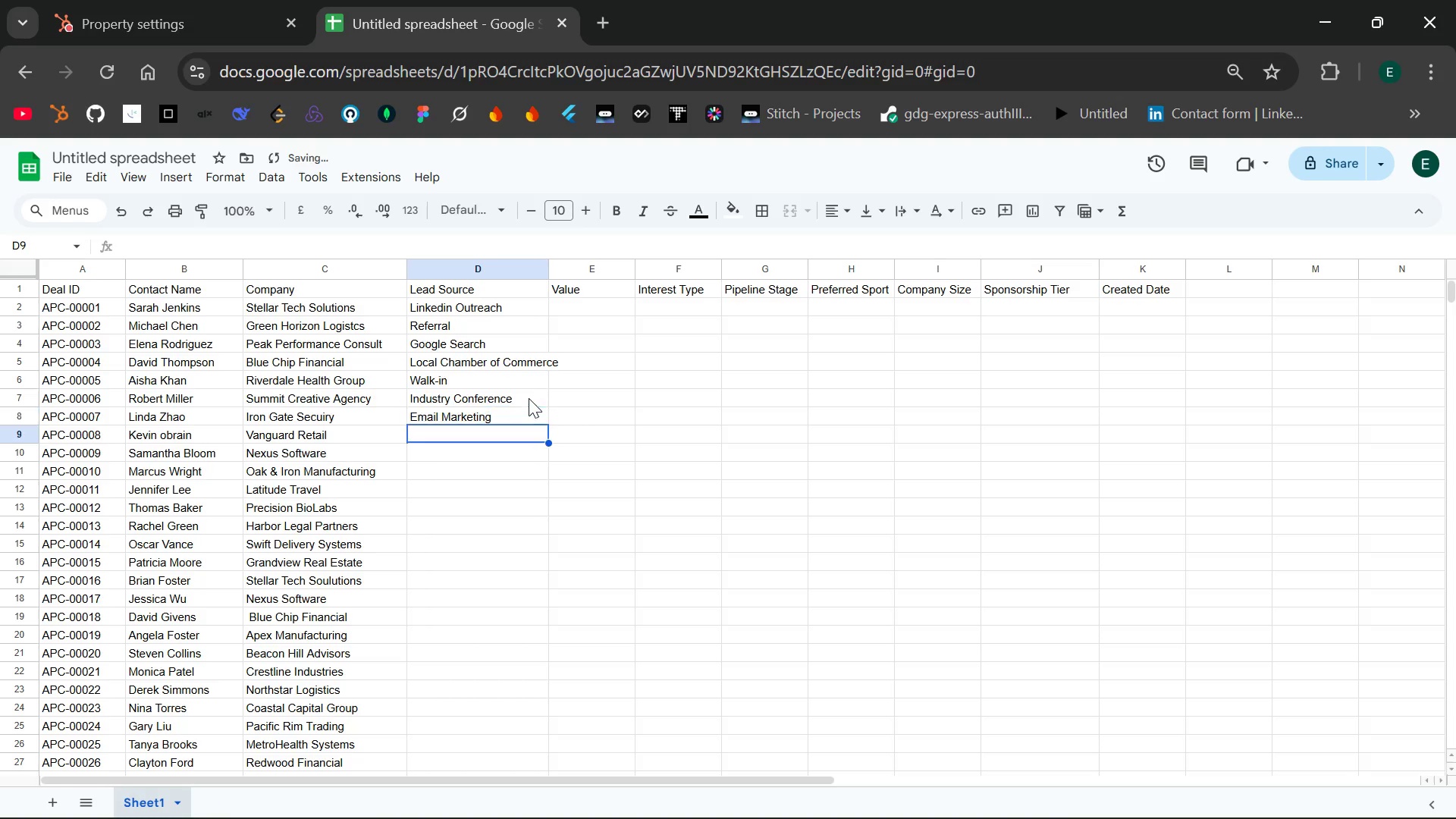 
key(Enter)
 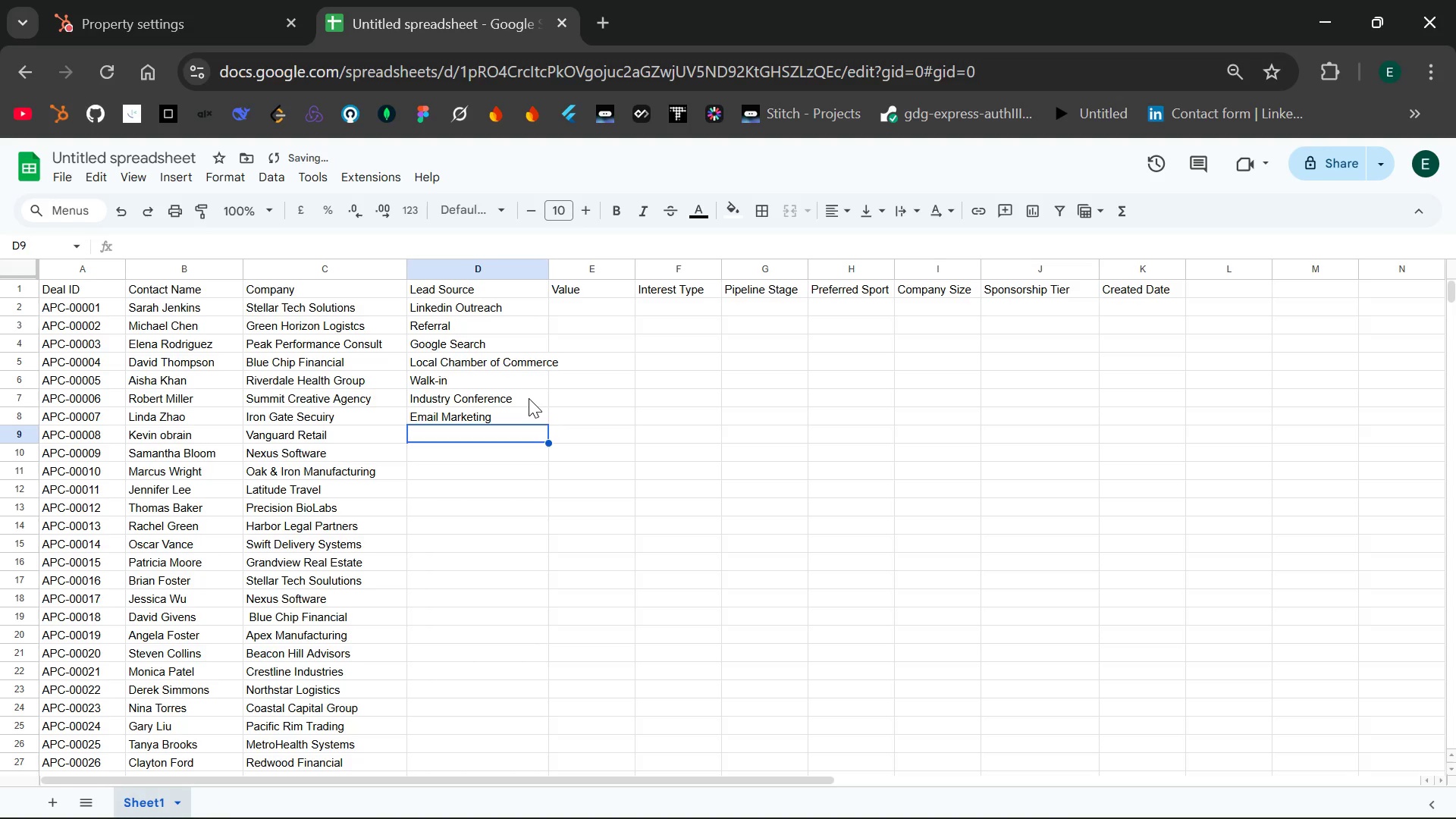 
hold_key(key=ShiftLeft, duration=0.36)
 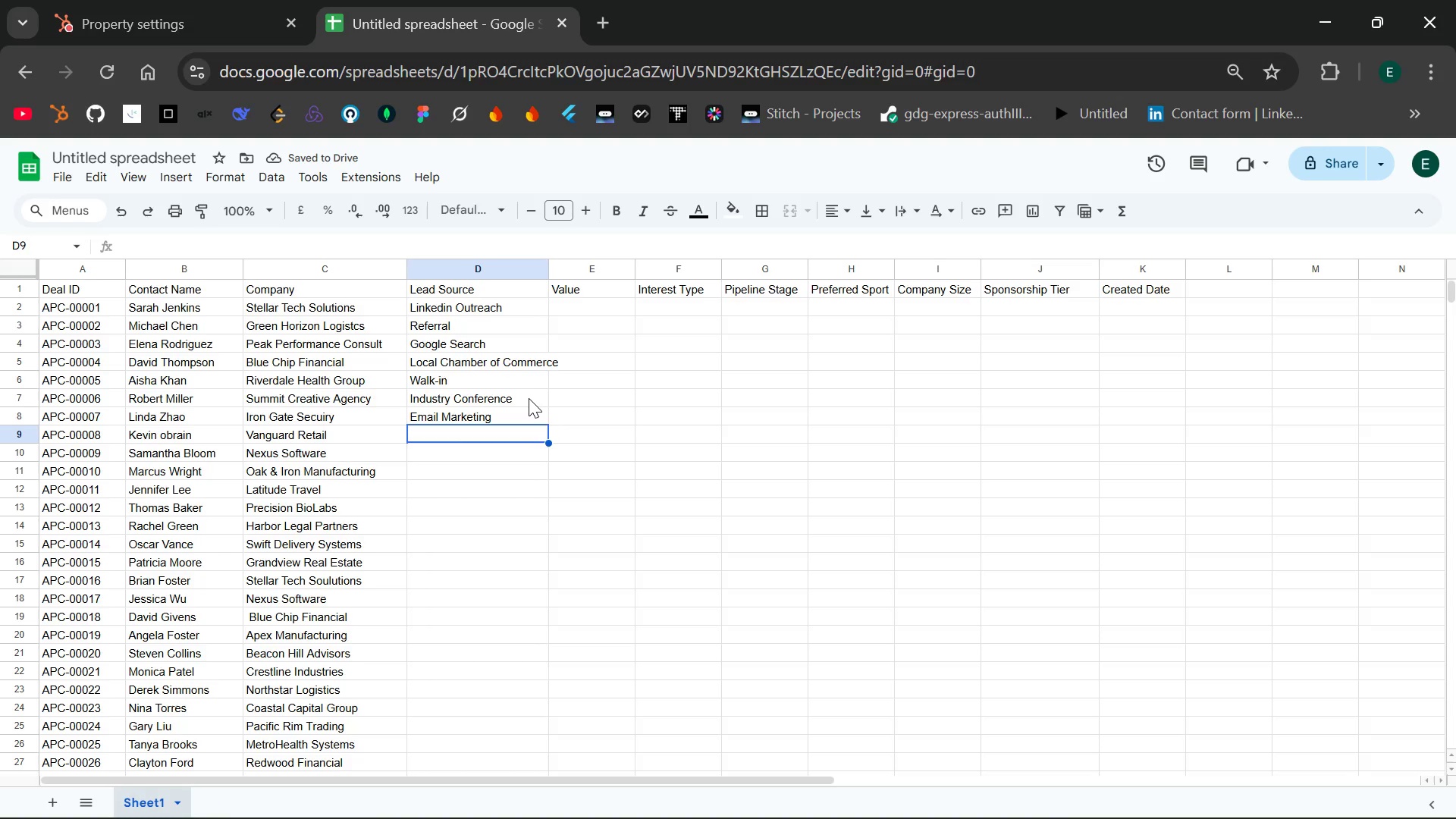 
type(li)
key(Backspace)
key(Backspace)
key(Backspace)
type(Linkedin Outreach)
 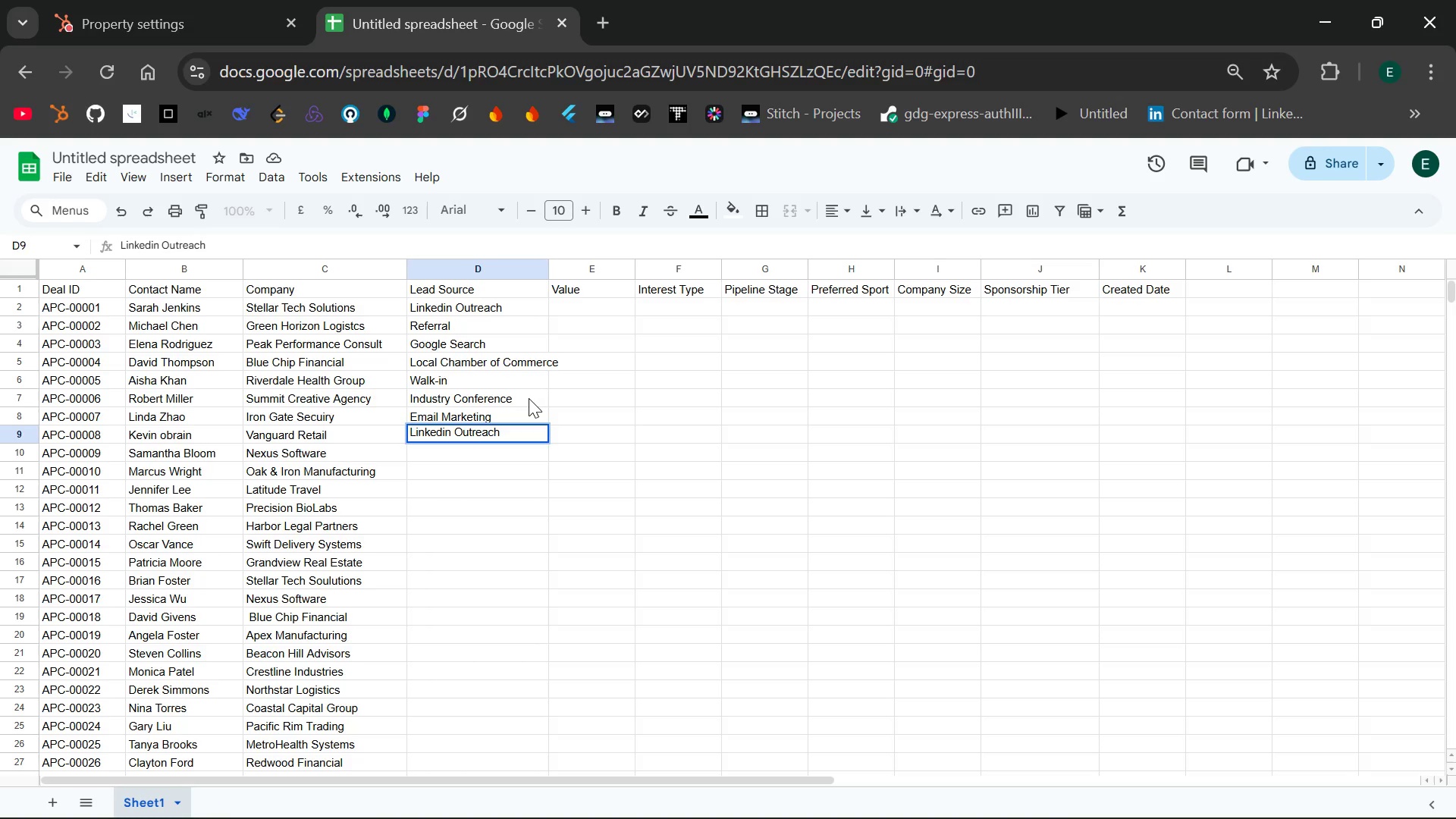 
key(Enter)
 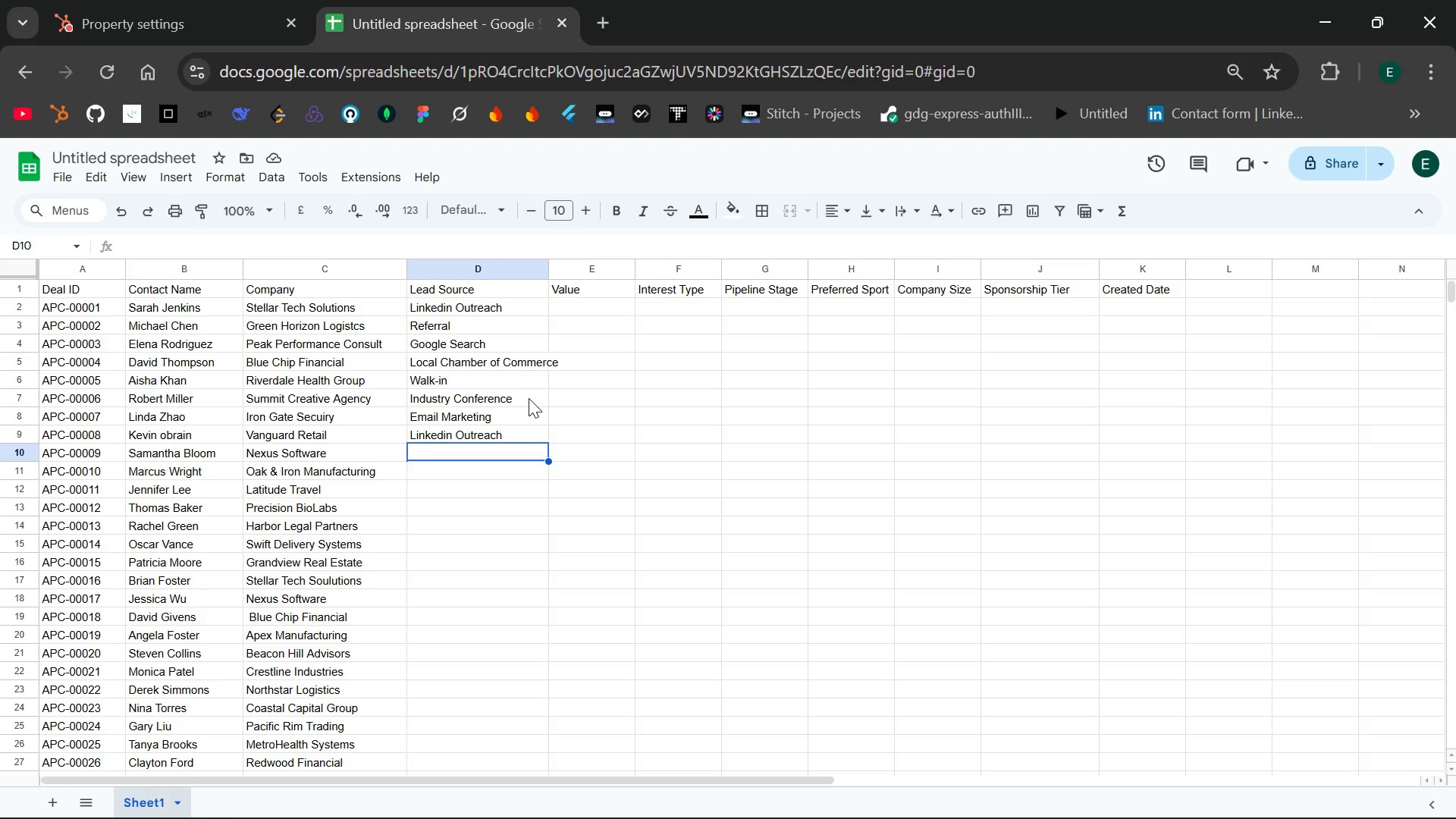 
wait(15.77)
 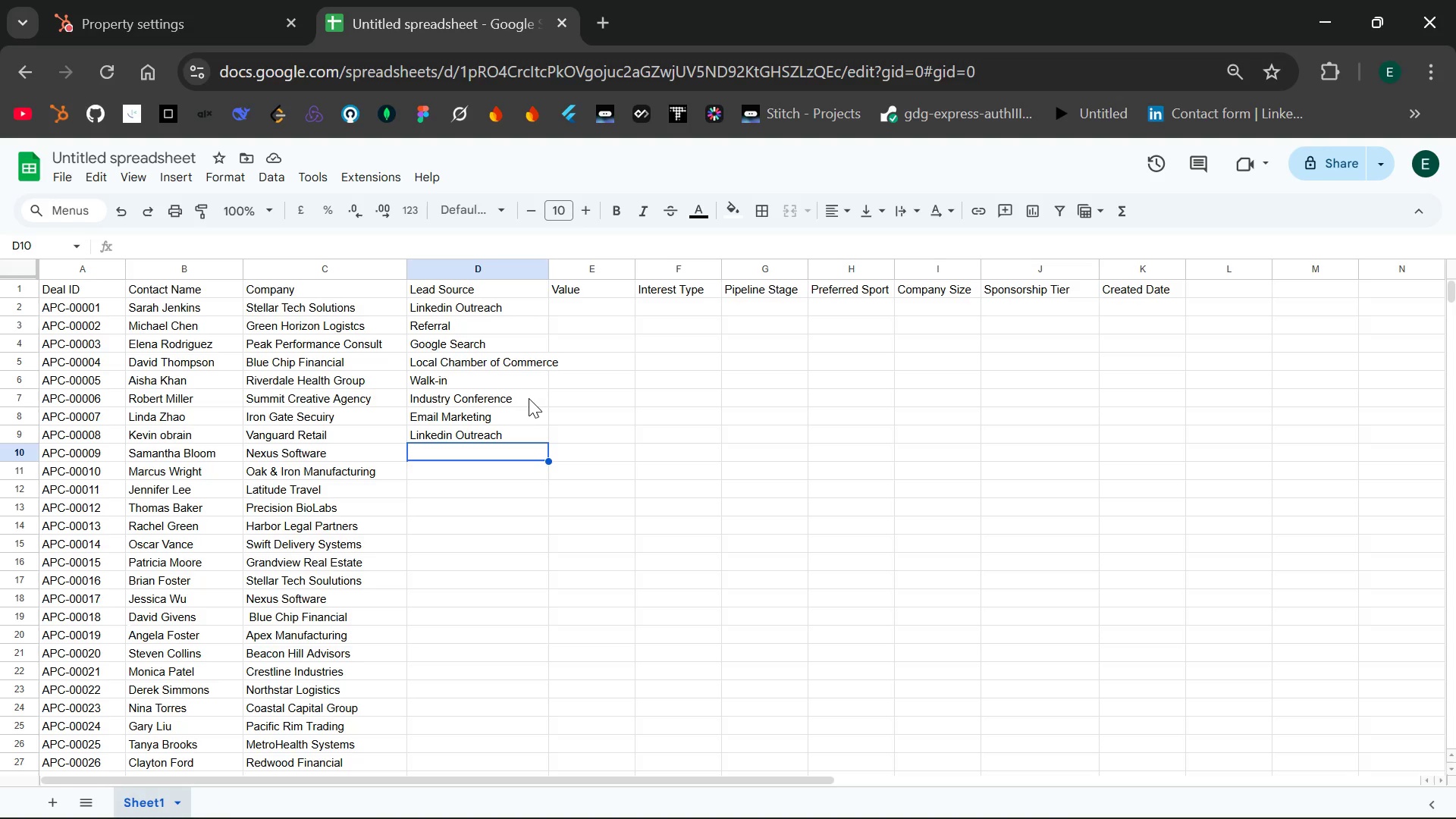 
double_click([463, 450])
 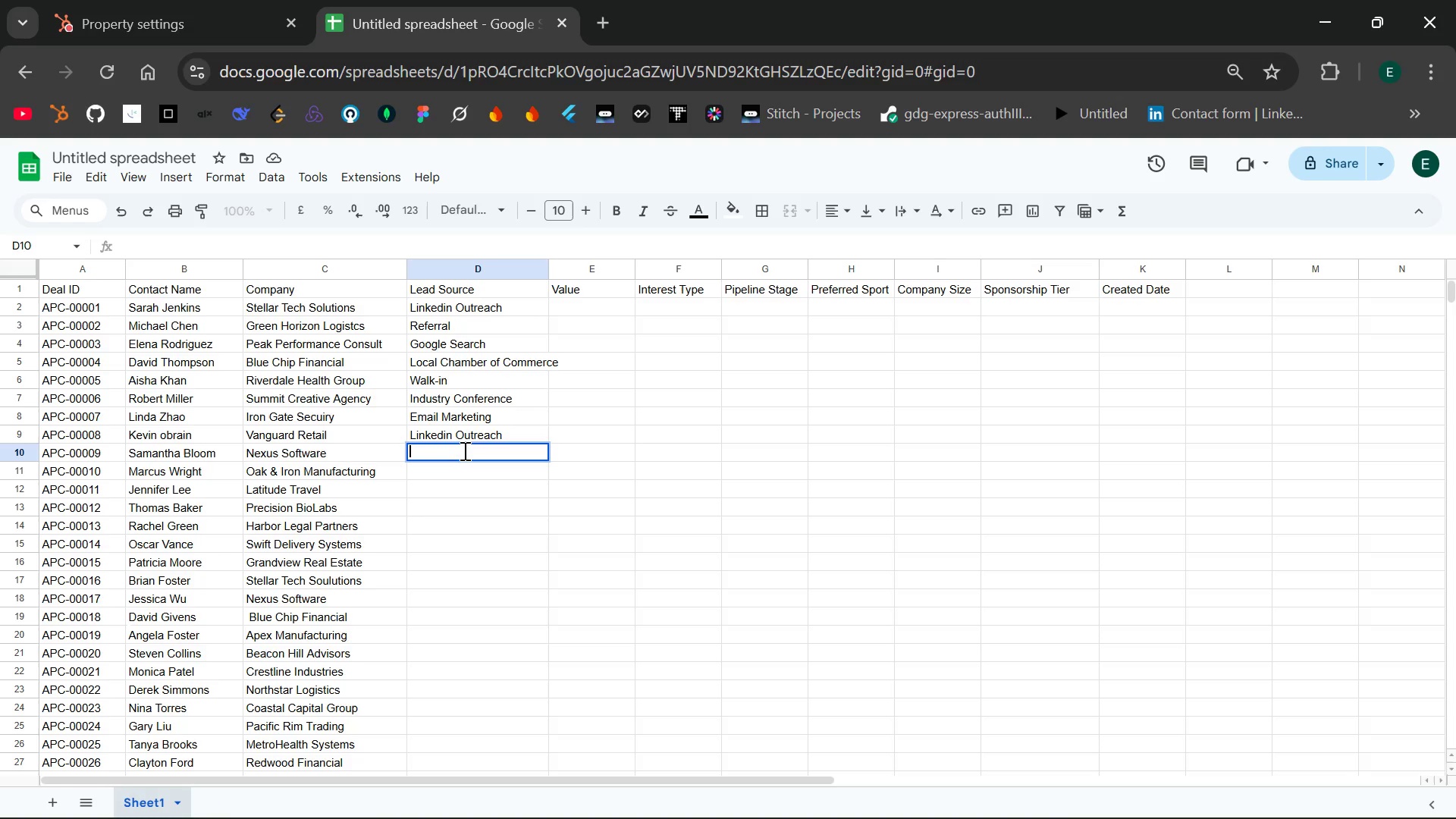 
type(Referral)
 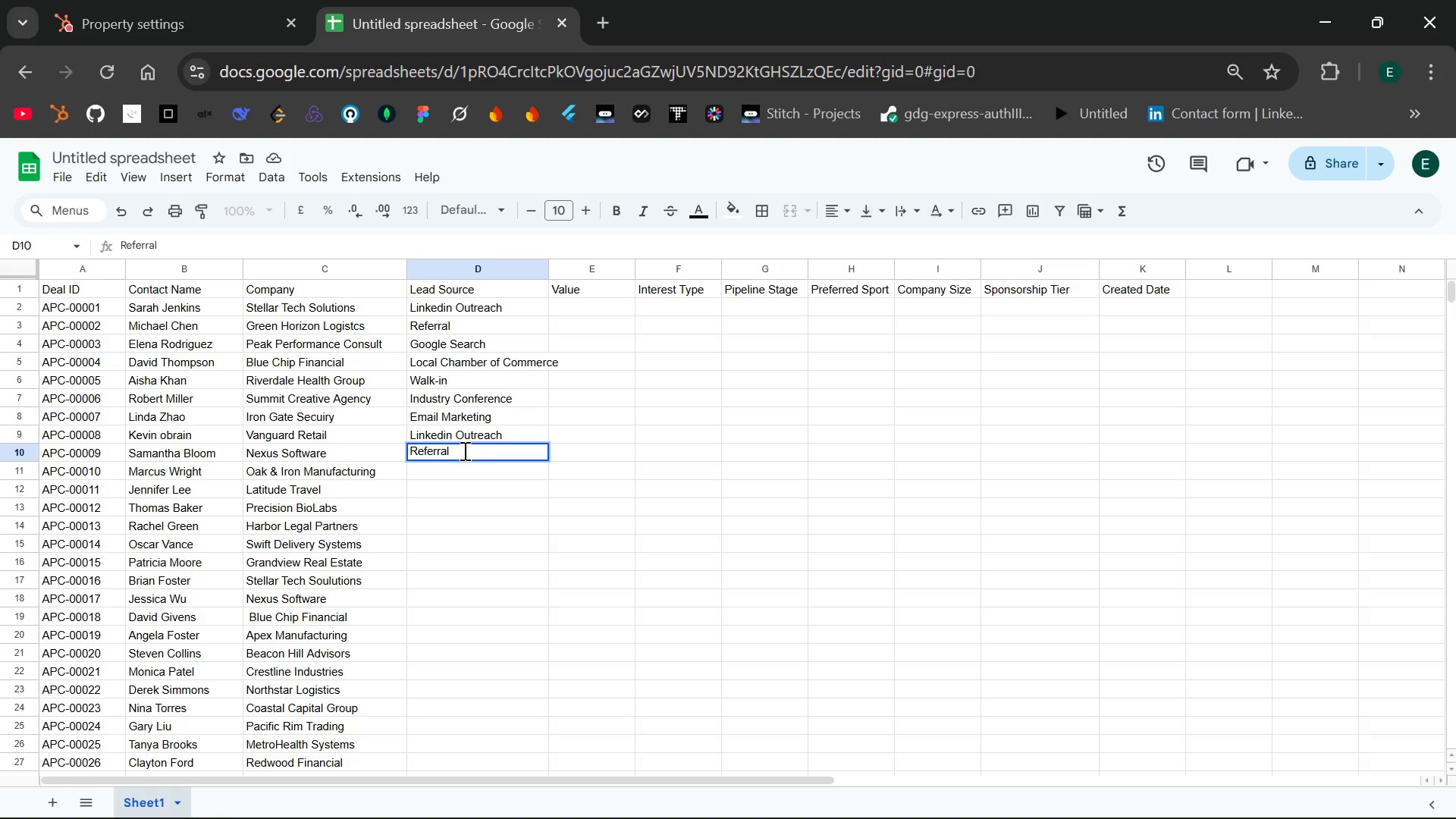 
key(Enter)
 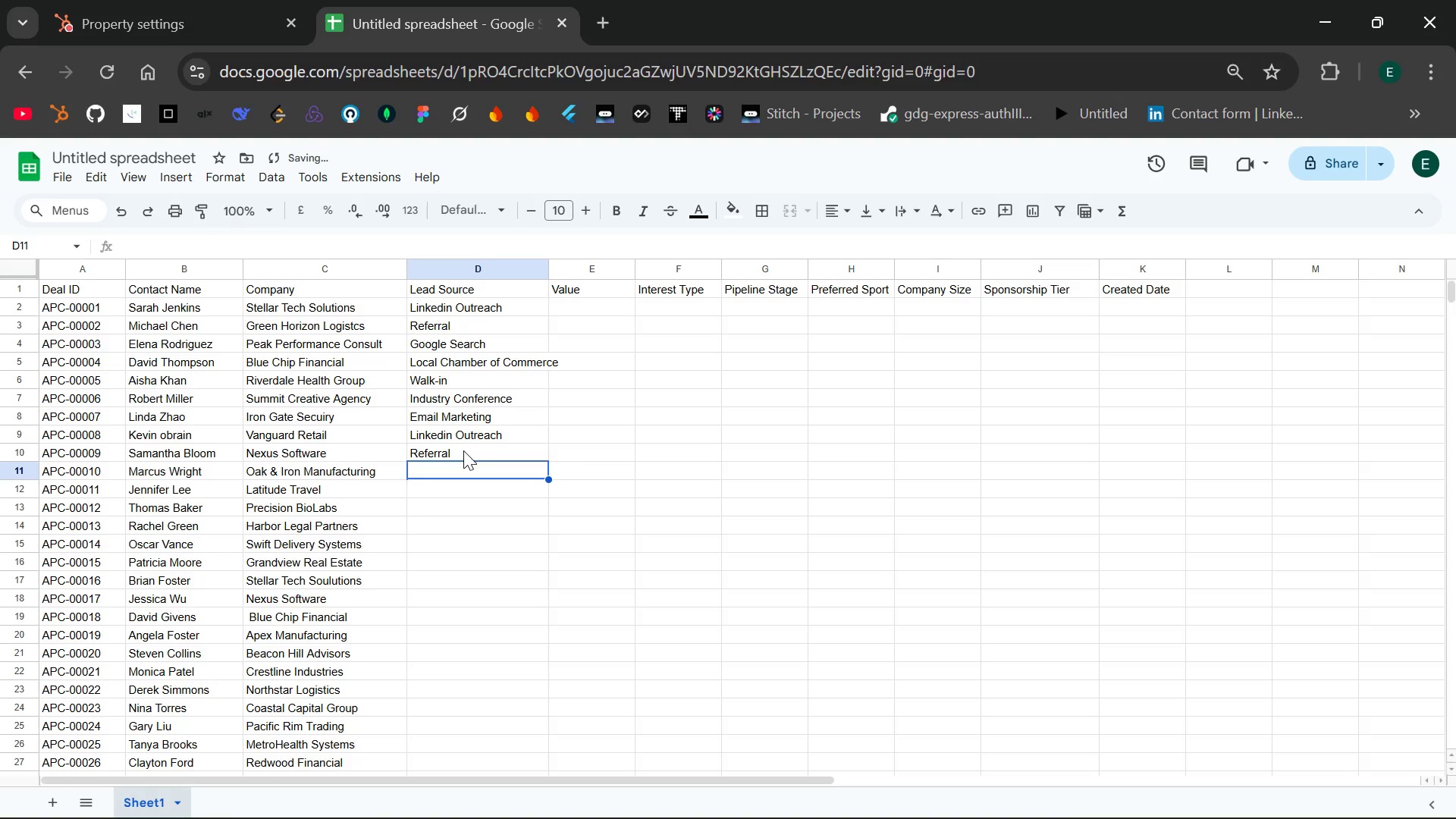 
type(Google Search )
 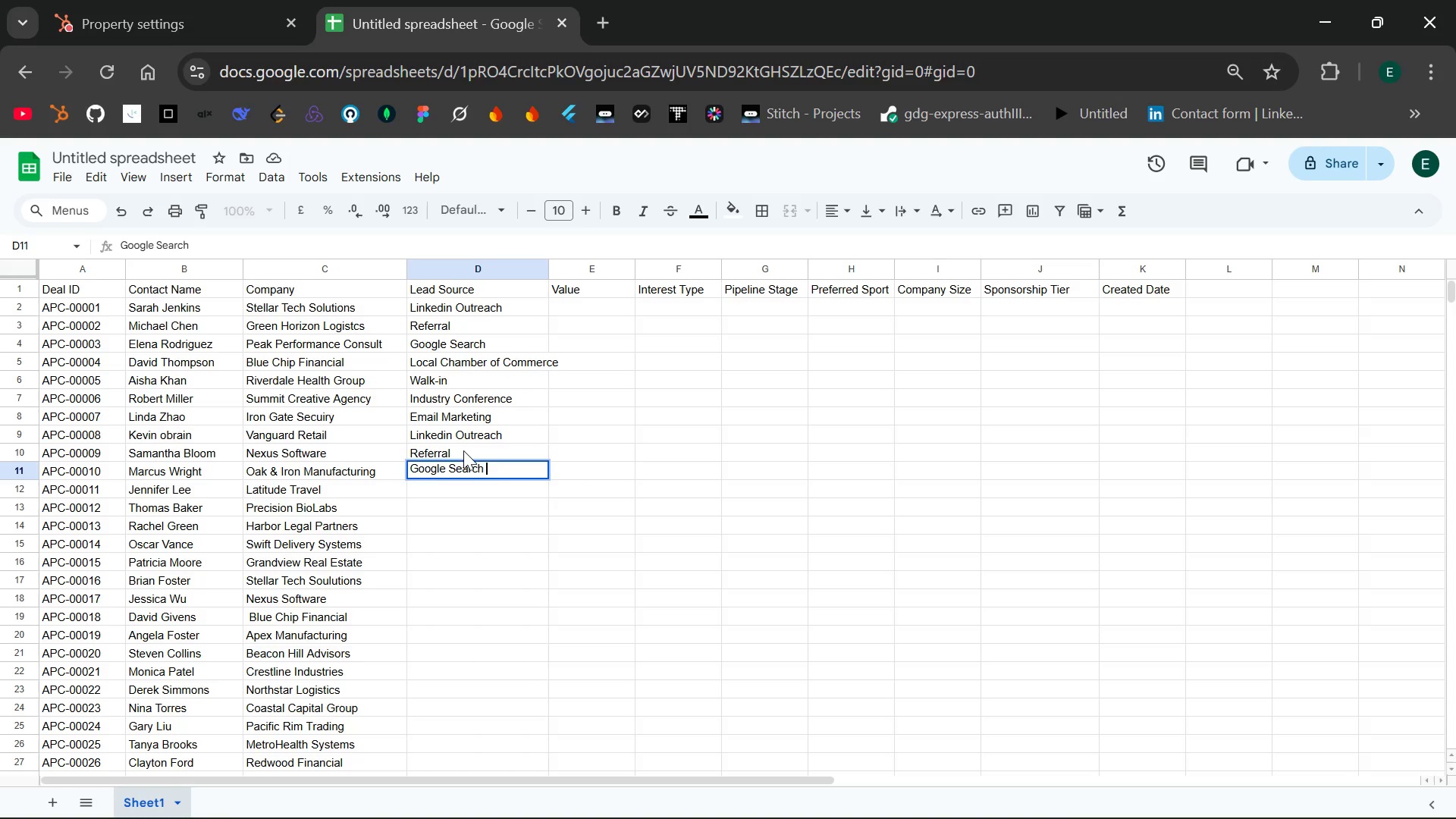 
key(Enter)
 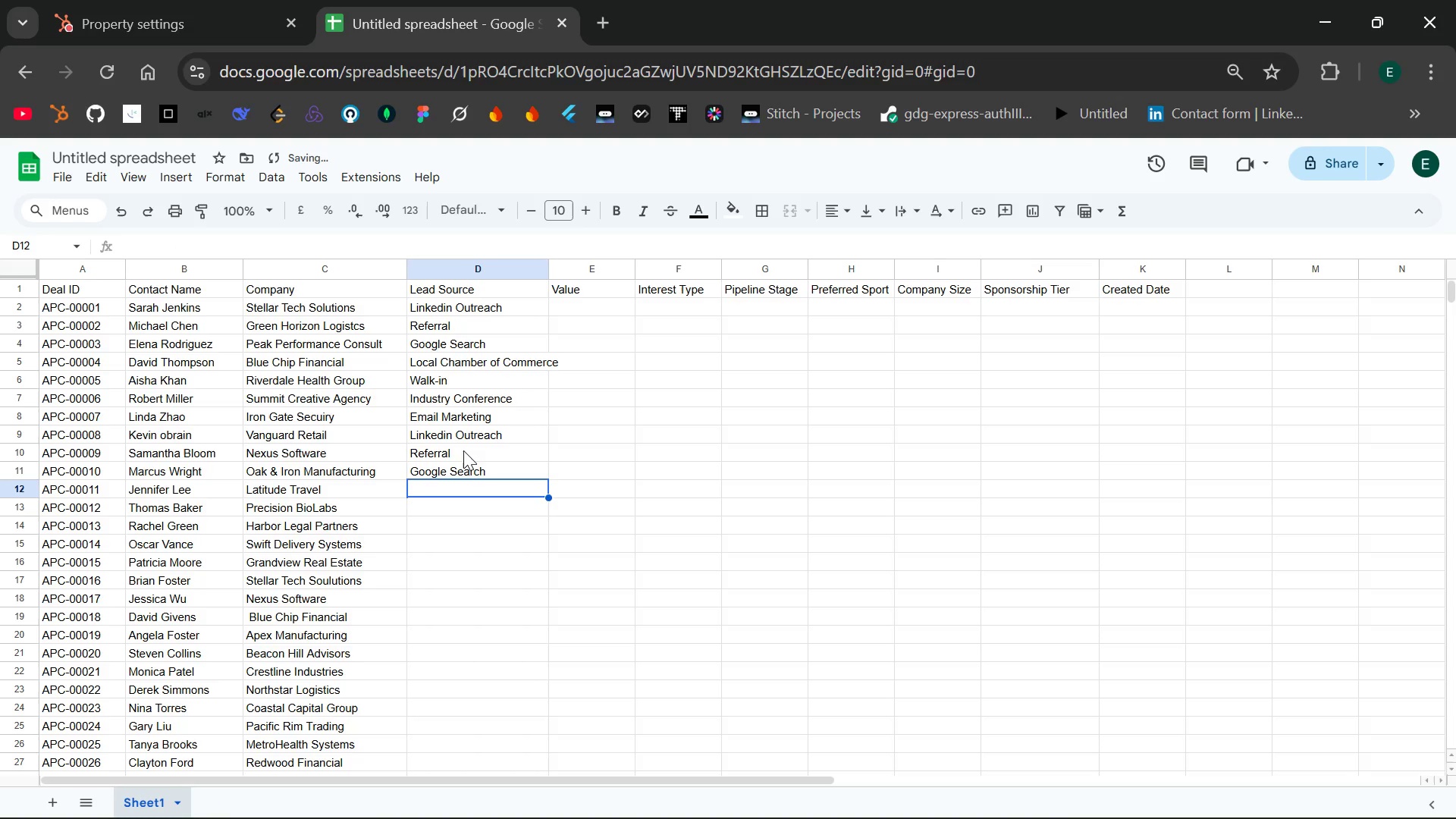 
type(Social Media Ad)
 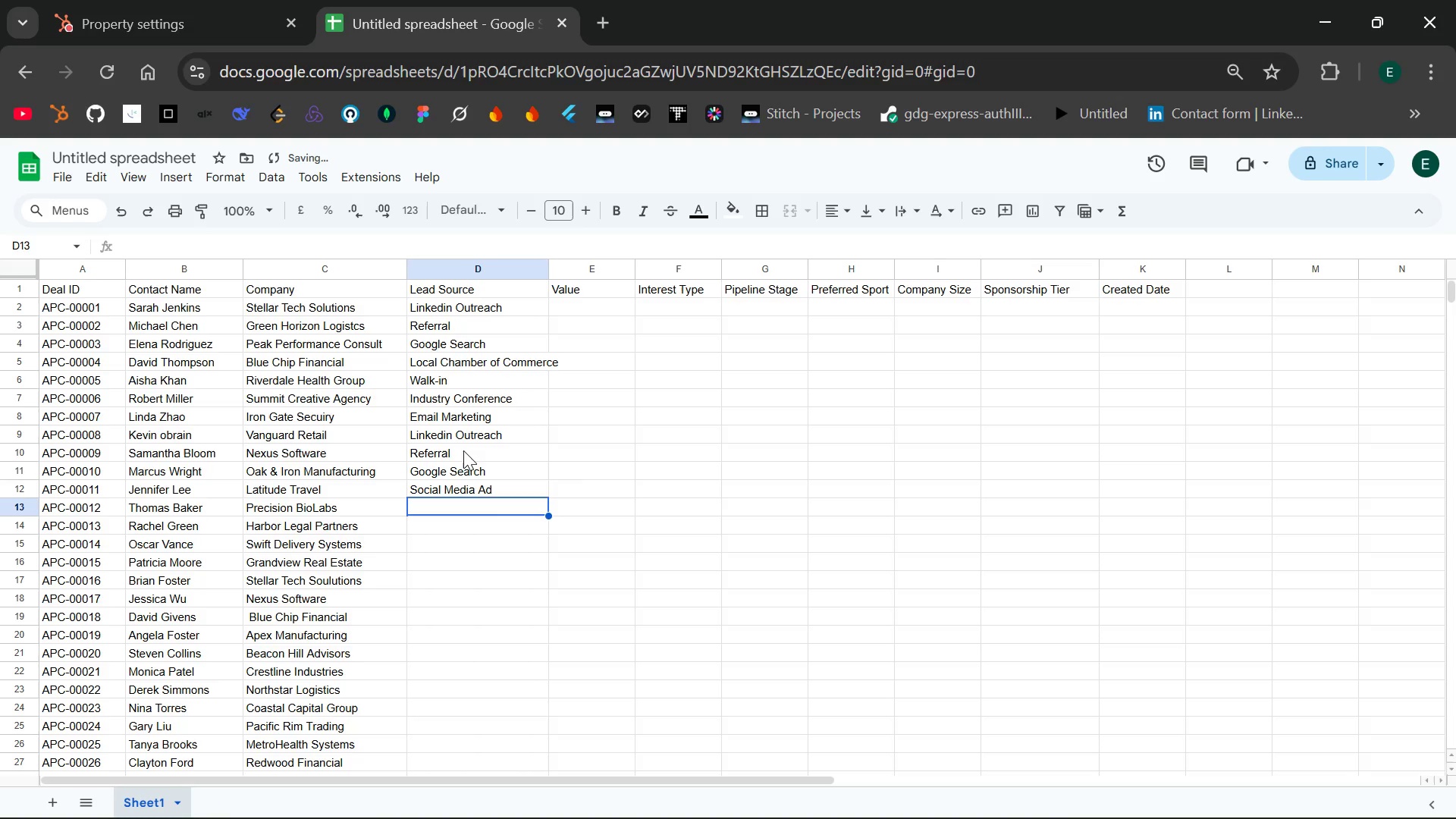 
 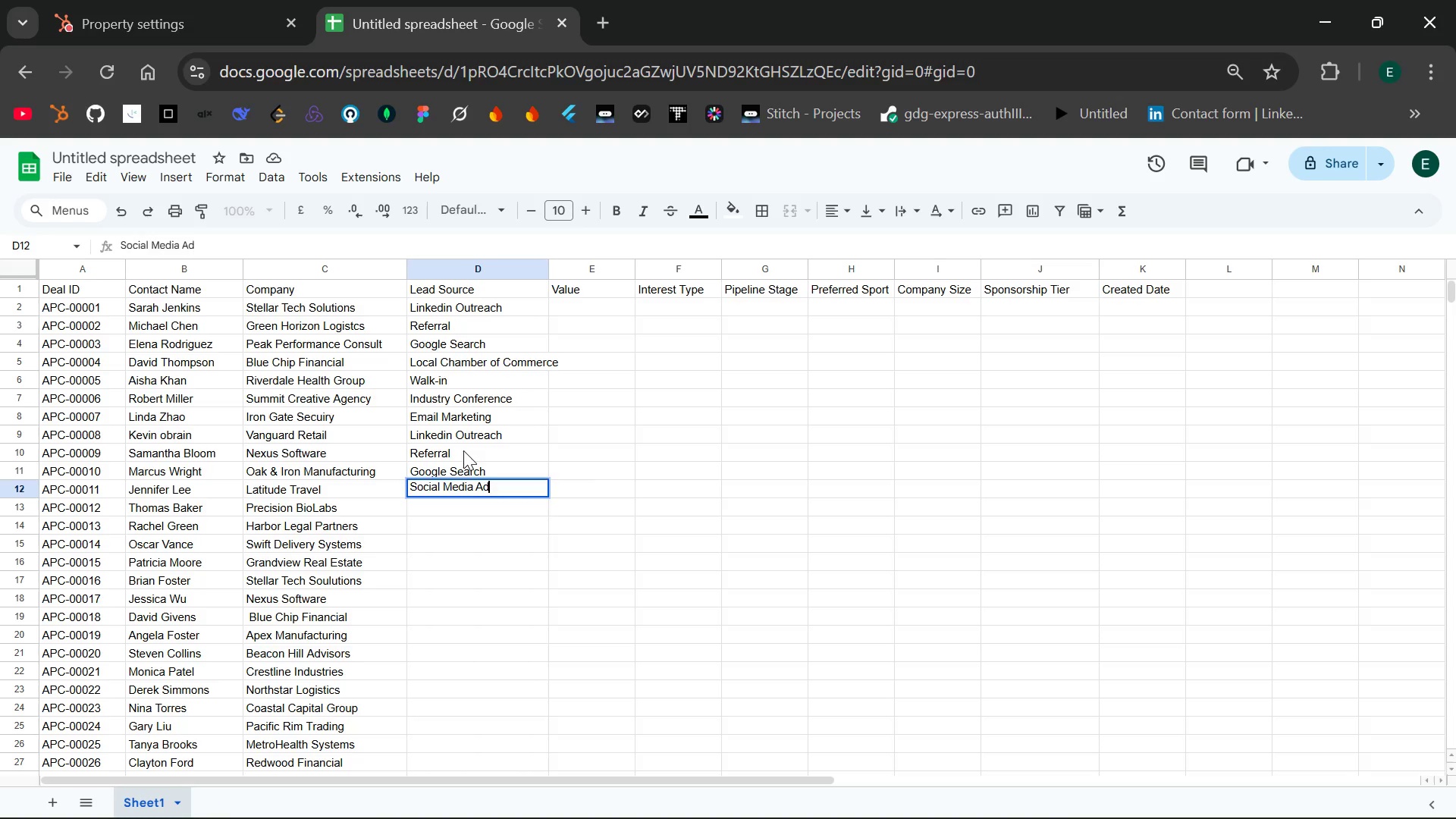 
key(Enter)
 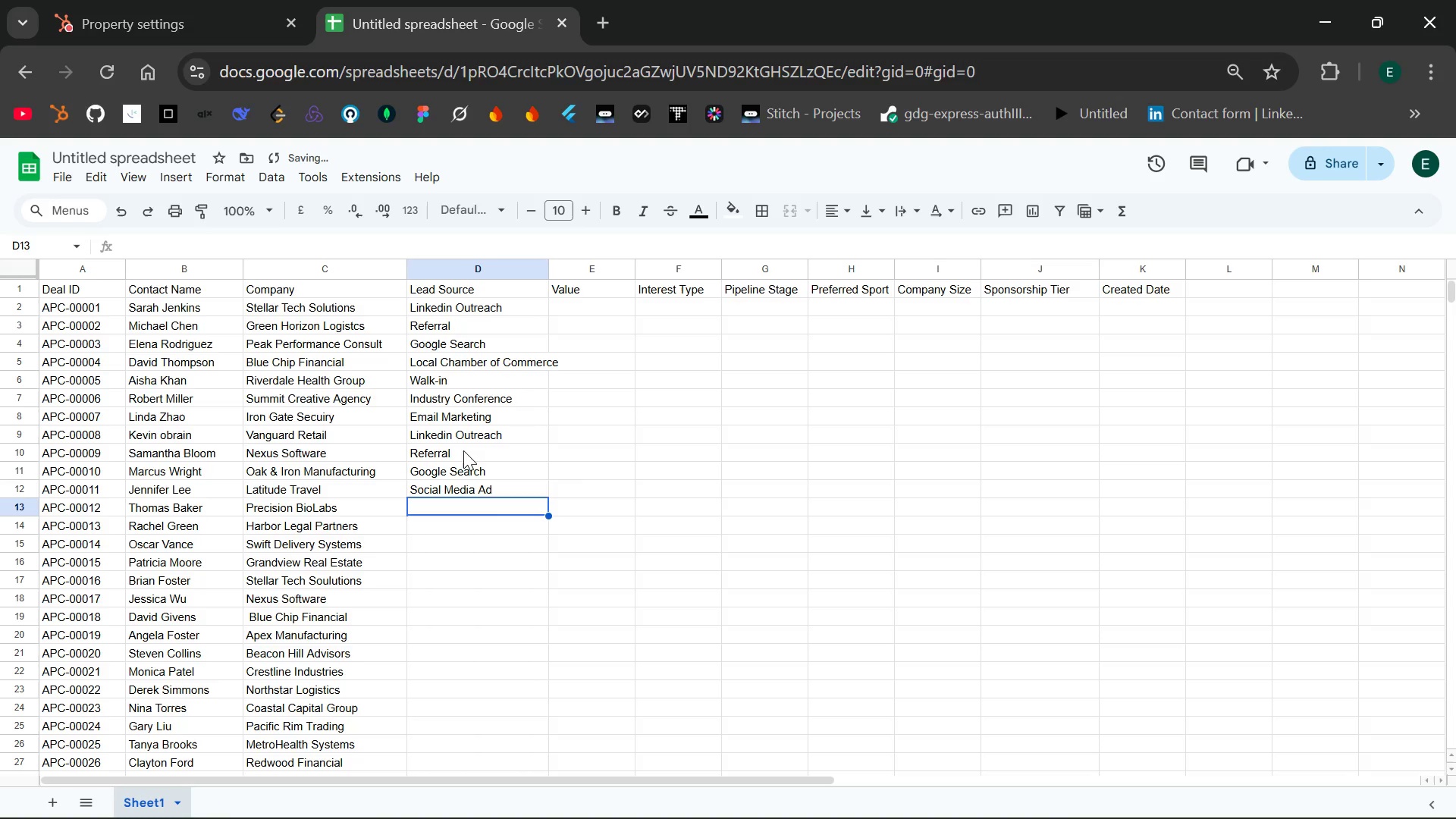 
type(Referral )
 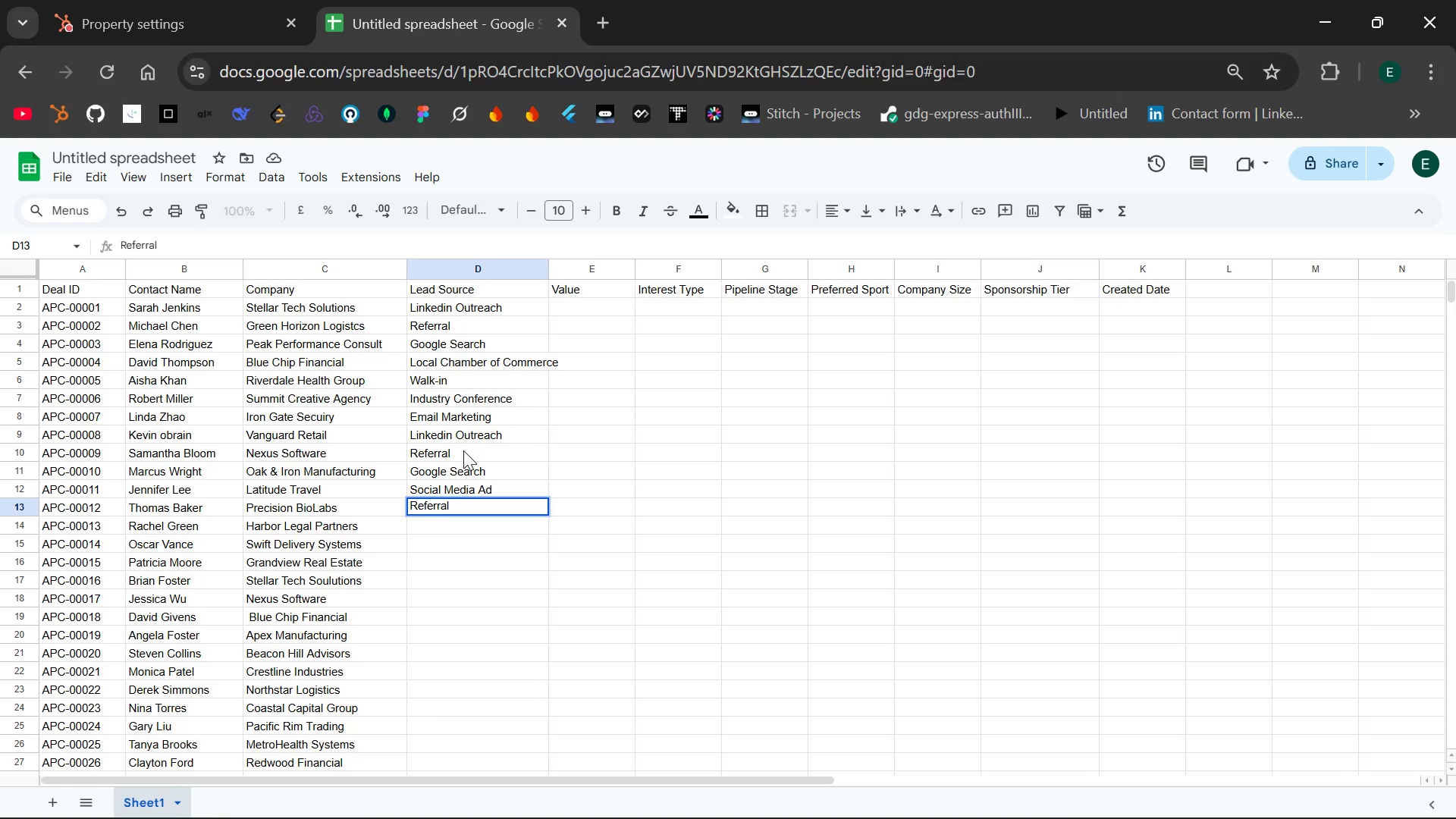 
key(Enter)
 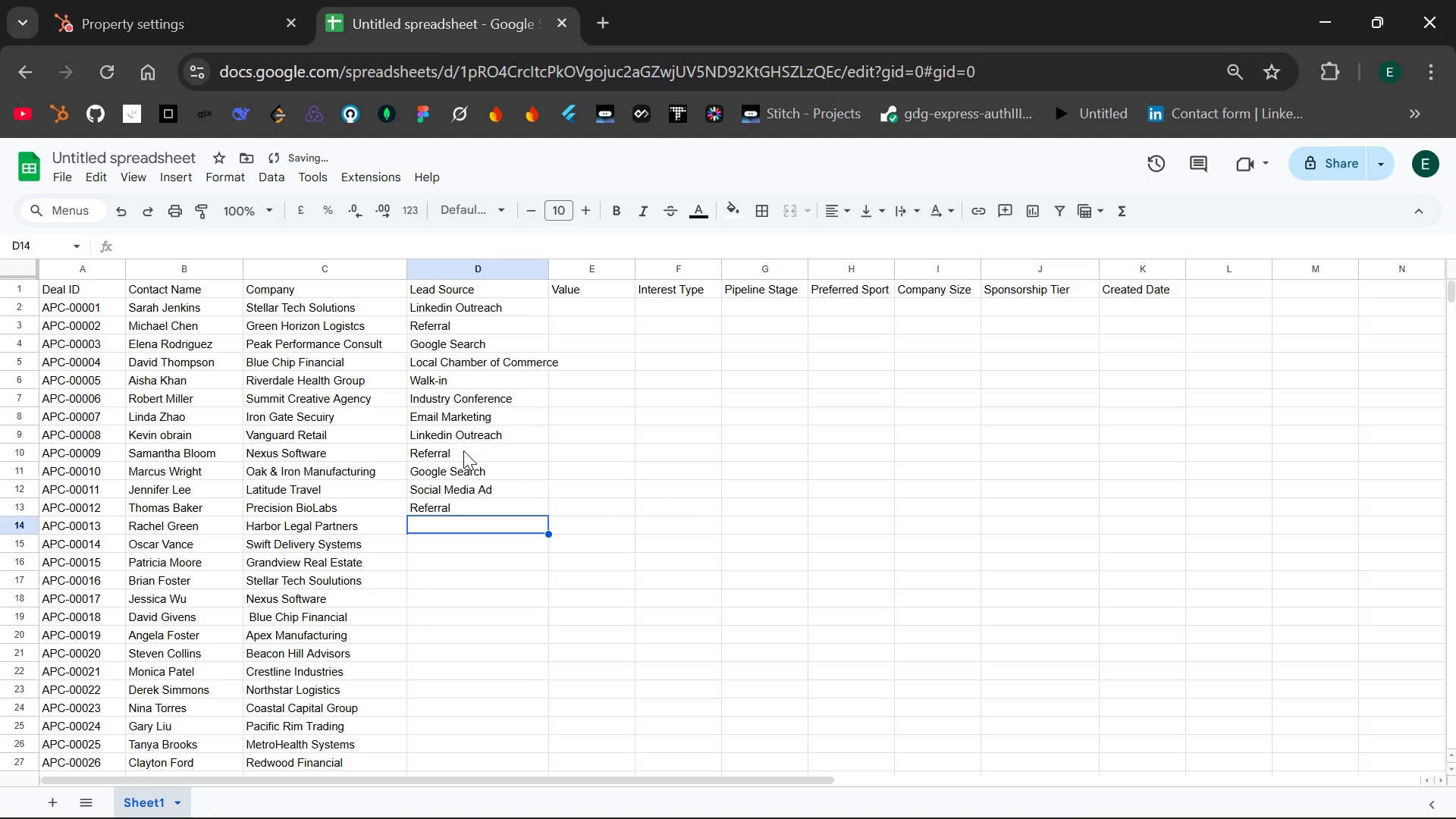 
type(Local Chamber O)
key(Backspace)
type(of)
key(Backspace)
key(Backspace)
key(Backspace)
type(pf)
key(Backspace)
key(Backspace)
type(of Commerce)
 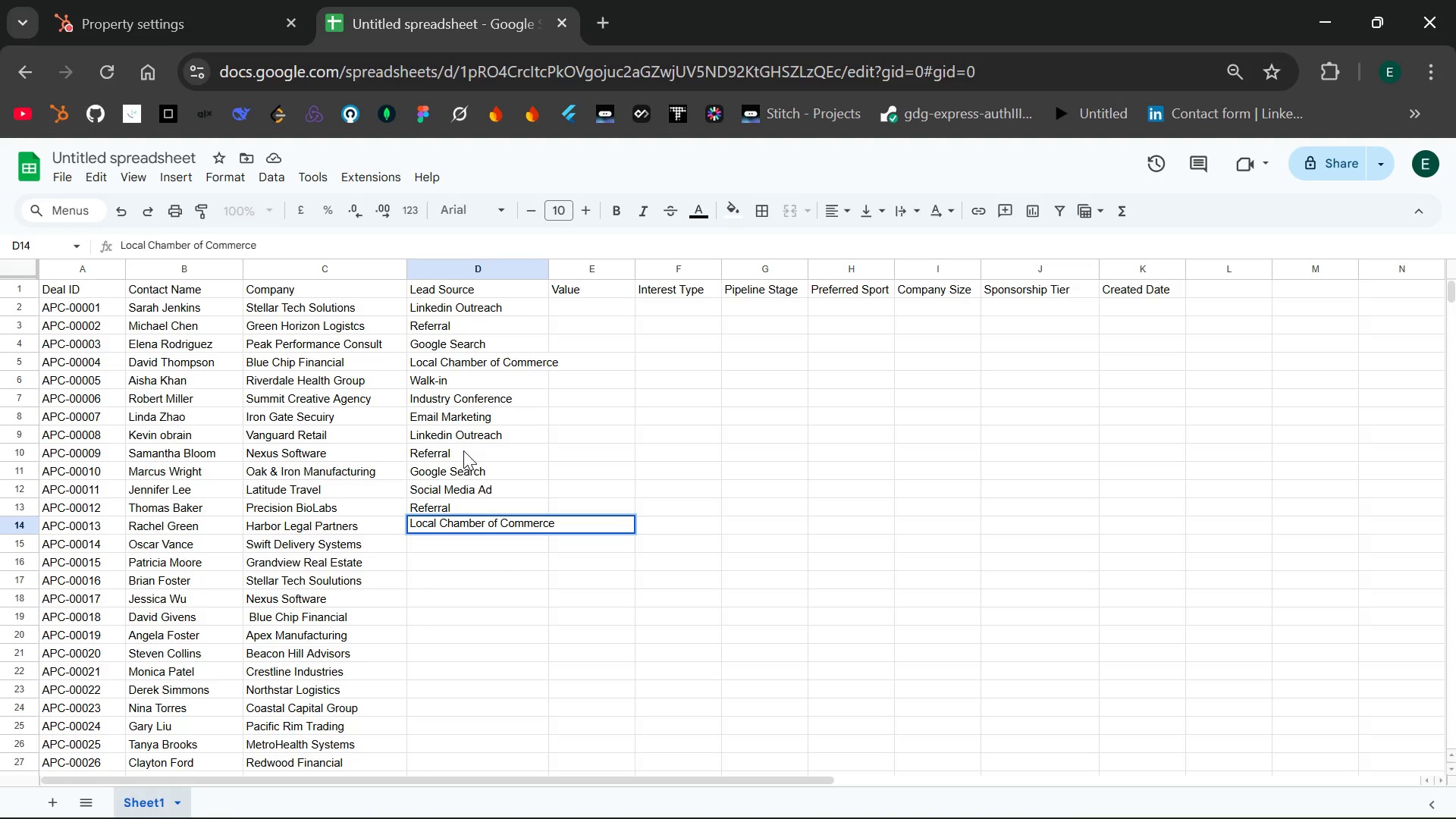 
key(Enter)
 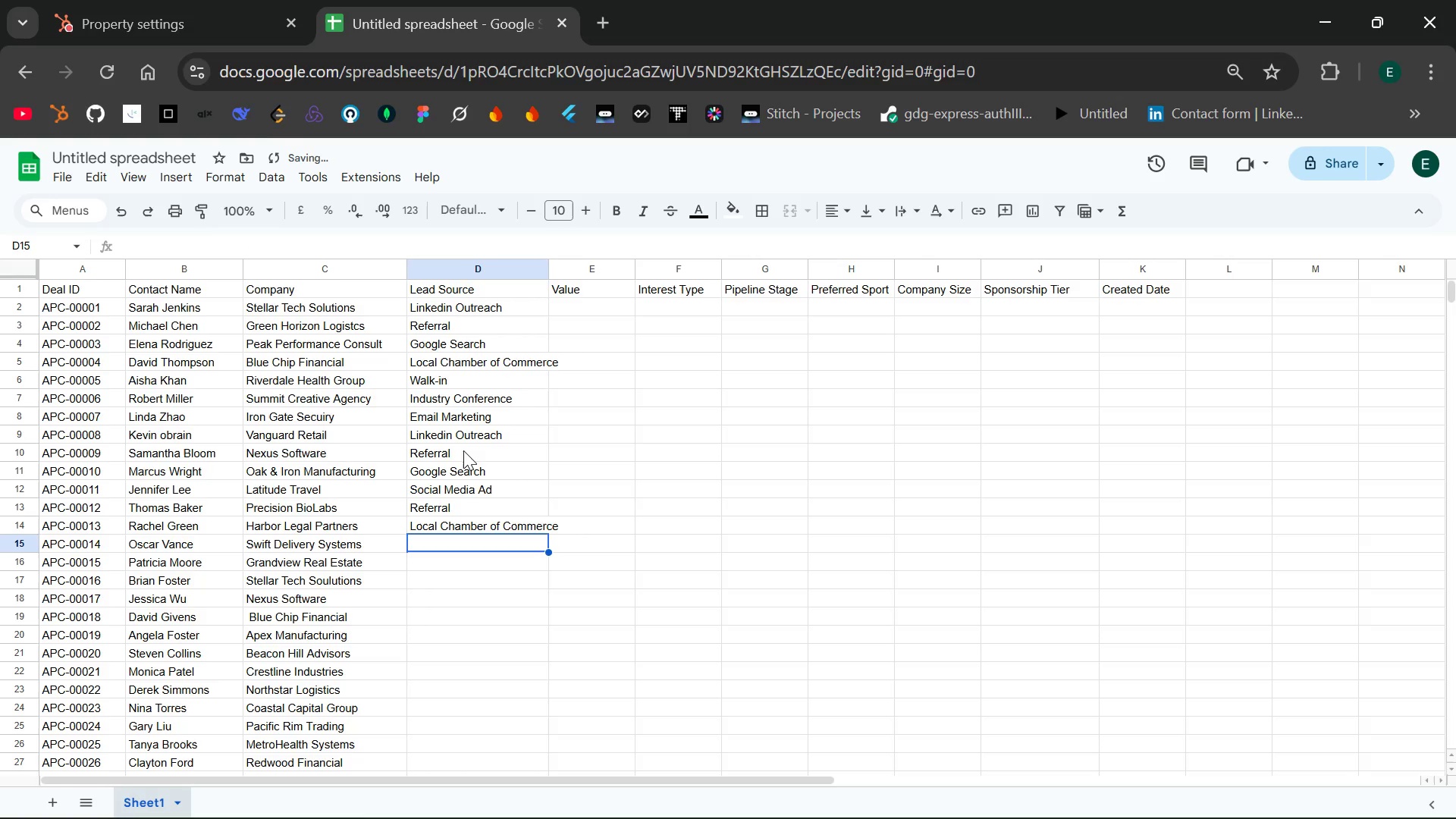 
type(Linkedin Outreach )
 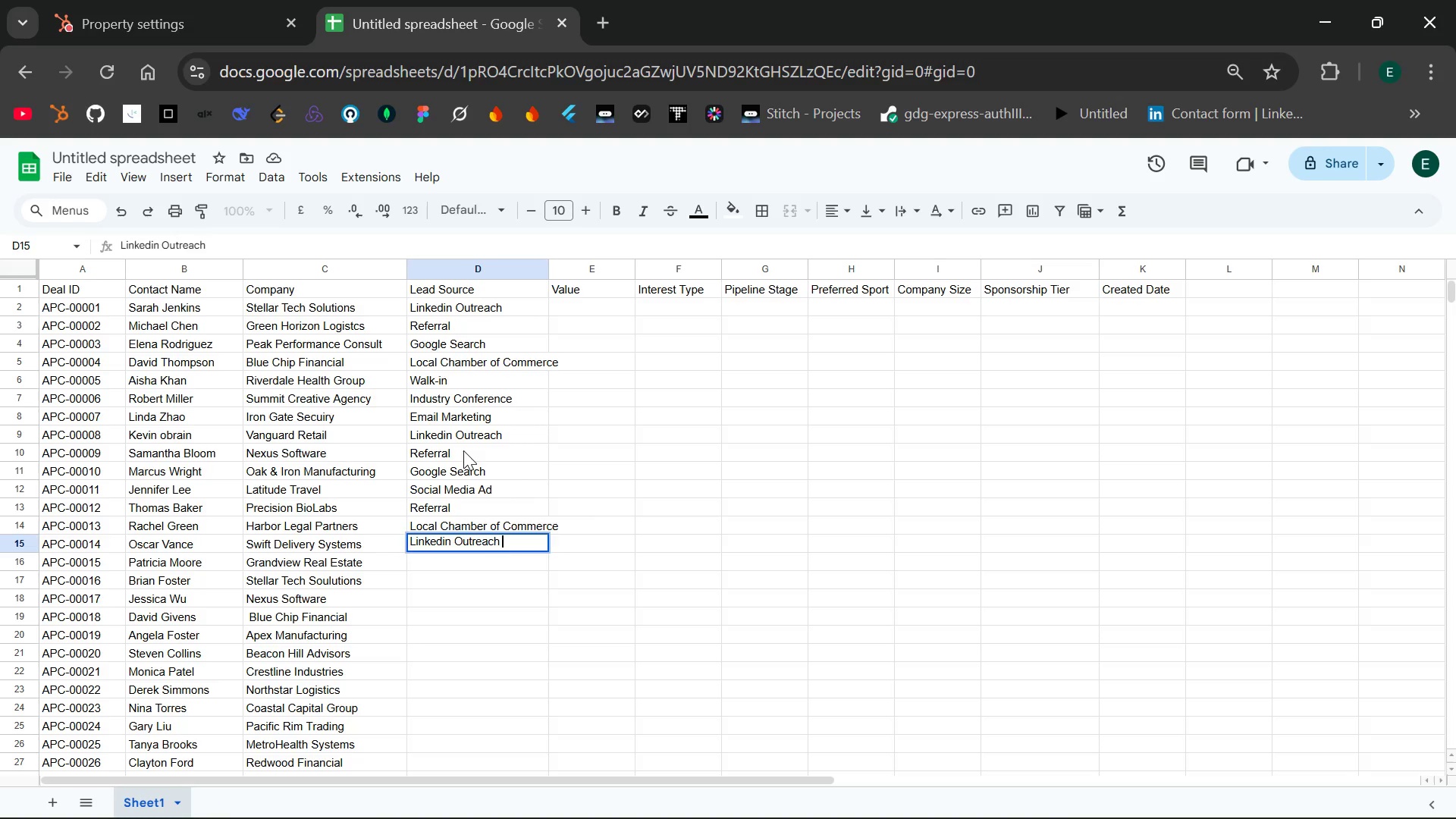 
key(Enter)
 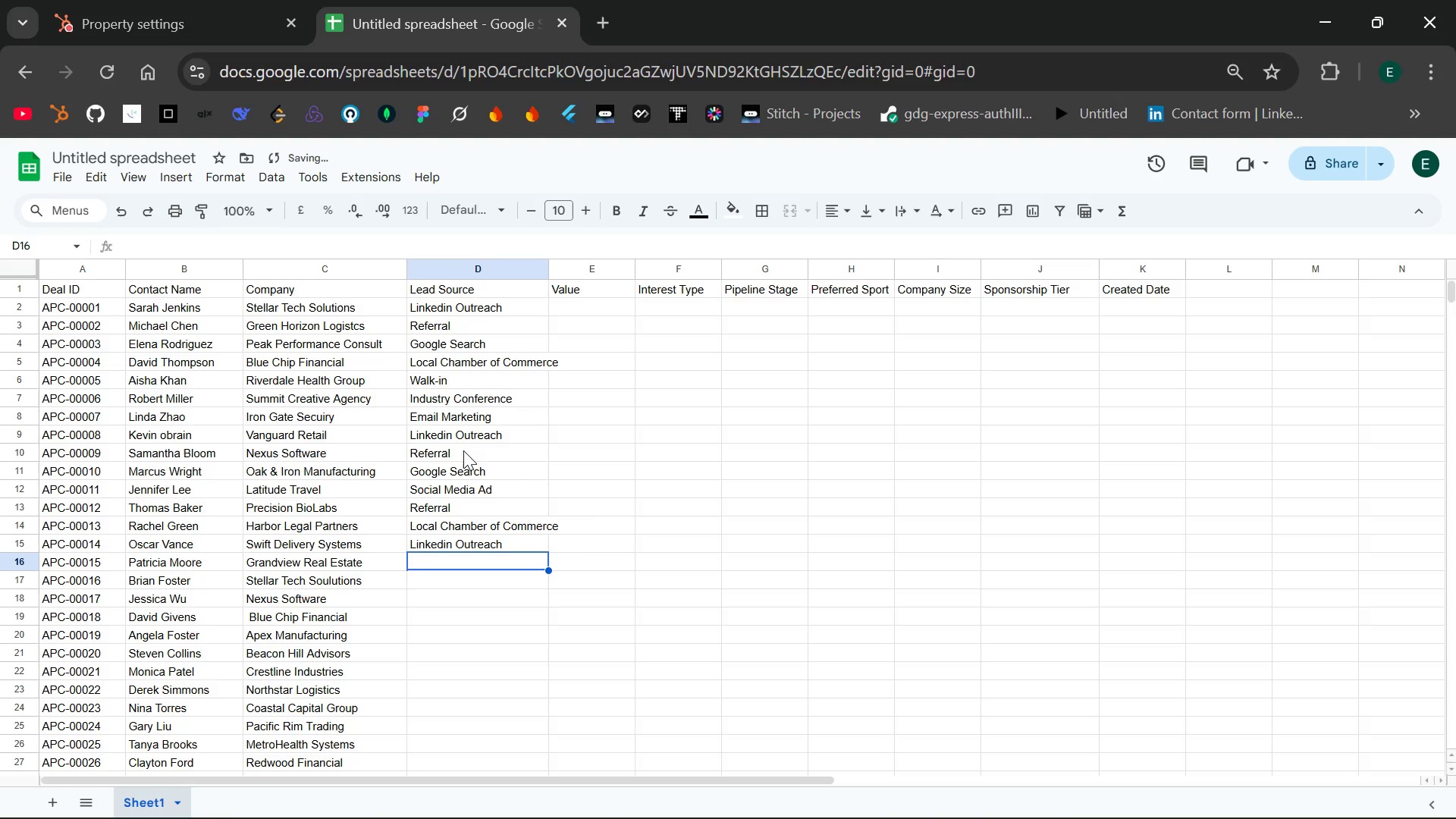 
type(Walk-in)
 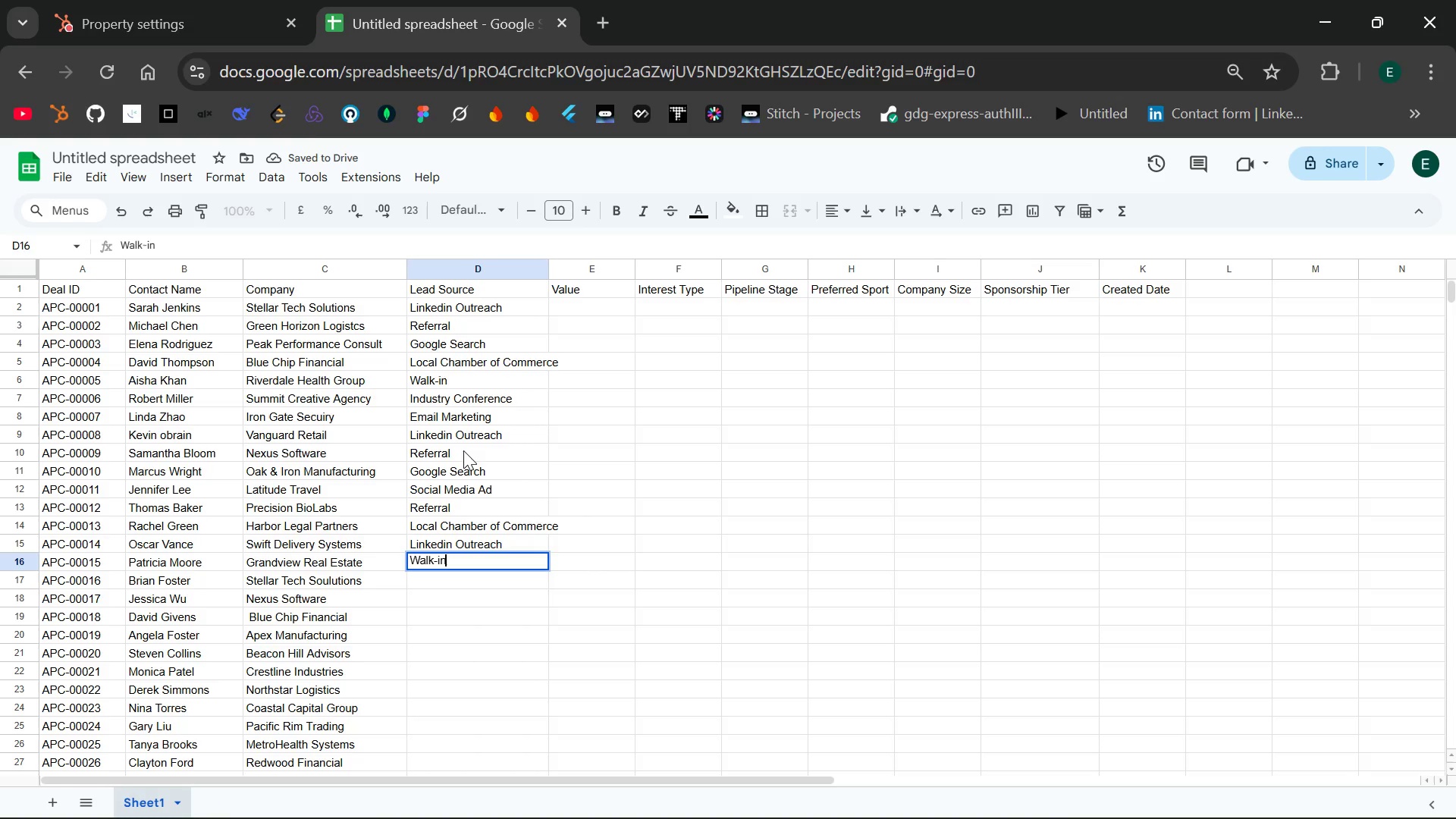 
key(Enter)
 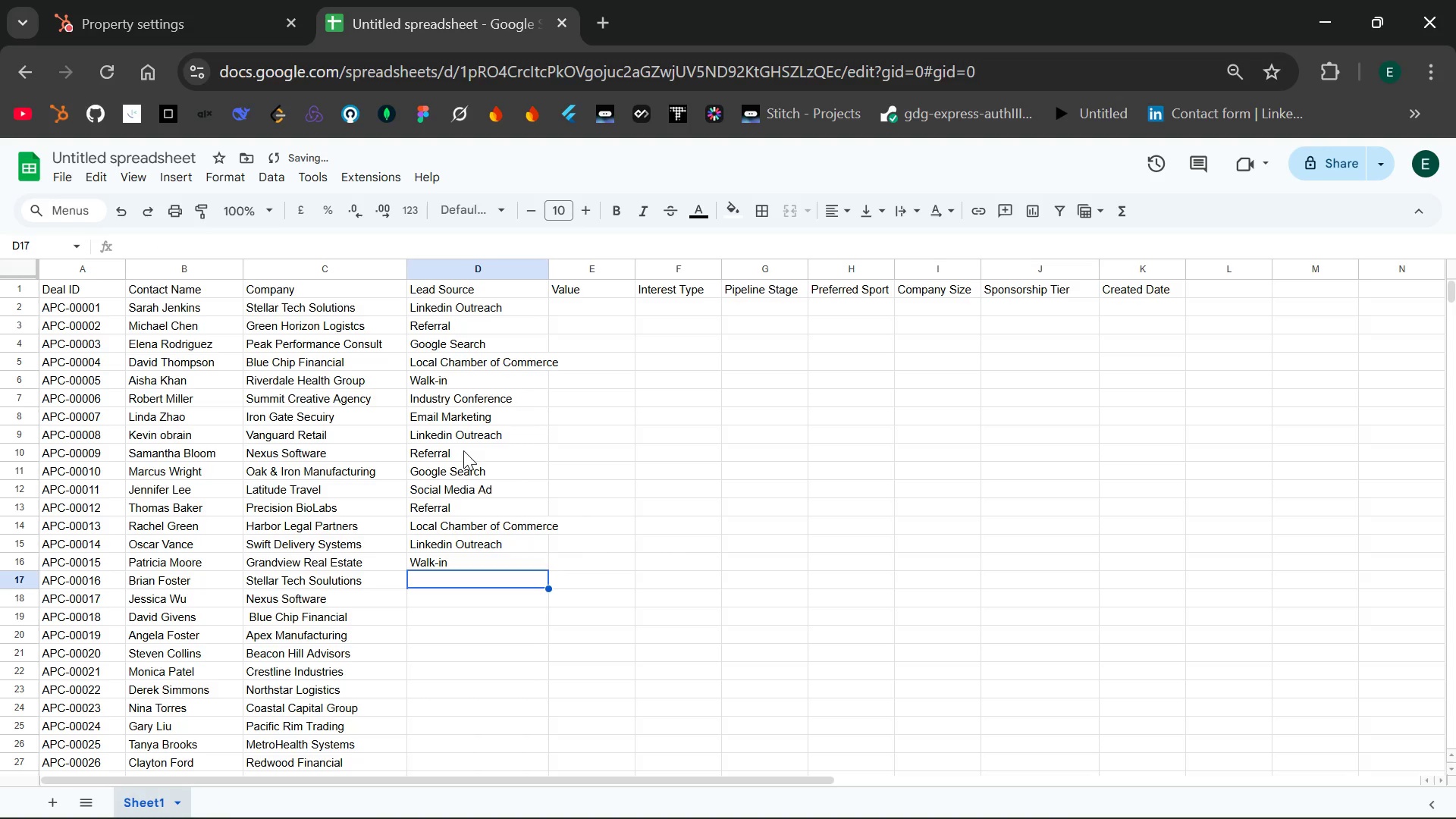 
hold_key(key=ShiftLeft, duration=0.33)
 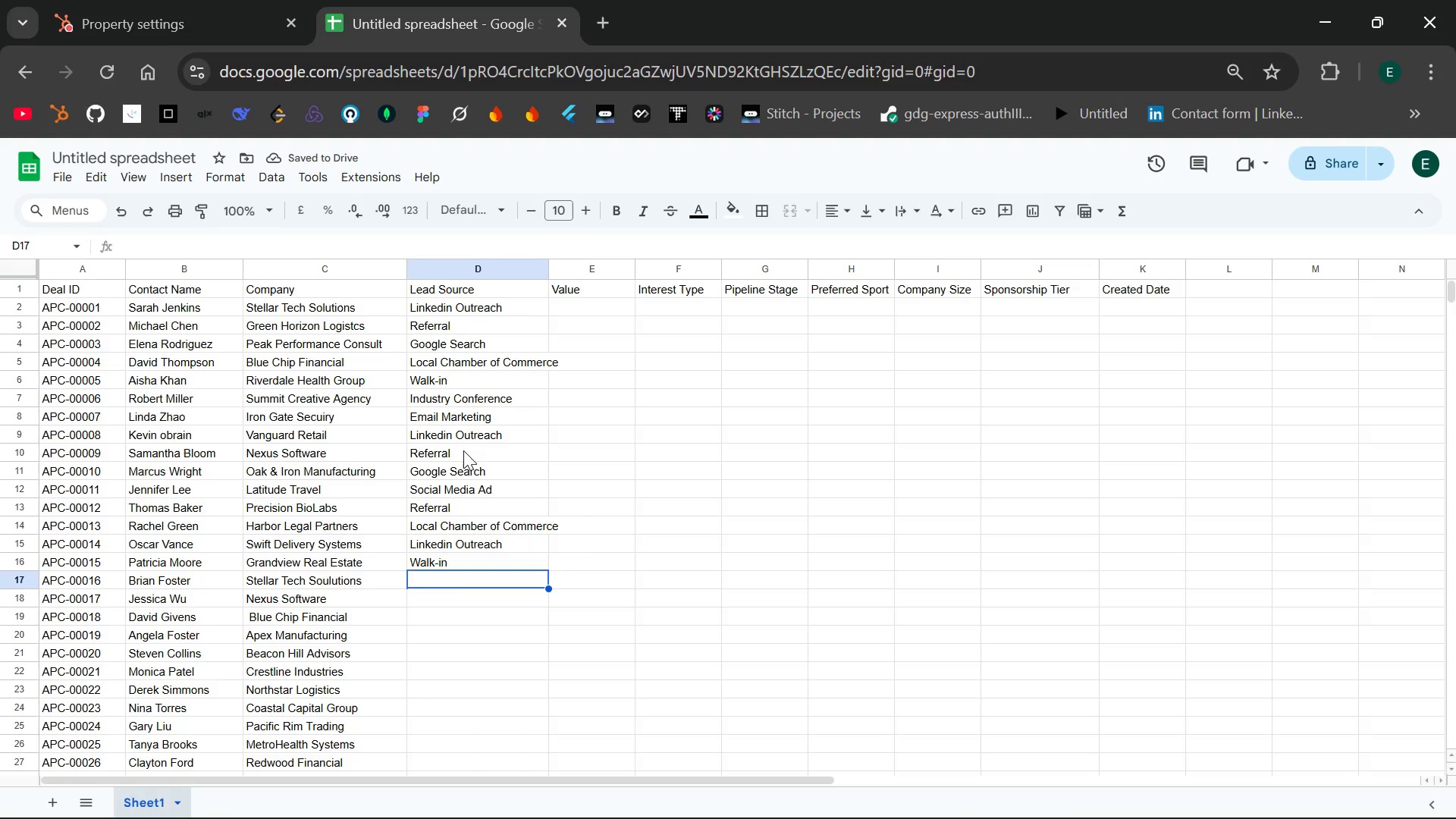 
type(Reff)
key(Backspace)
type(erral)
 